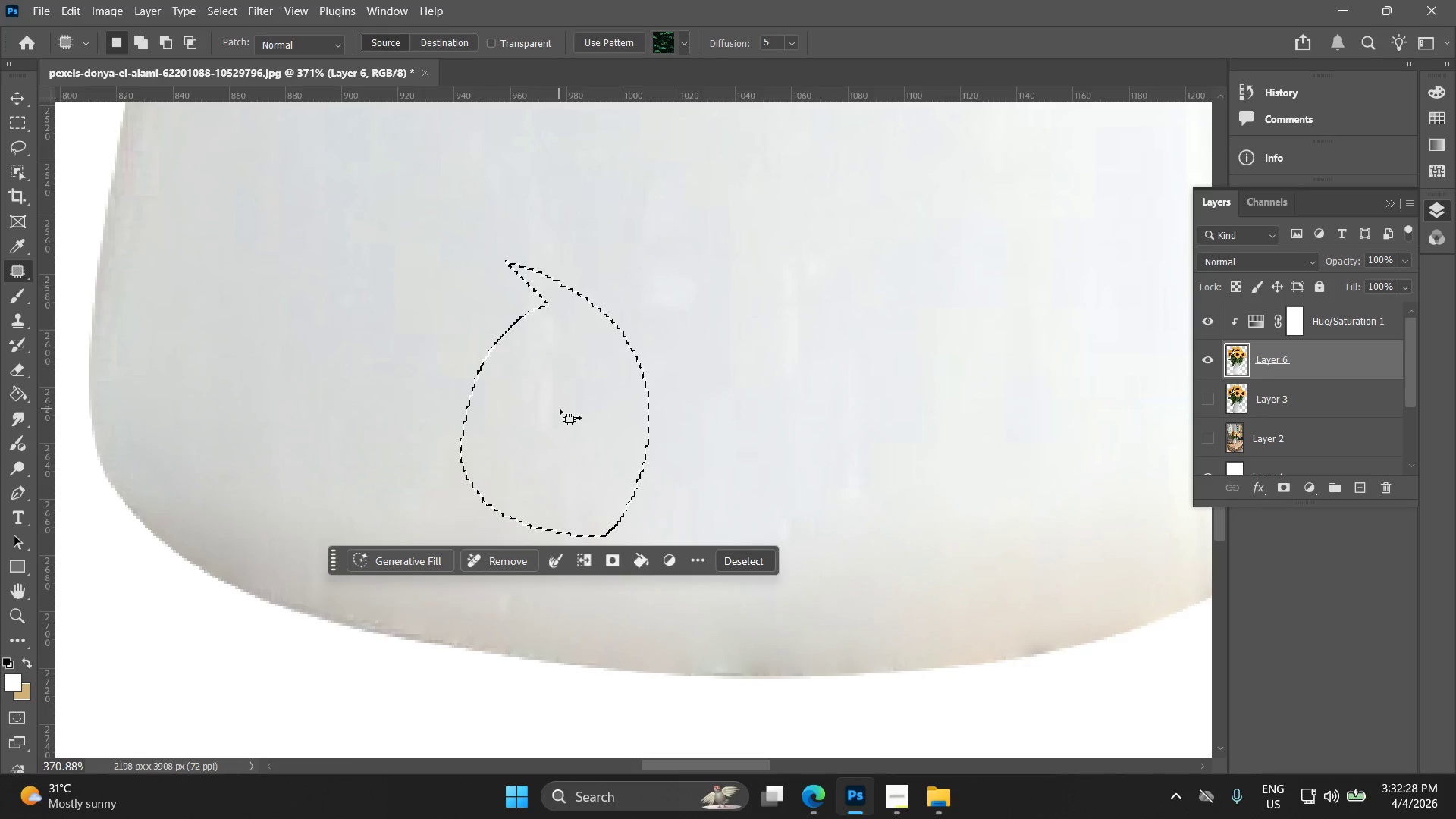 
left_click_drag(start_coordinate=[569, 409], to_coordinate=[851, 348])
 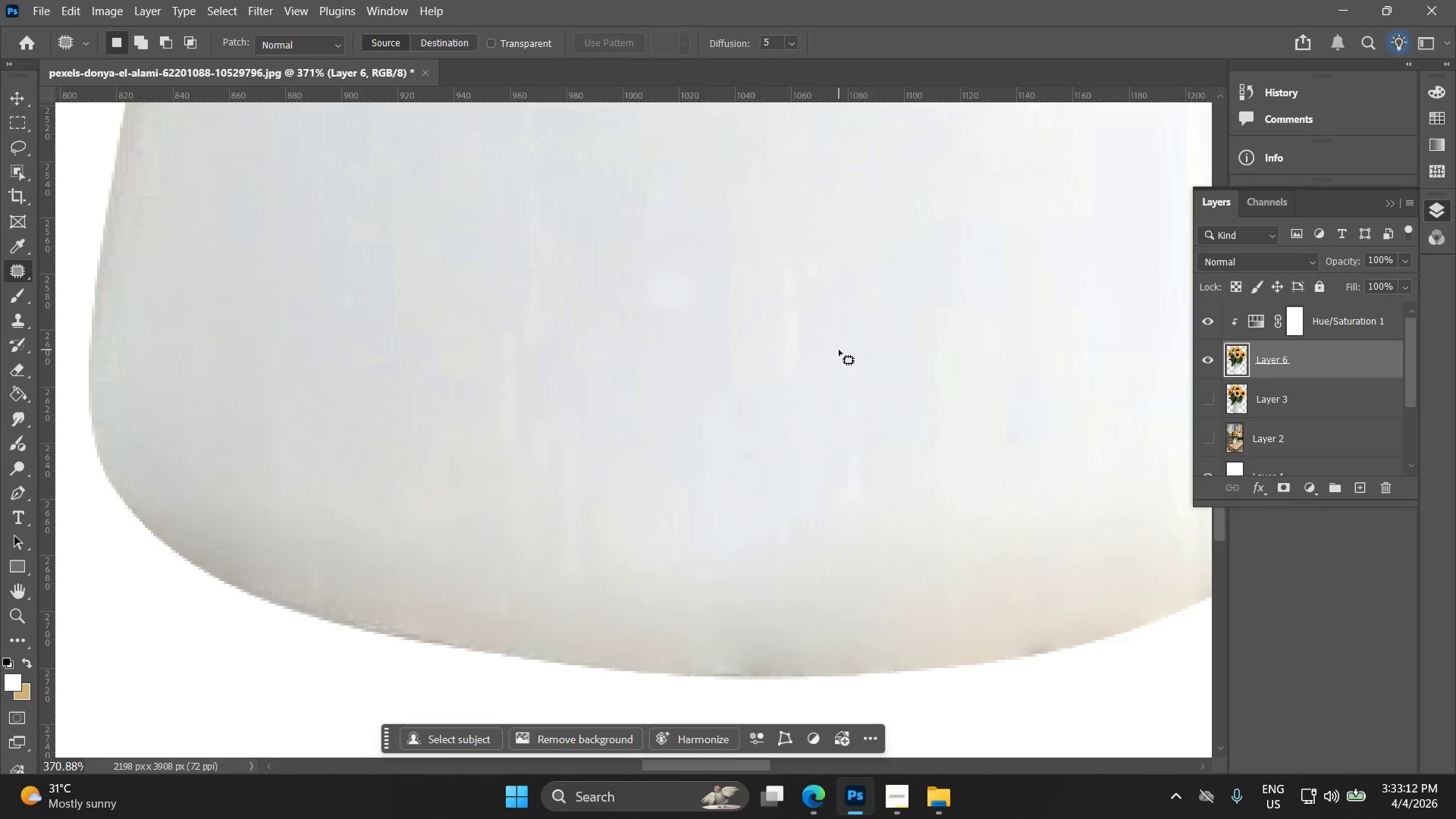 
wait(48.28)
 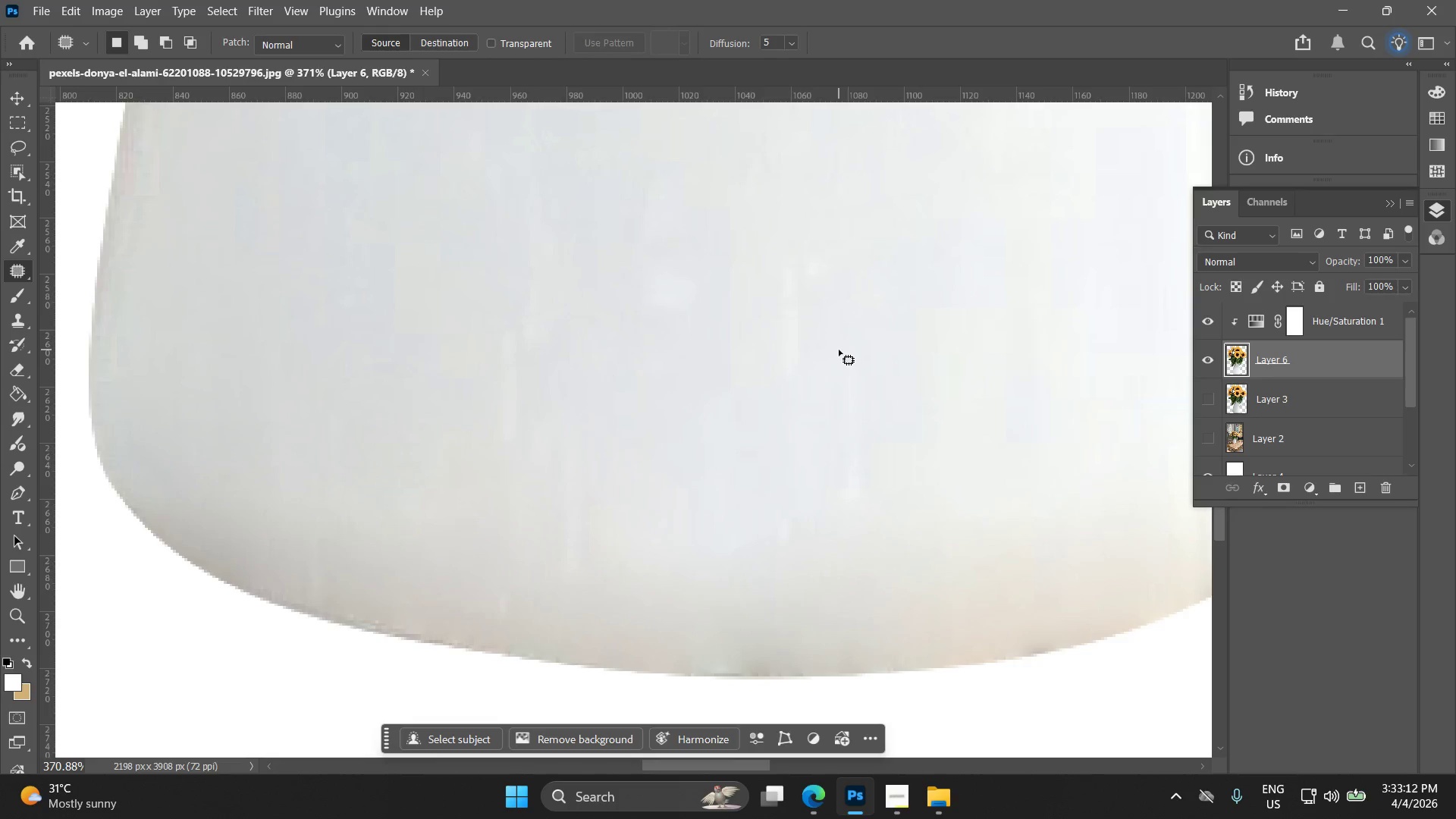 
left_click_drag(start_coordinate=[592, 332], to_coordinate=[570, 294])
 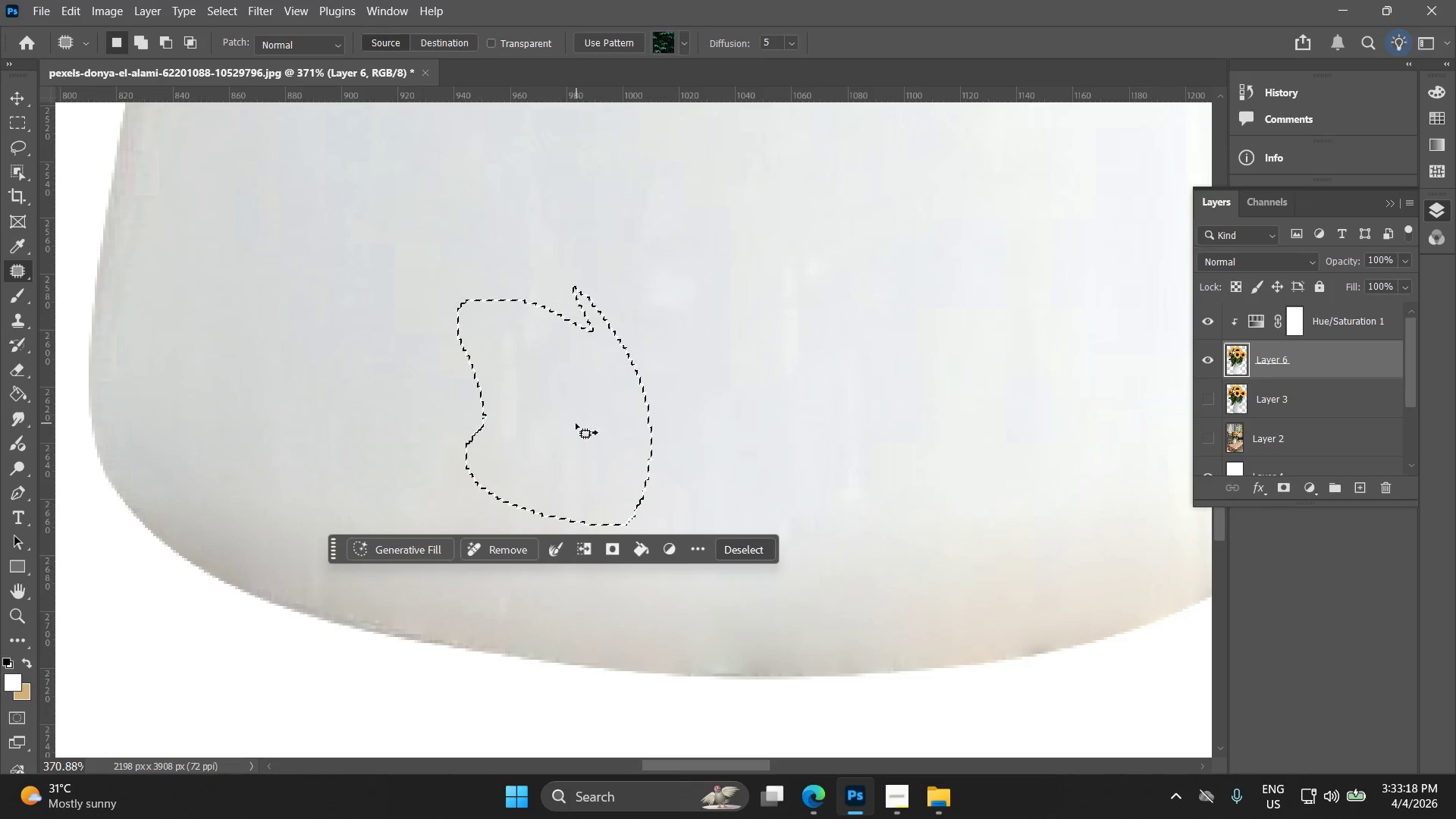 
left_click_drag(start_coordinate=[620, 408], to_coordinate=[832, 315])
 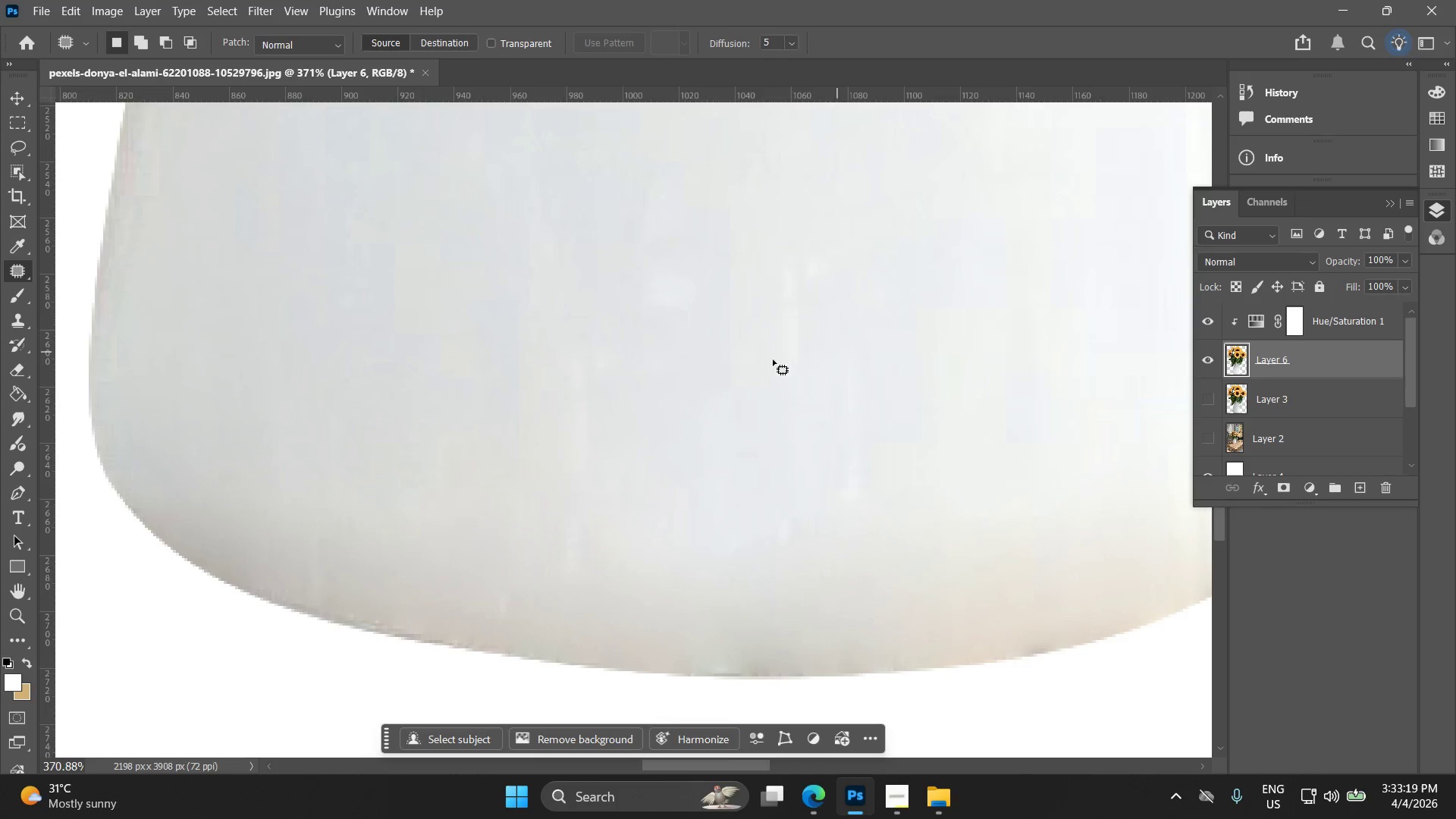 
left_click_drag(start_coordinate=[610, 300], to_coordinate=[625, 303])
 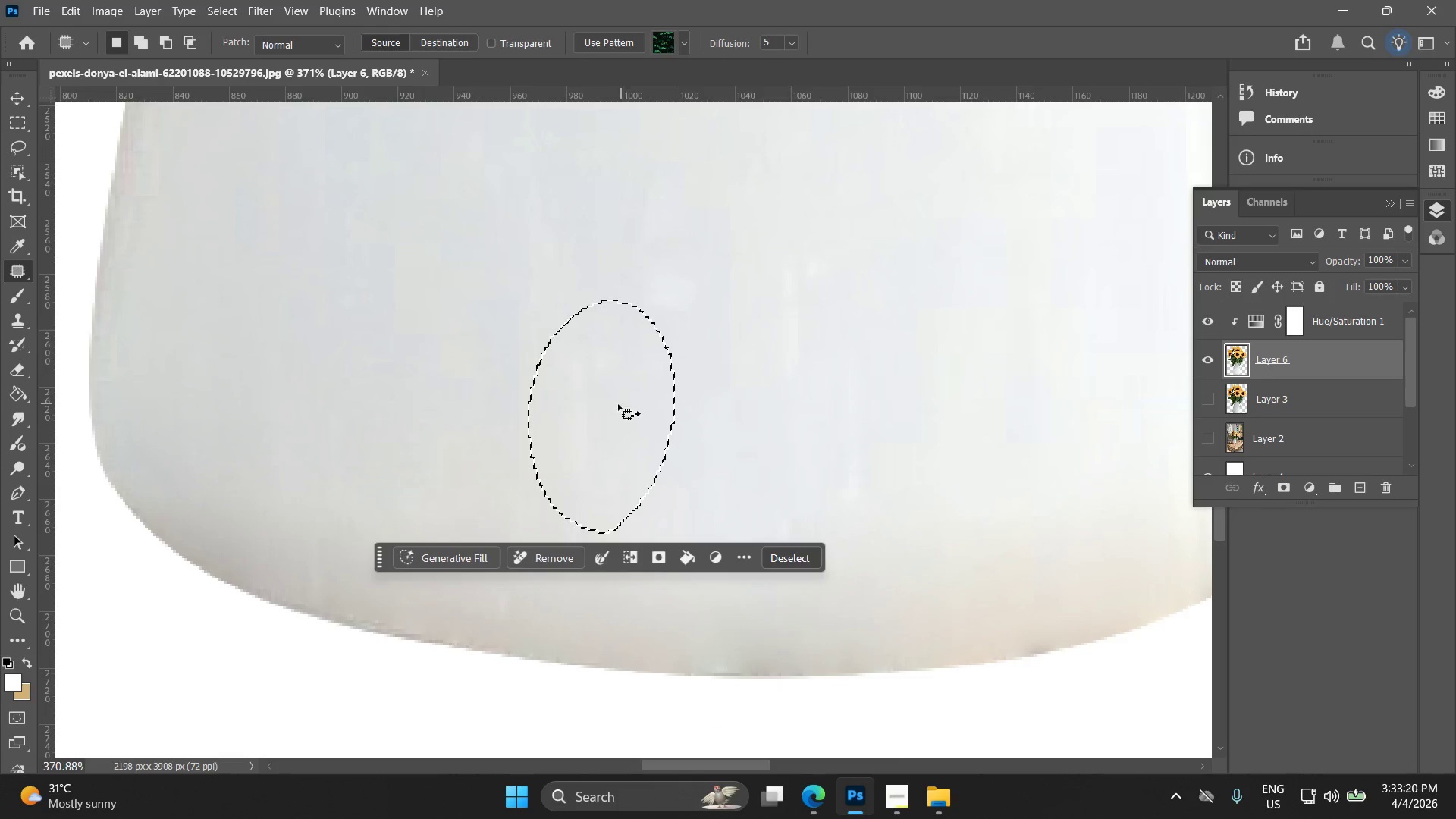 
left_click_drag(start_coordinate=[607, 403], to_coordinate=[391, 295])
 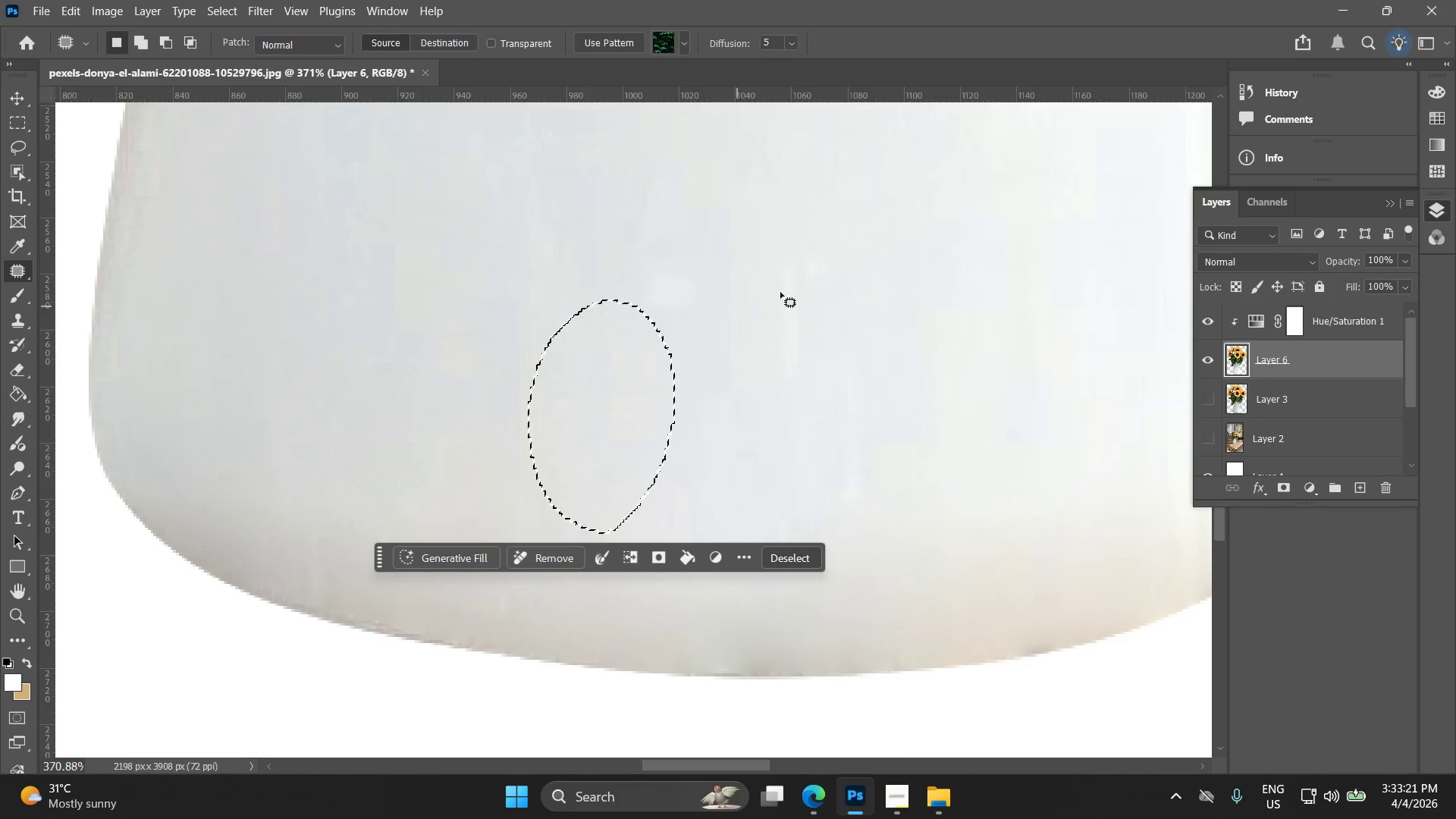 
left_click([791, 270])
 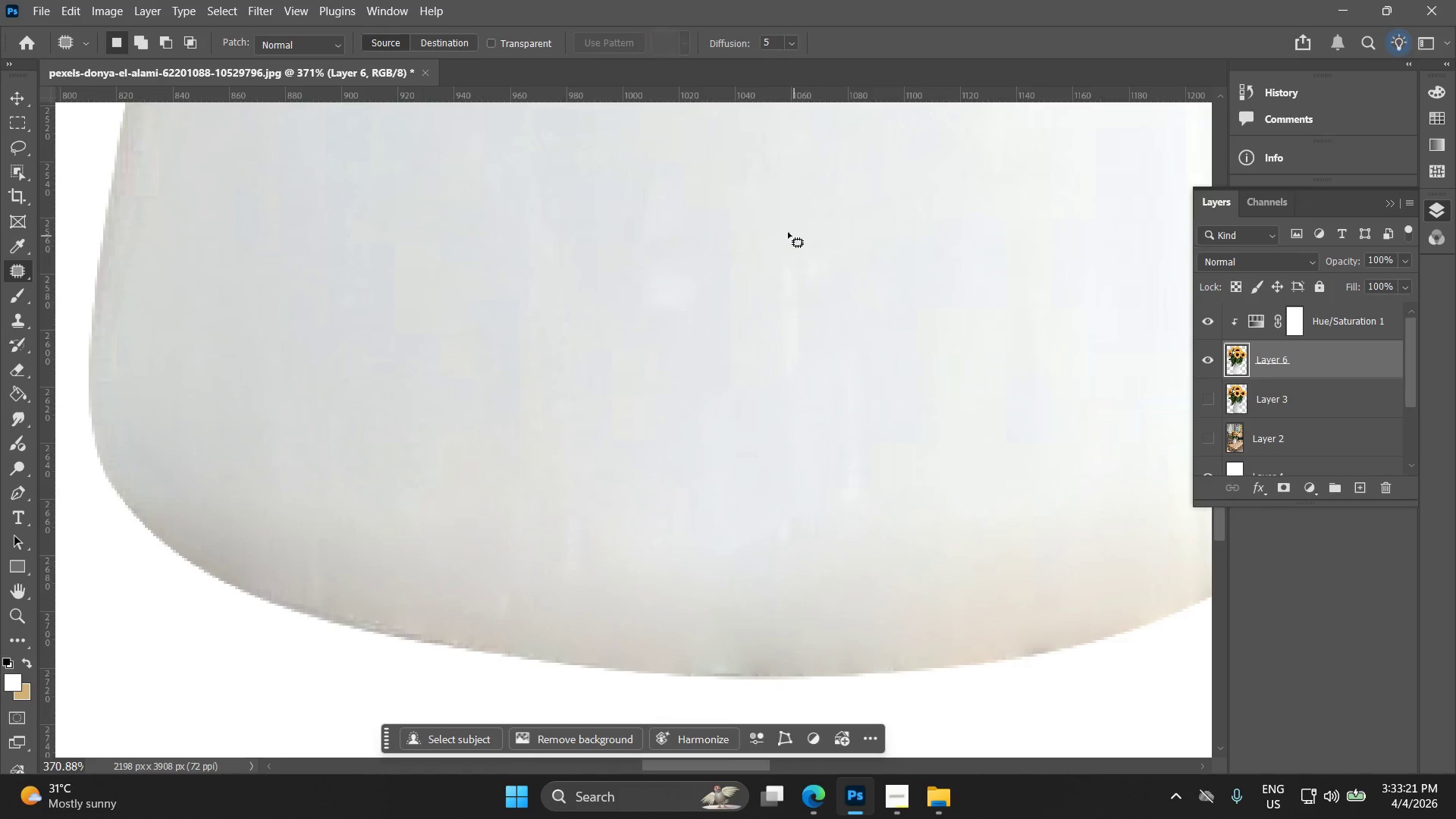 
left_click_drag(start_coordinate=[770, 228], to_coordinate=[777, 235])
 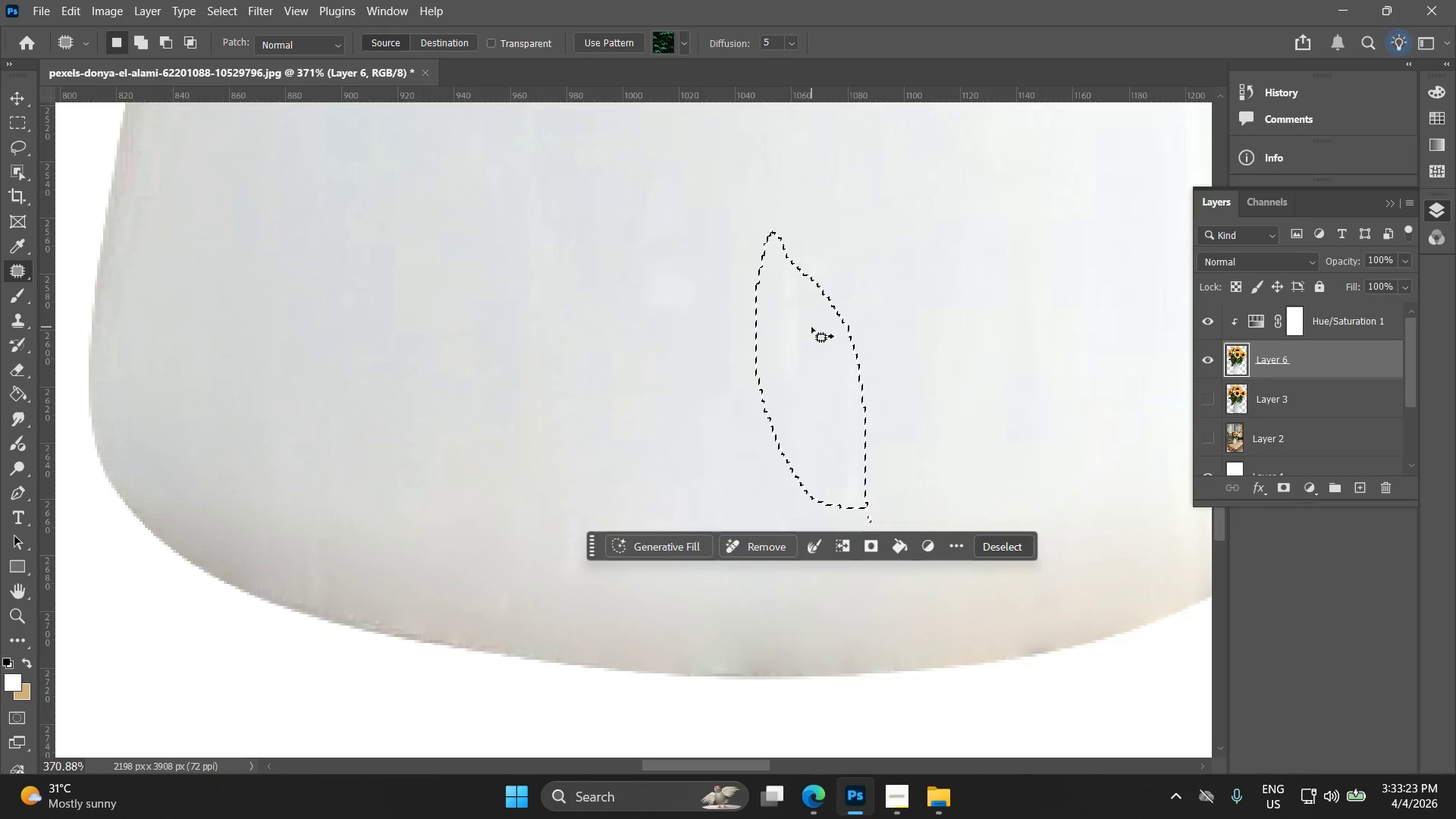 
hold_key(key=Space, duration=0.53)
 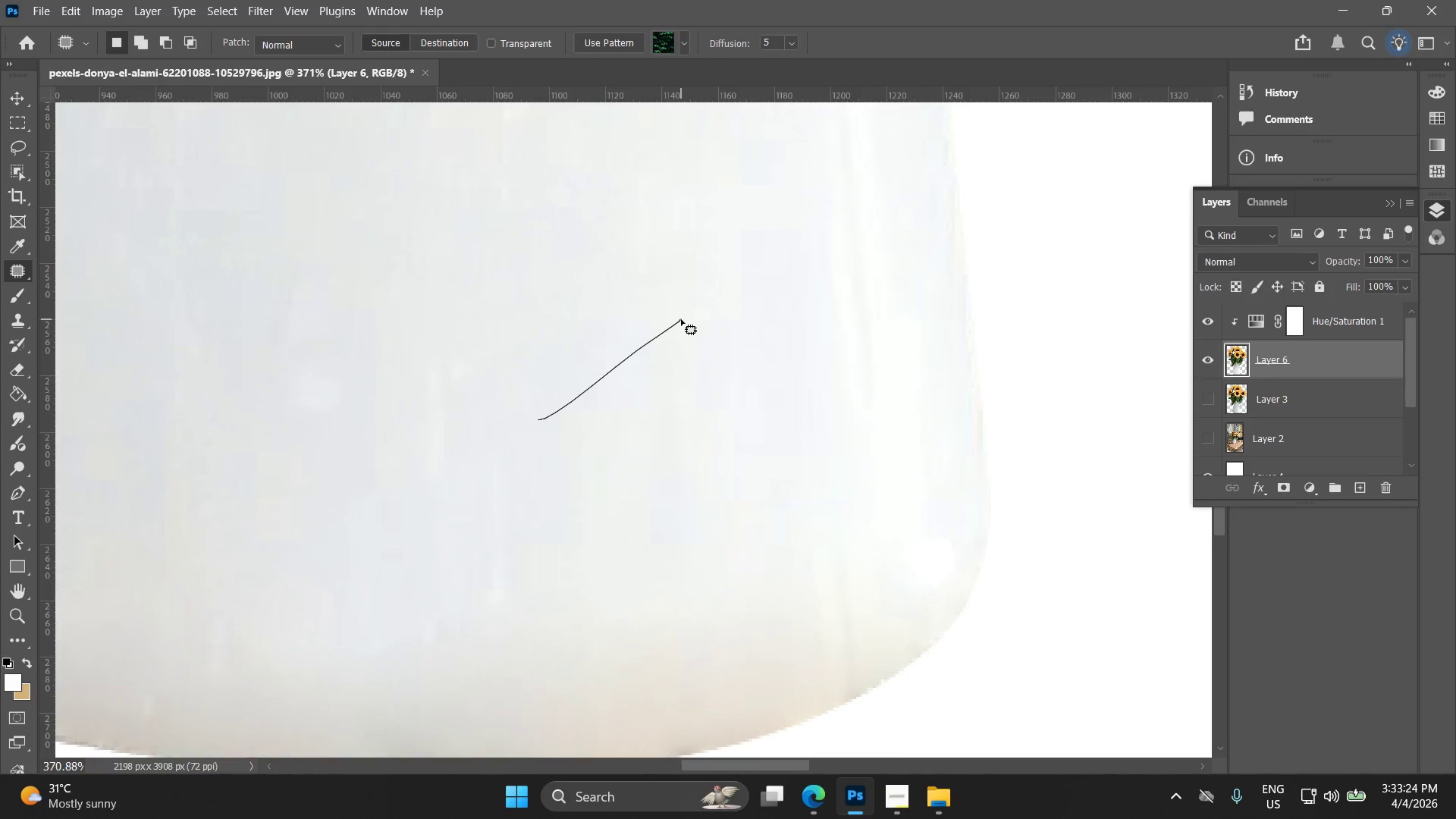 
left_click_drag(start_coordinate=[801, 331], to_coordinate=[517, 411])
 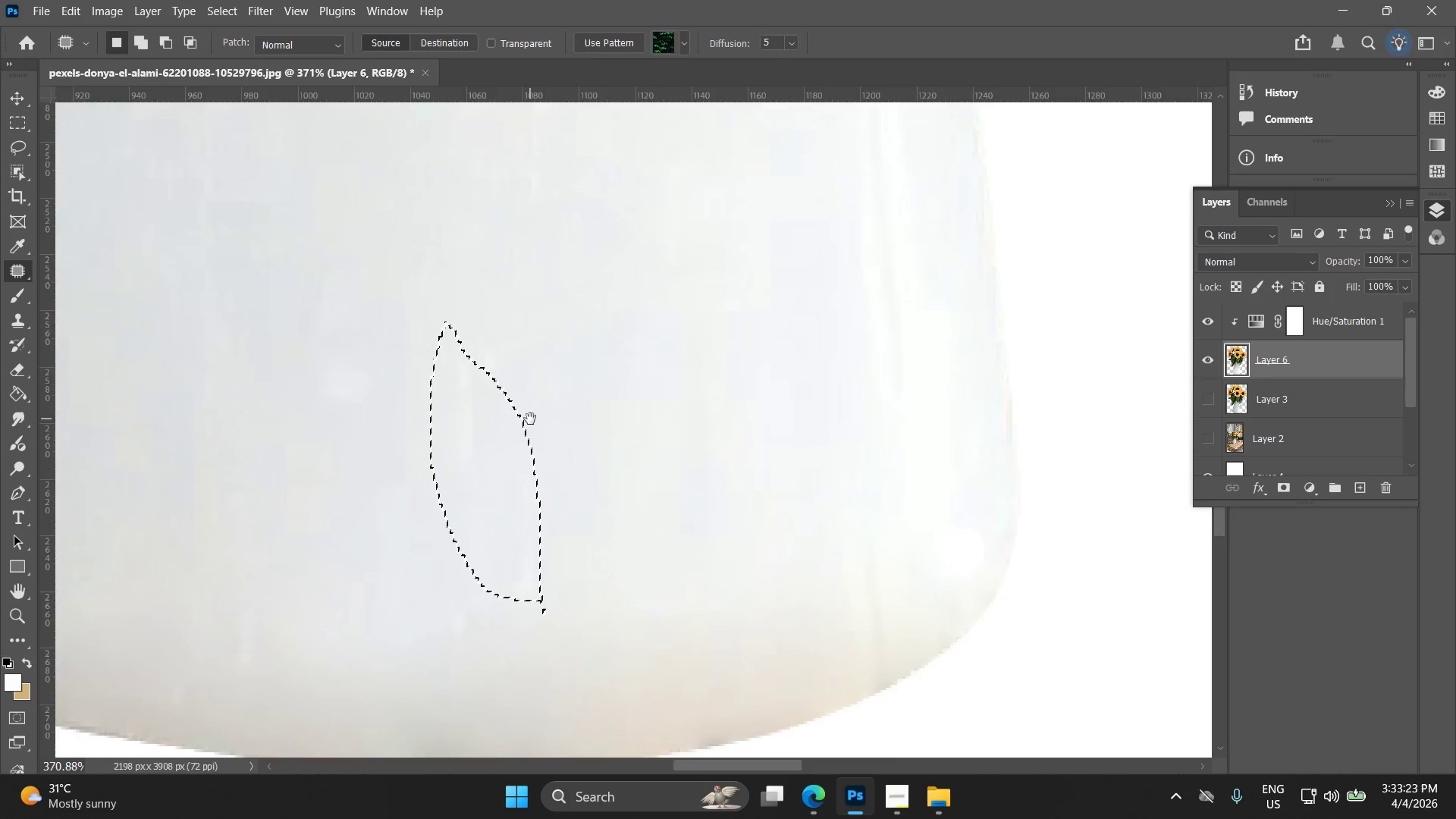 
left_click_drag(start_coordinate=[538, 420], to_coordinate=[681, 319])
 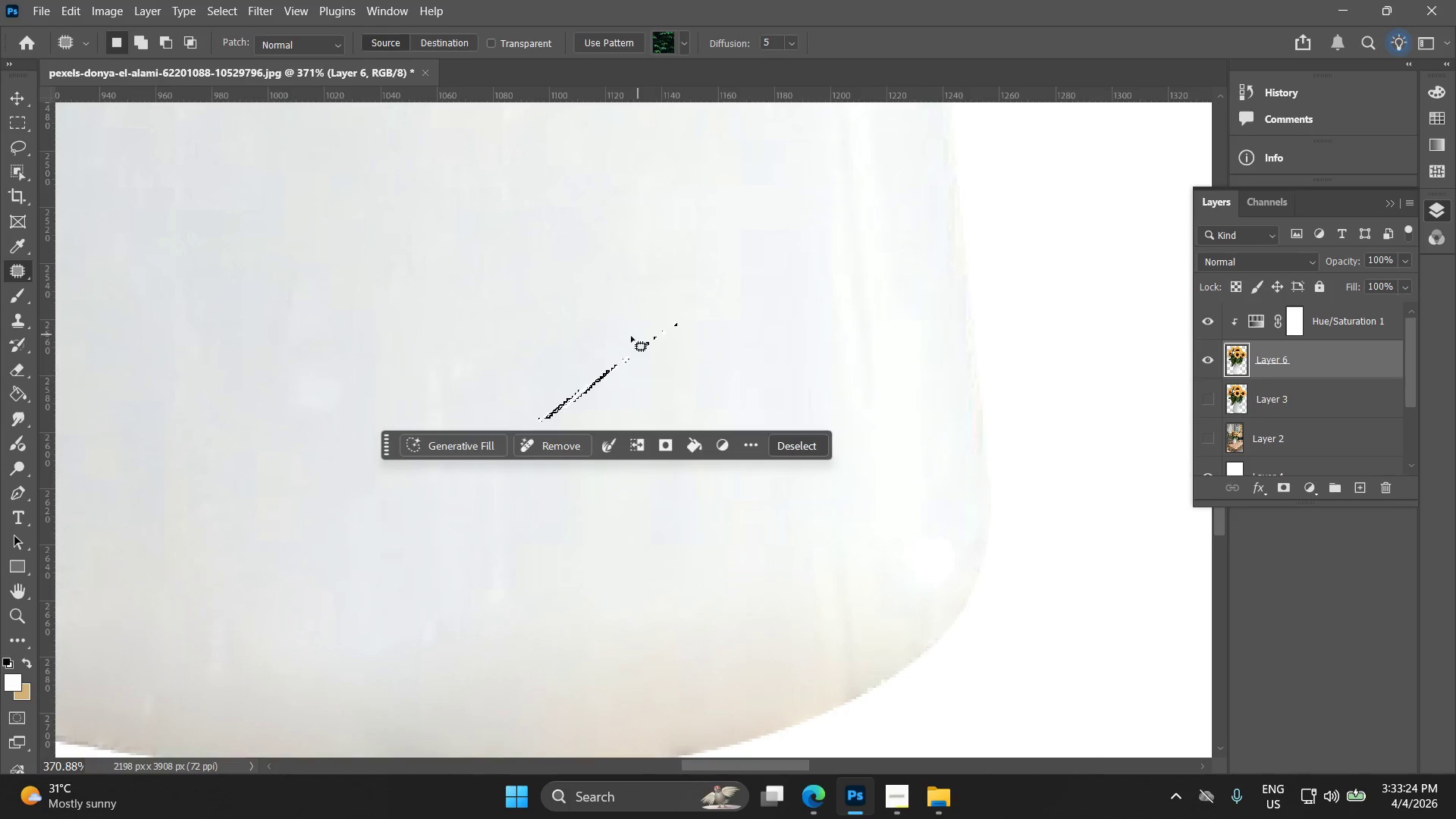 
key(Control+Z)
 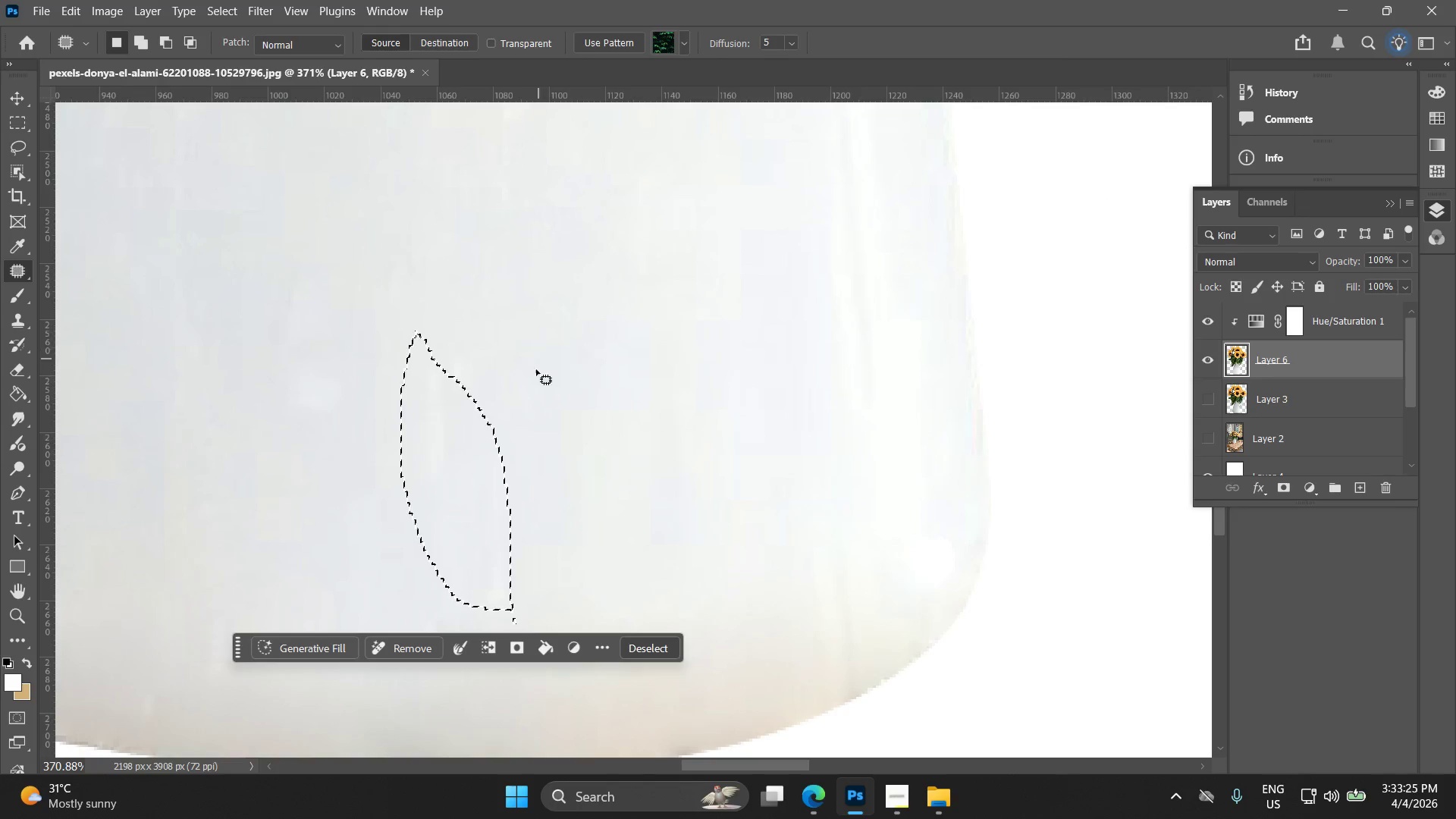 
left_click_drag(start_coordinate=[459, 488], to_coordinate=[587, 372])
 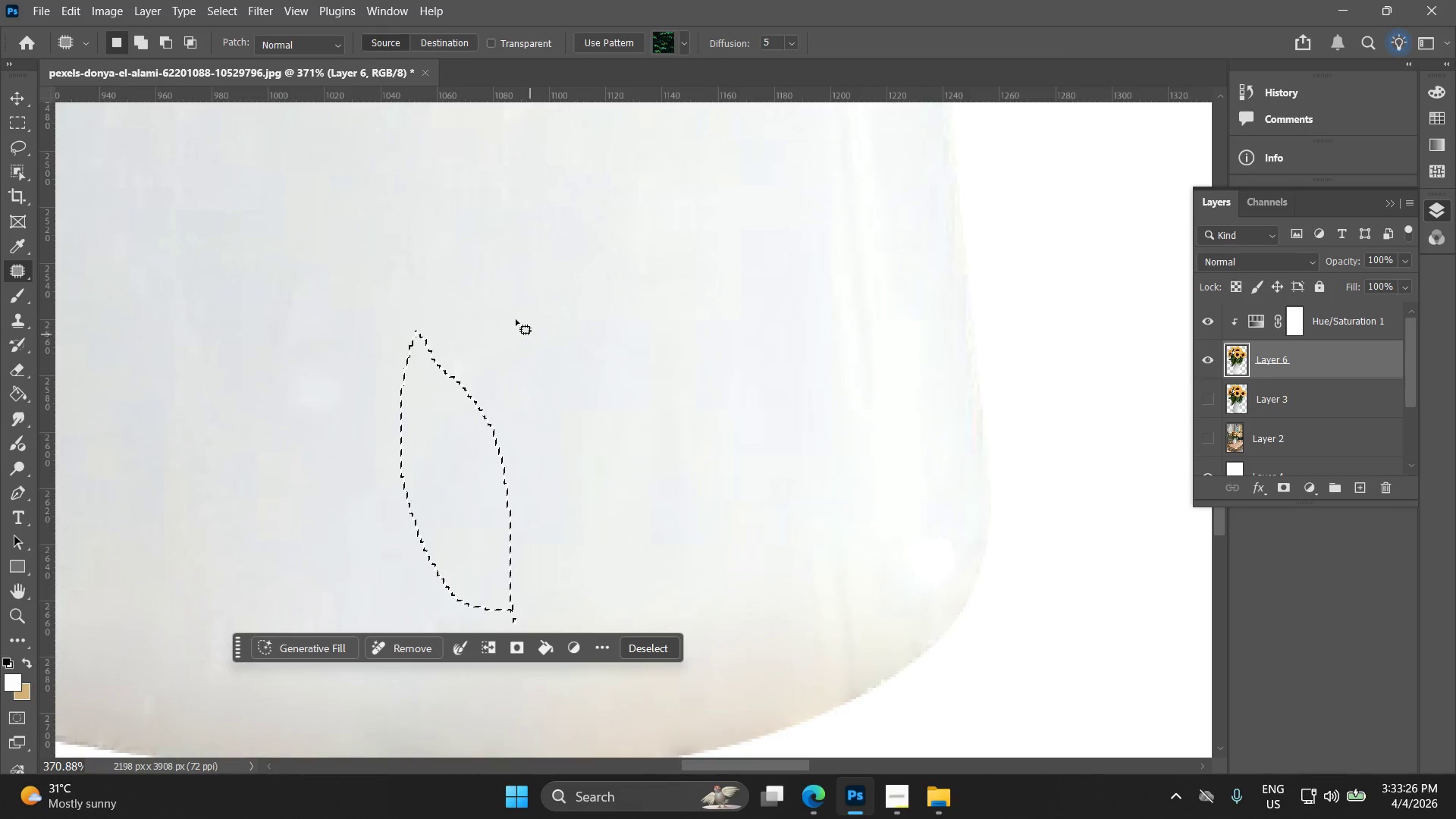 
left_click([513, 315])
 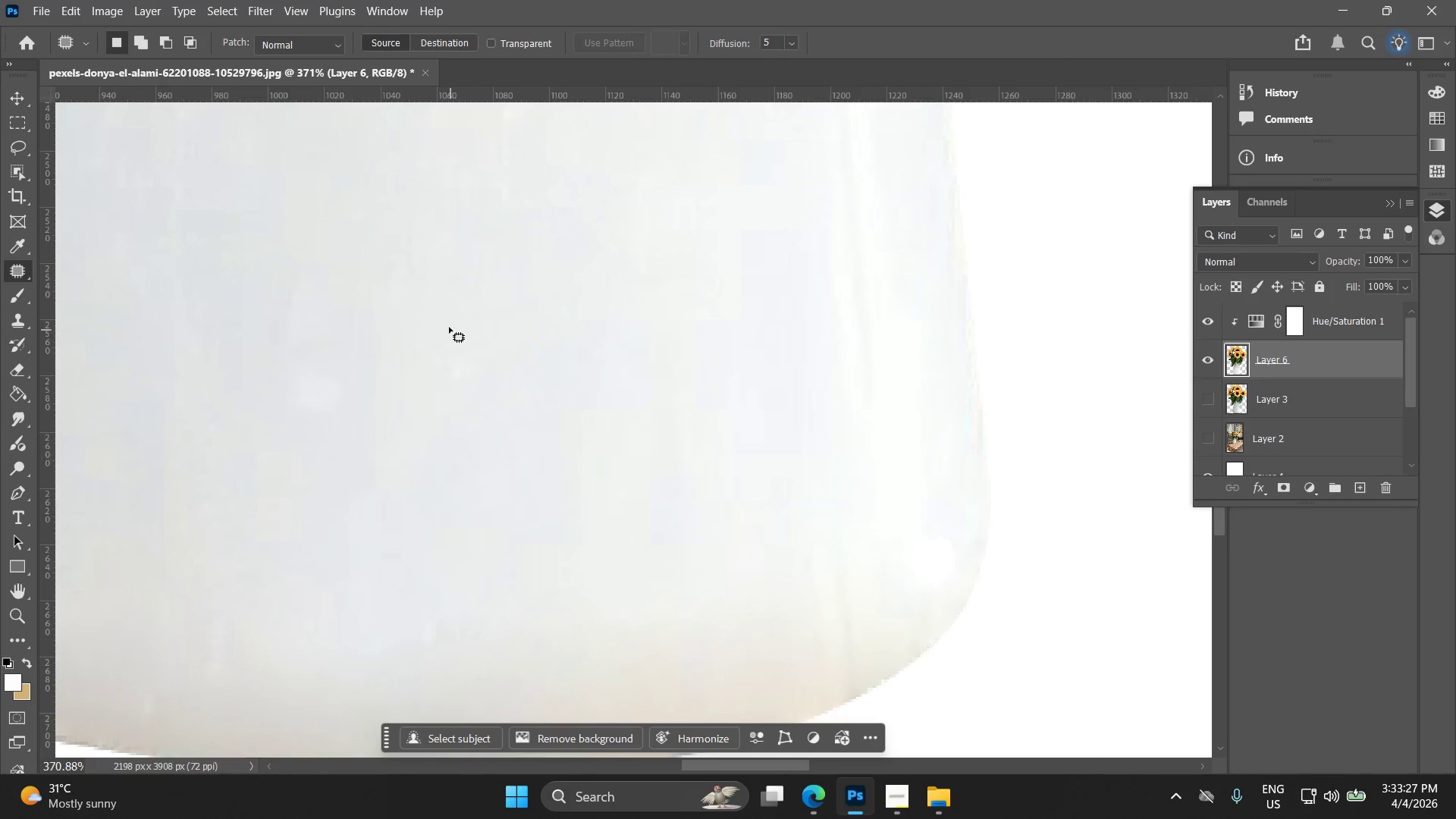 
left_click_drag(start_coordinate=[447, 284], to_coordinate=[432, 268])
 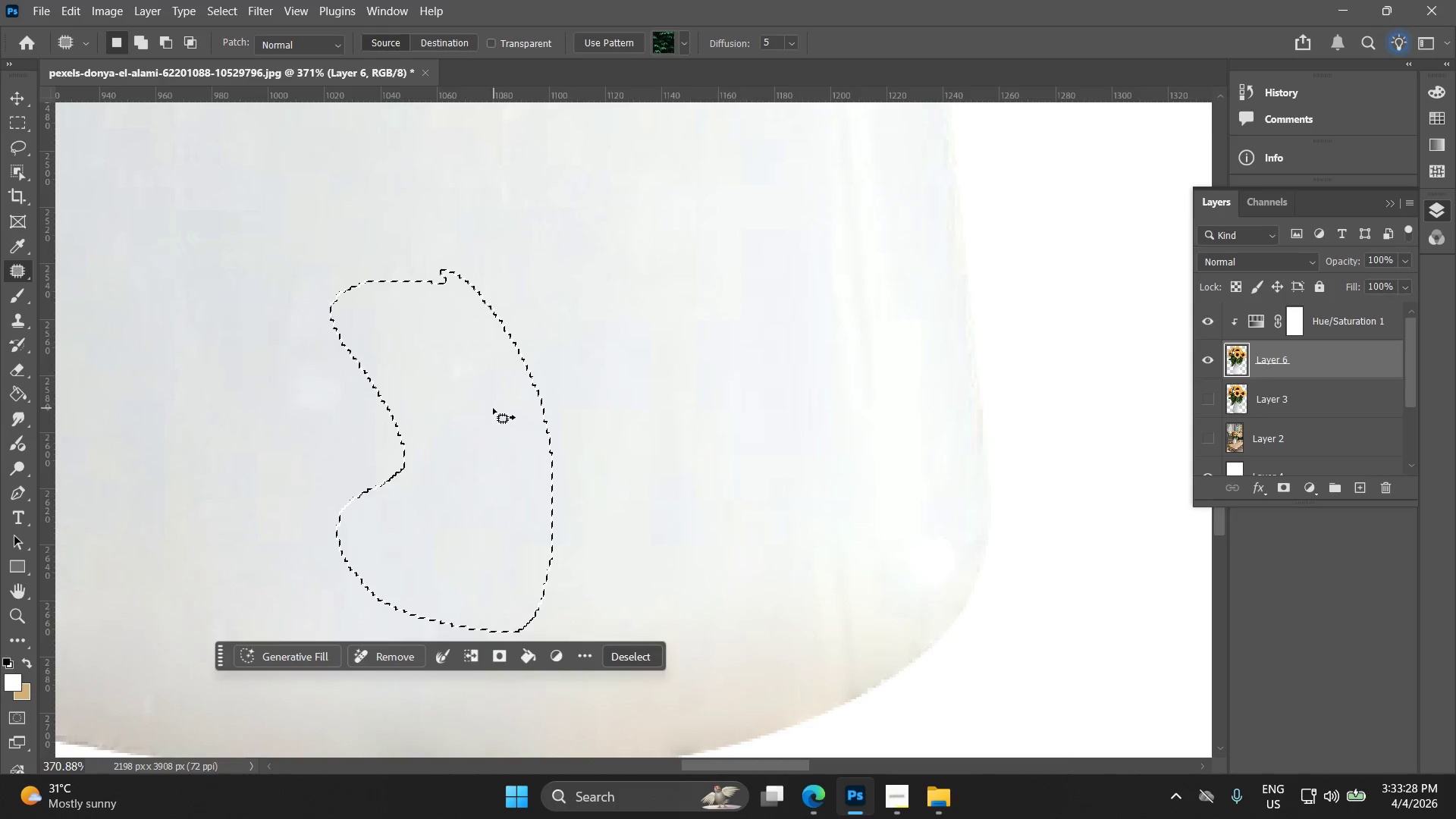 
left_click_drag(start_coordinate=[493, 408], to_coordinate=[739, 290])
 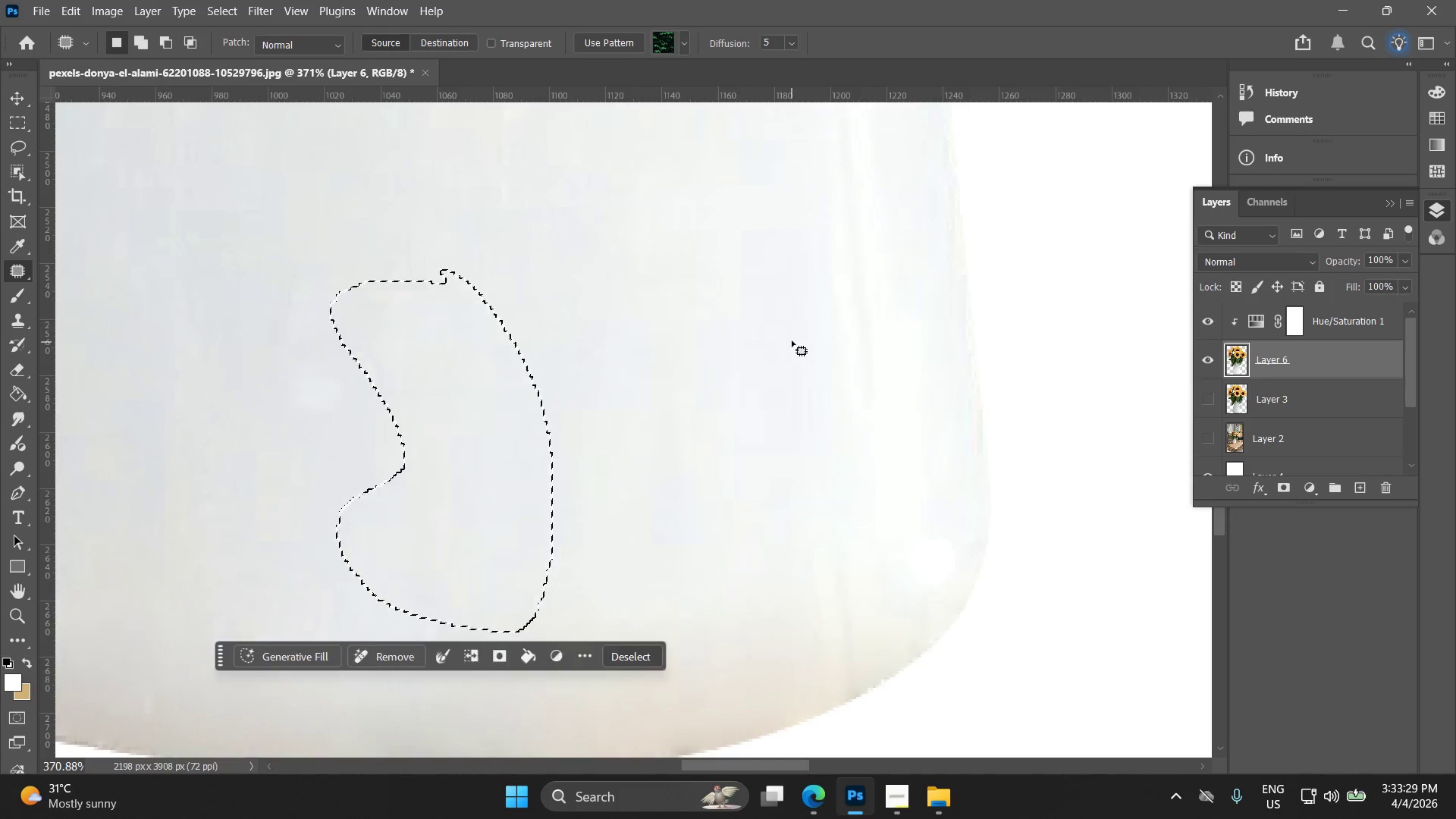 
left_click_drag(start_coordinate=[792, 340], to_coordinate=[785, 340])
 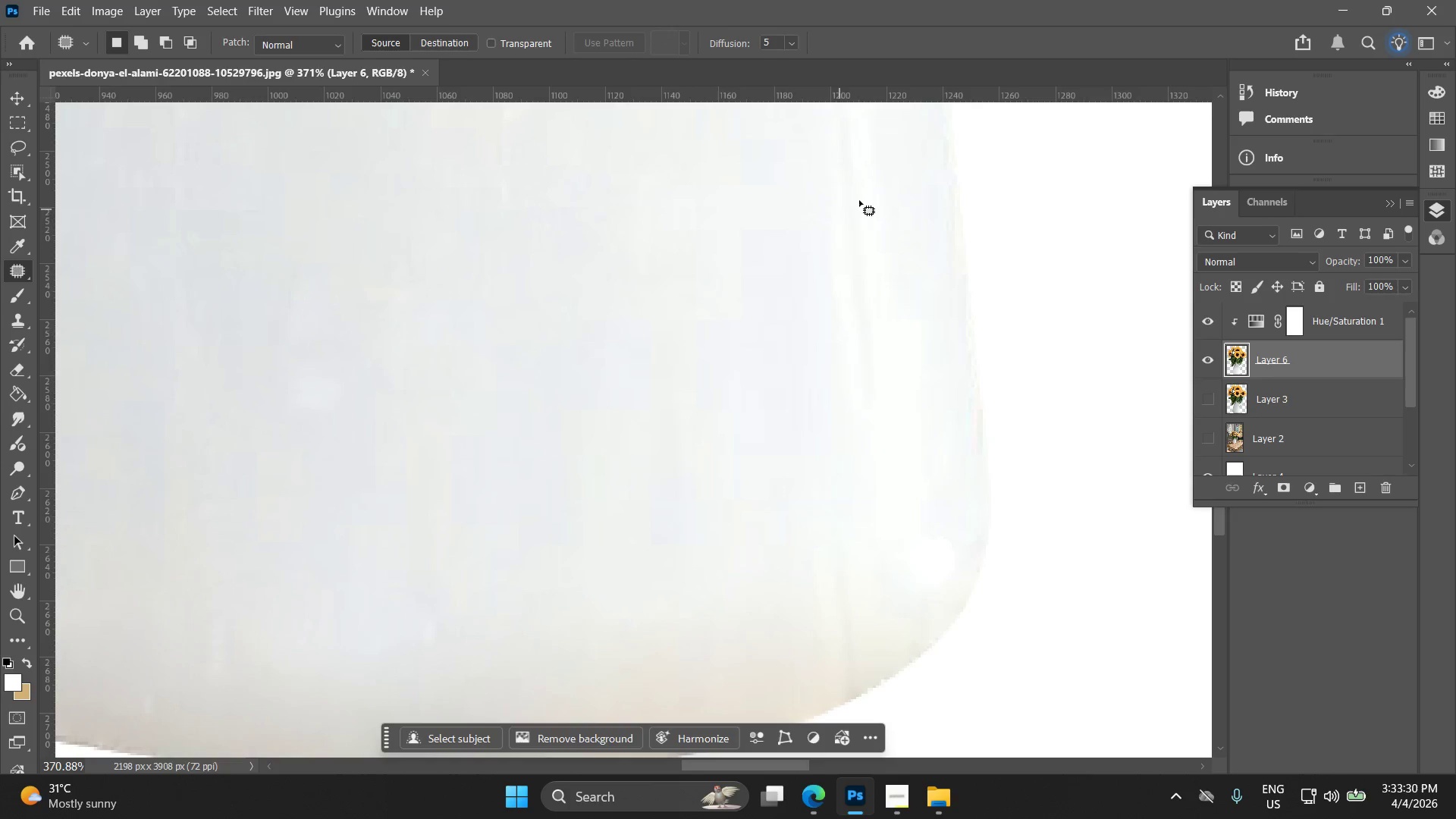 
left_click_drag(start_coordinate=[849, 177], to_coordinate=[815, 170])
 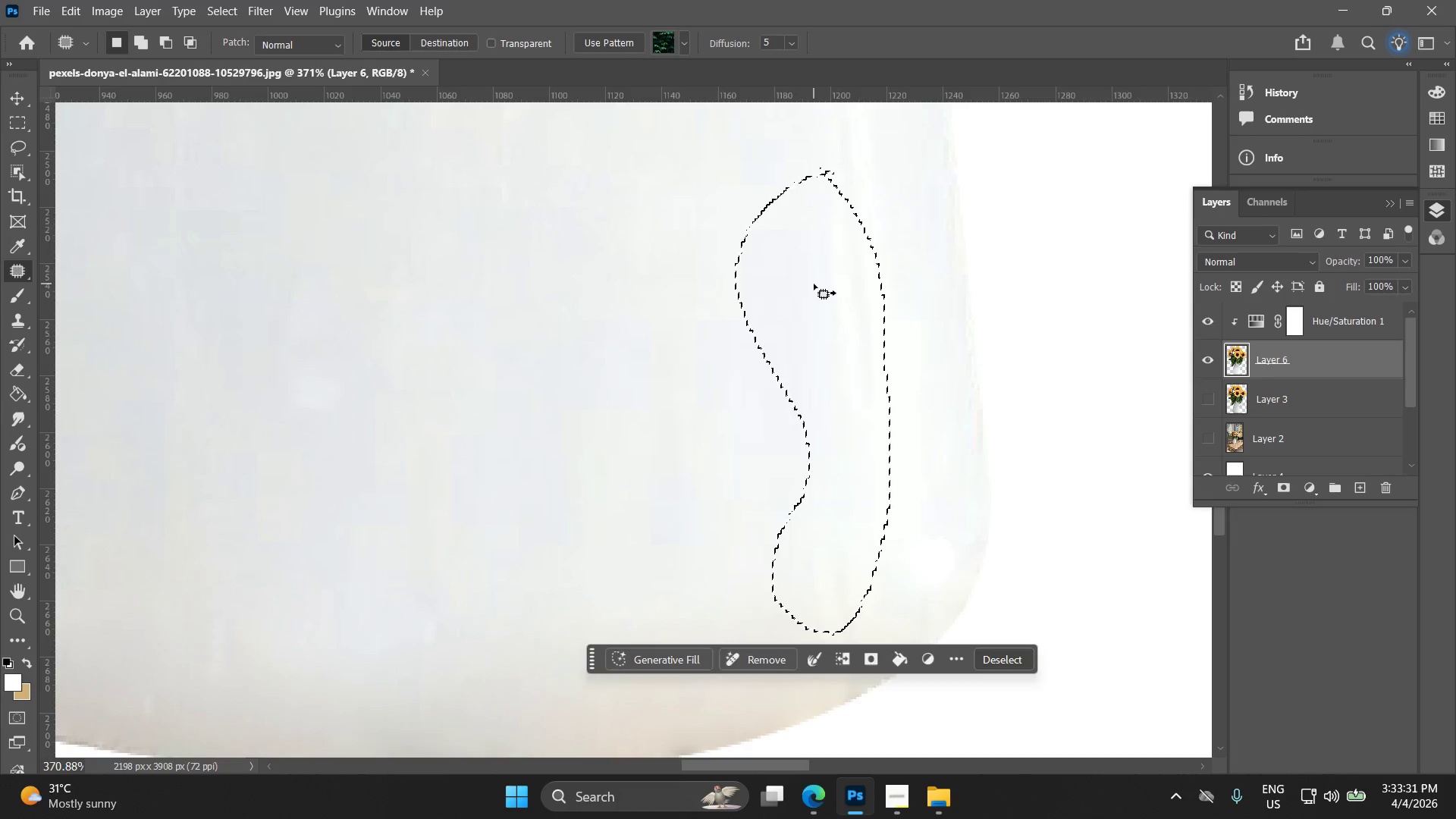 
left_click_drag(start_coordinate=[812, 290], to_coordinate=[494, 281])
 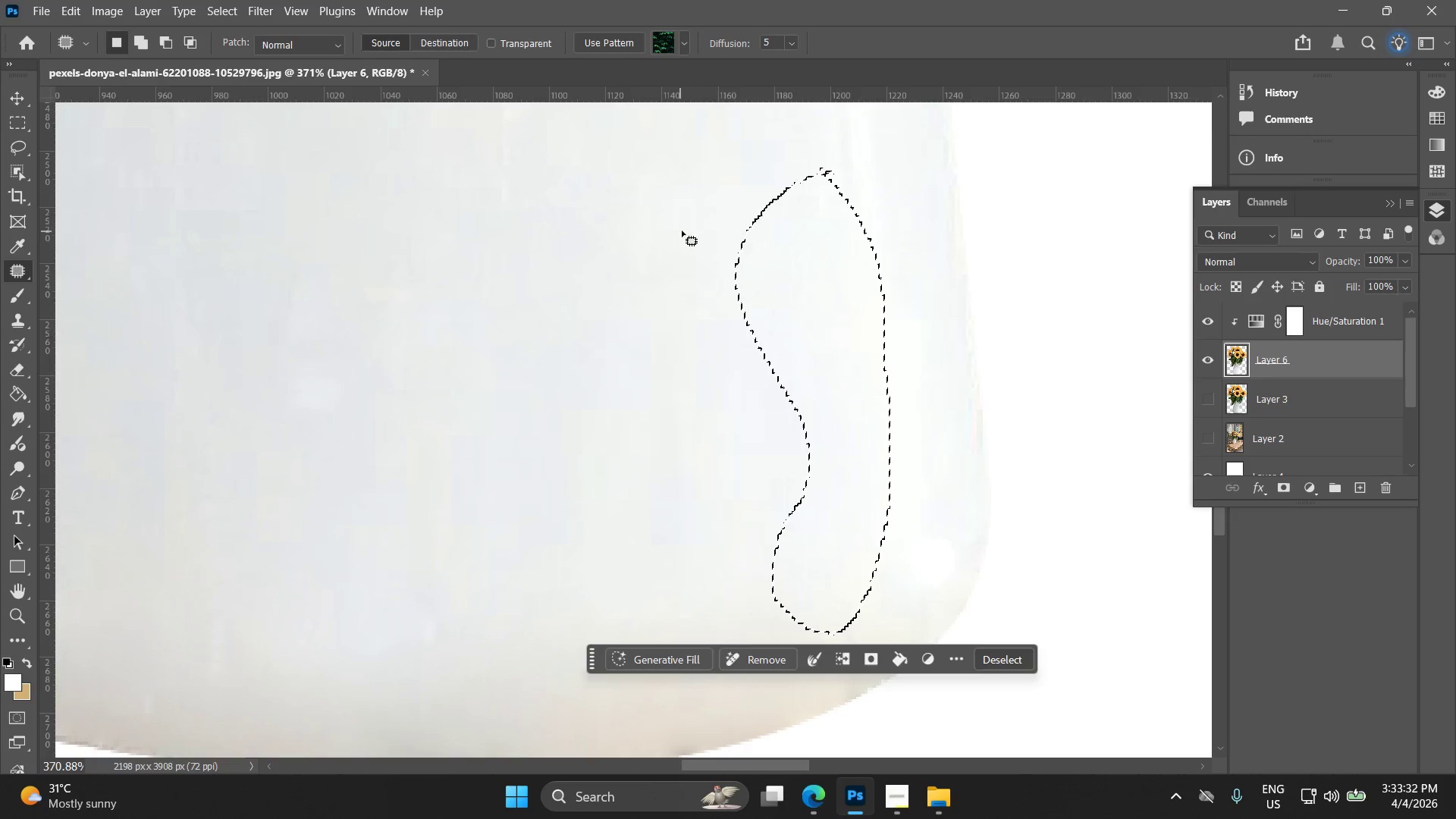 
hold_key(key=Space, duration=0.56)
 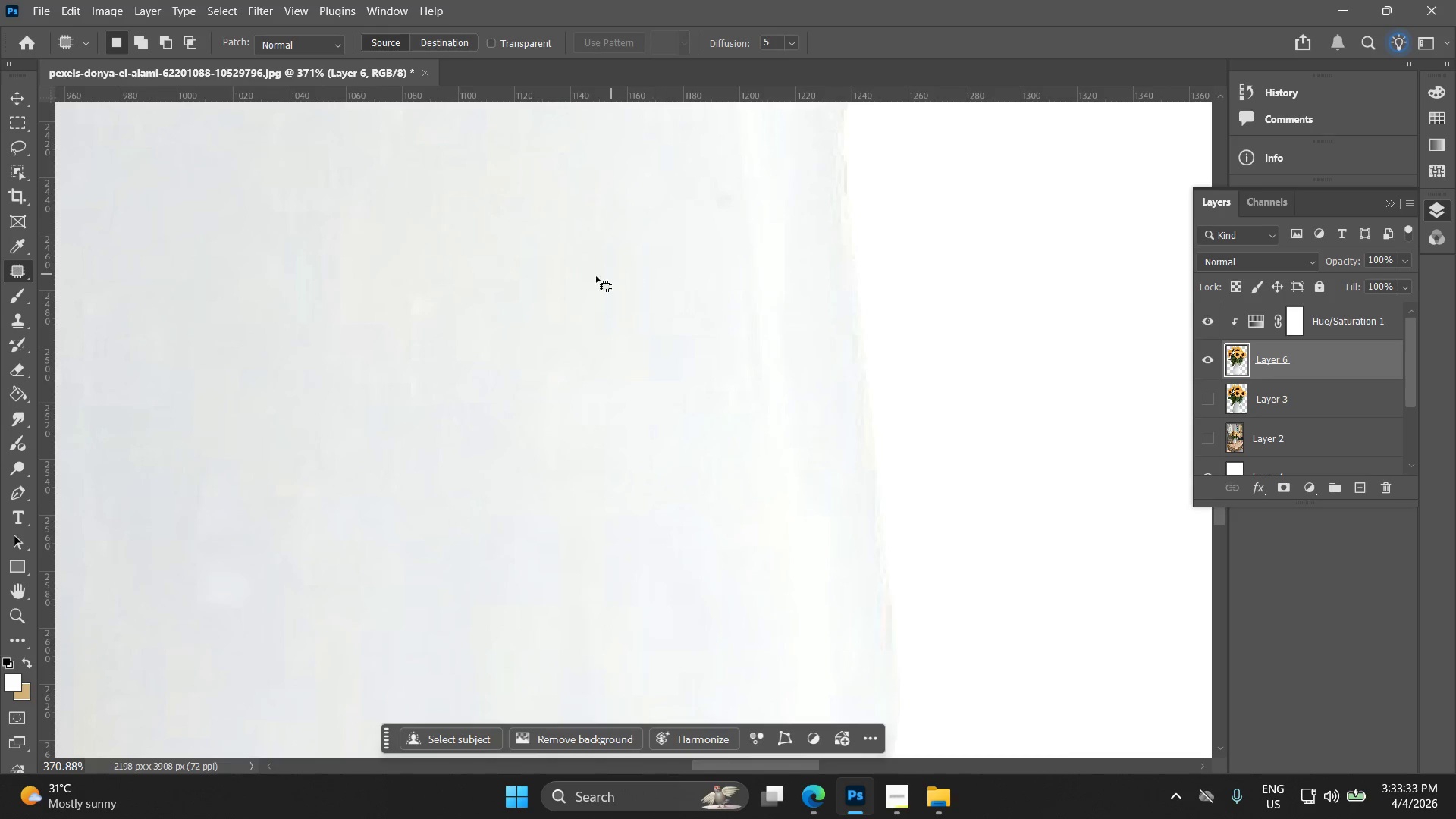 
left_click_drag(start_coordinate=[689, 225], to_coordinate=[598, 421])
 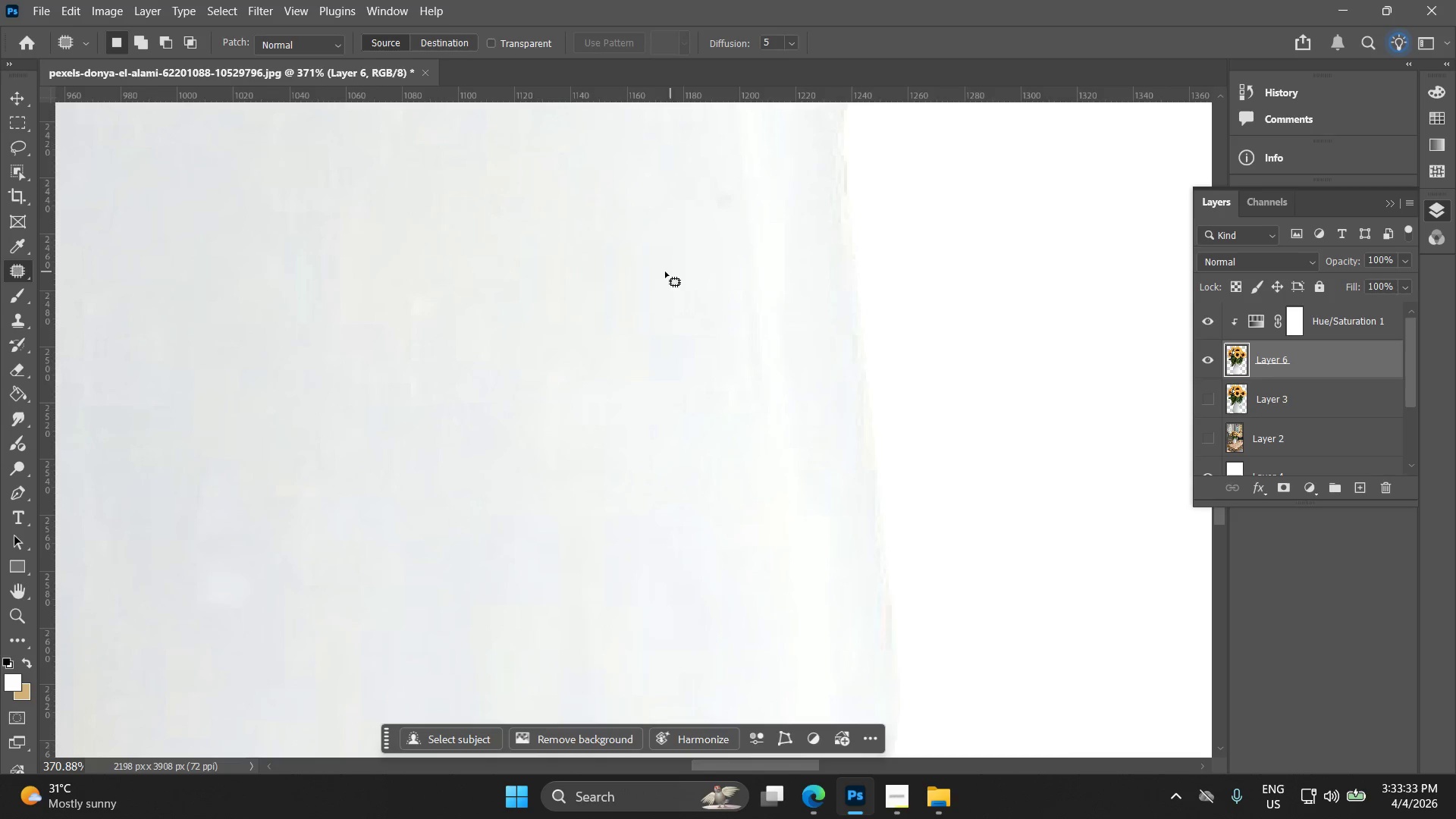 
key(Alt+AltLeft)
 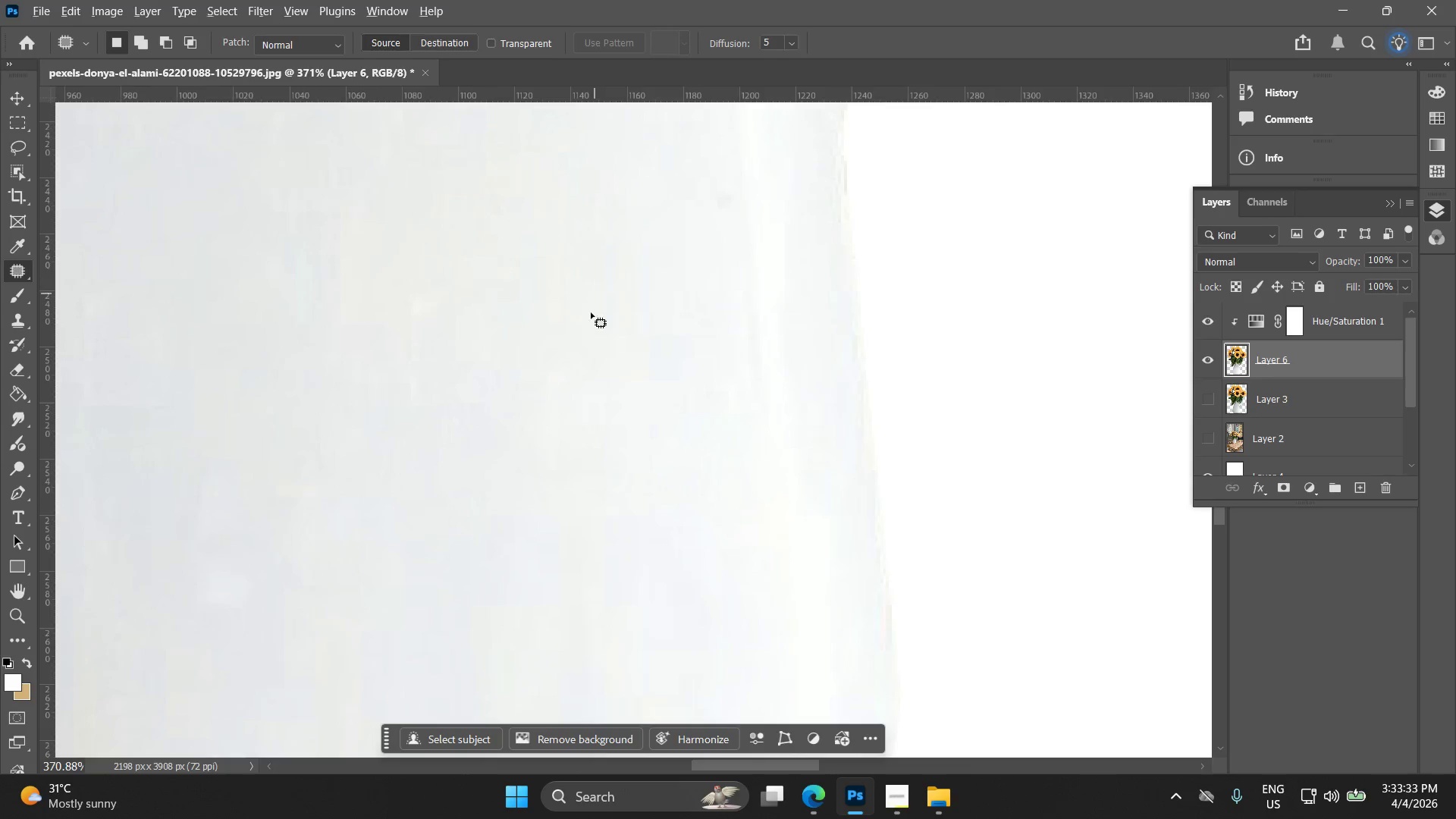 
key(Alt+AltLeft)
 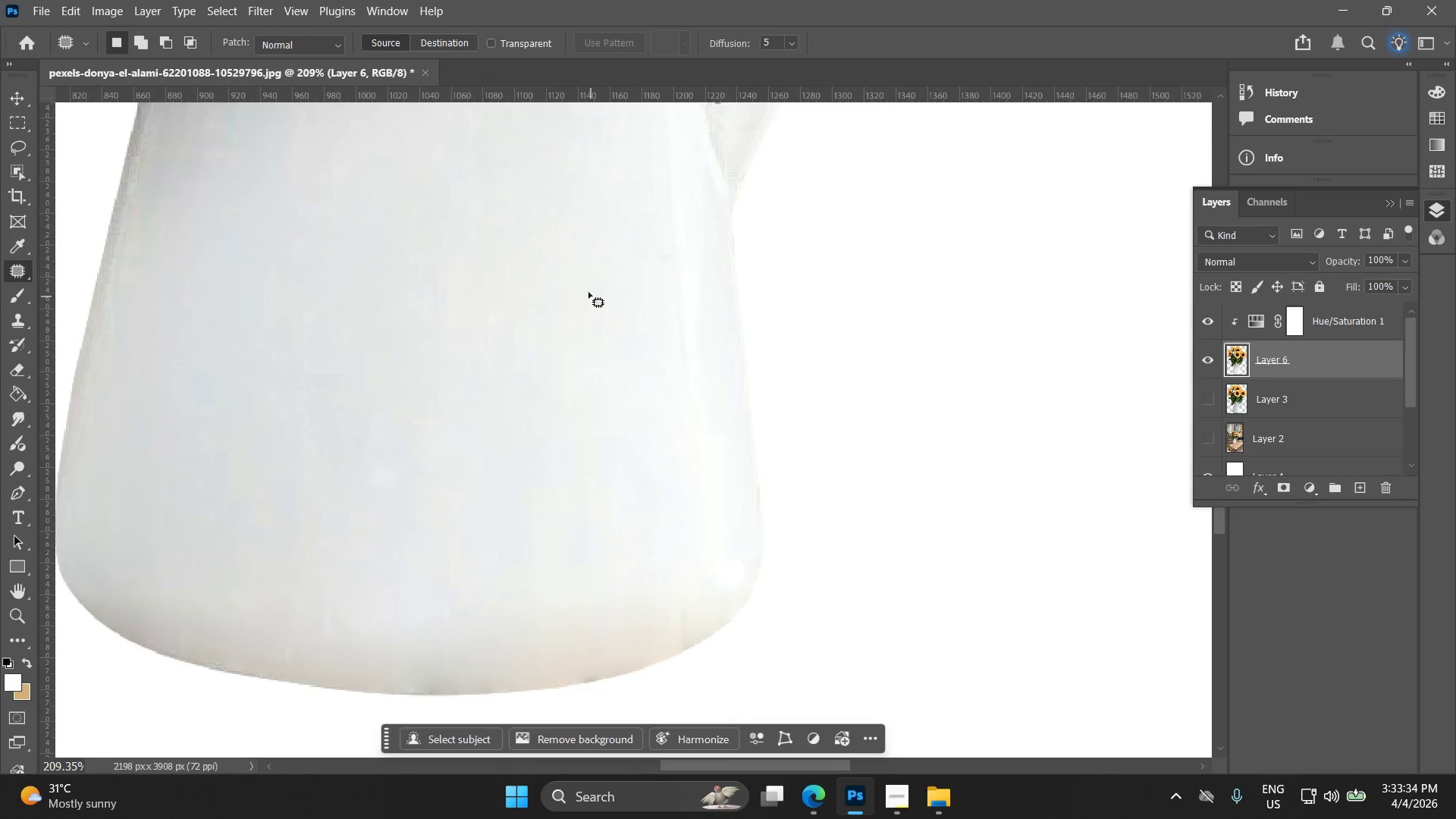 
left_click_drag(start_coordinate=[540, 266], to_coordinate=[471, 265])
 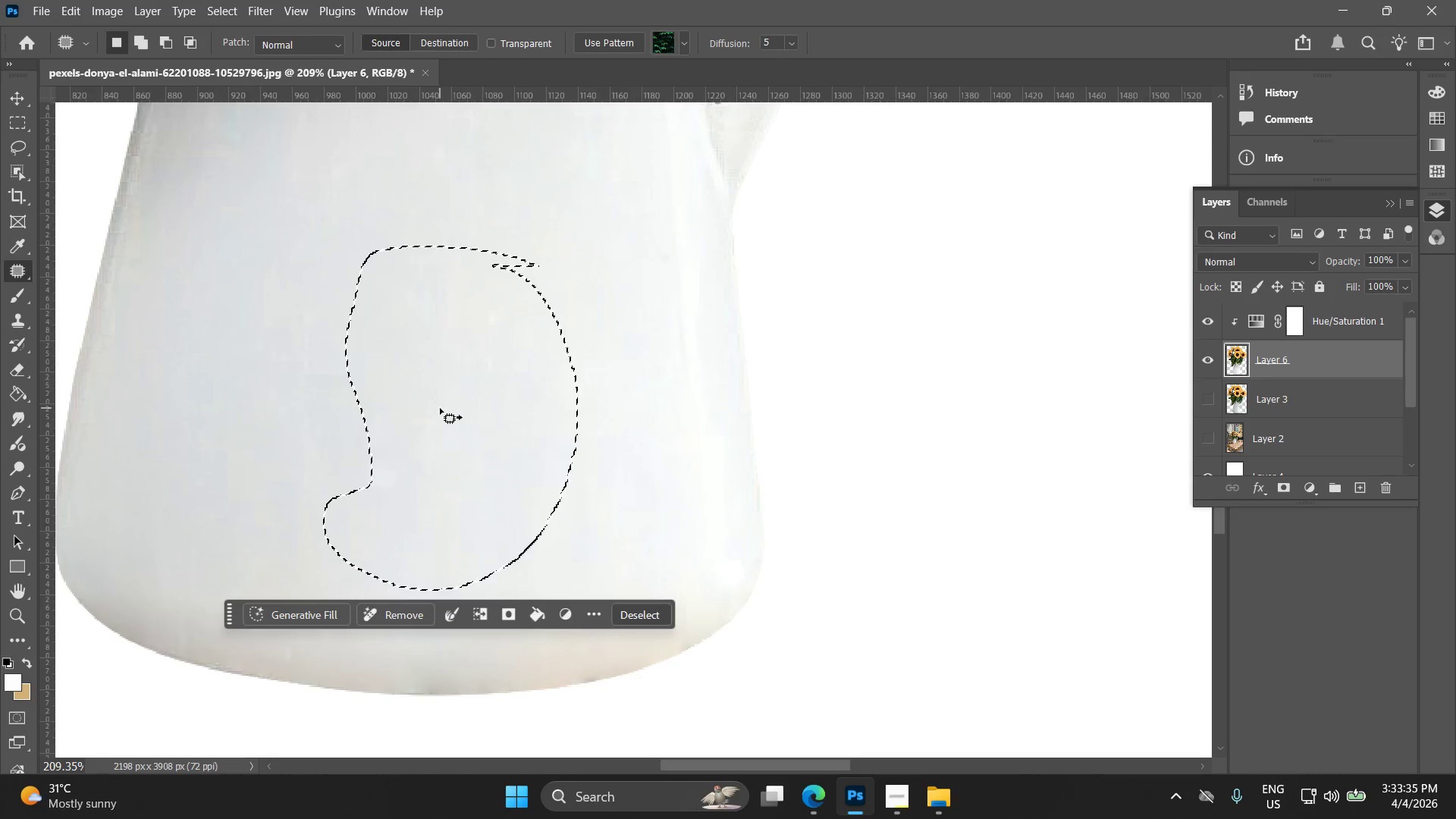 
scroll: coordinate [588, 340], scroll_direction: down, amount: 6.0
 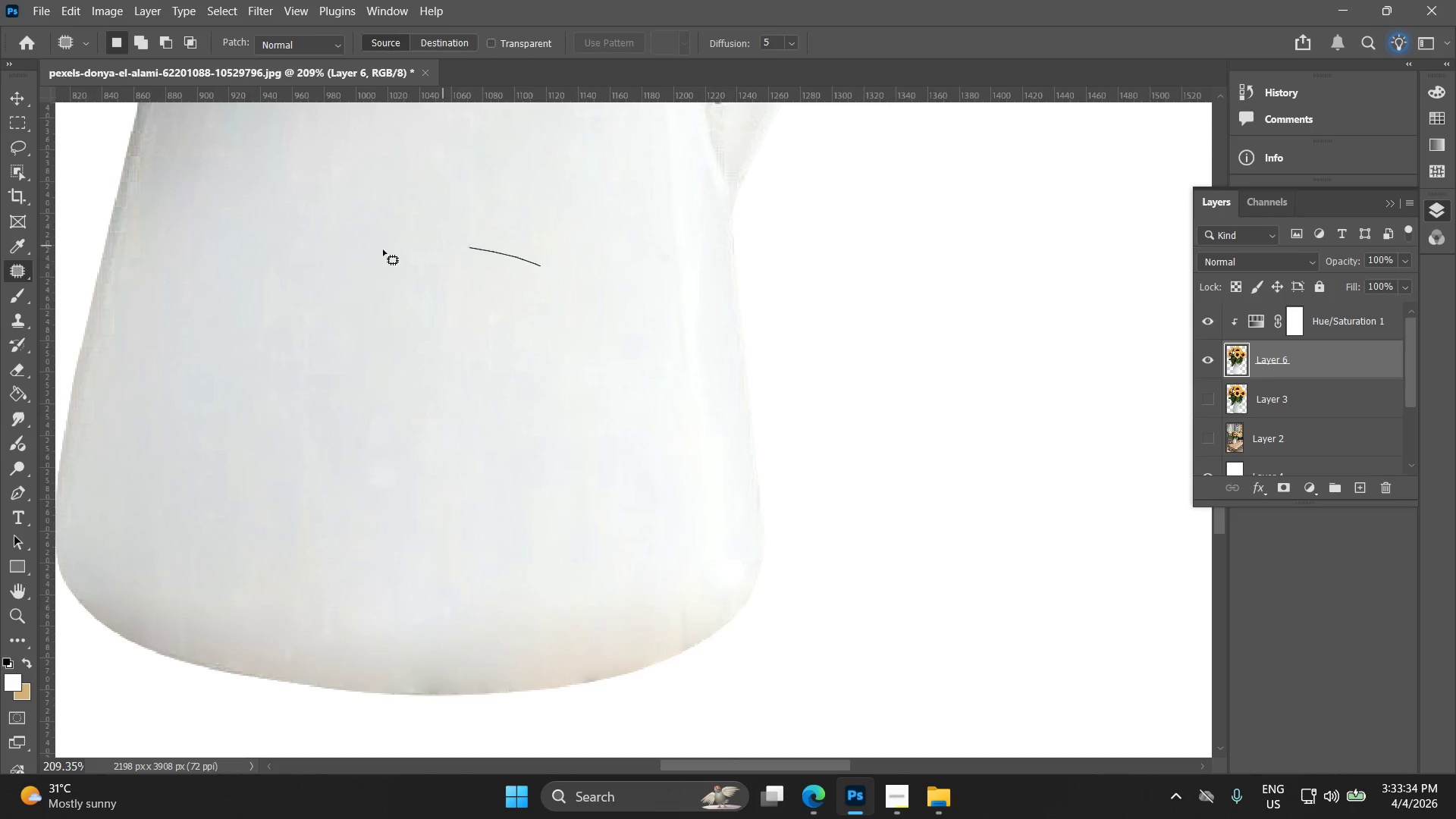 
left_click_drag(start_coordinate=[442, 409], to_coordinate=[268, 337])
 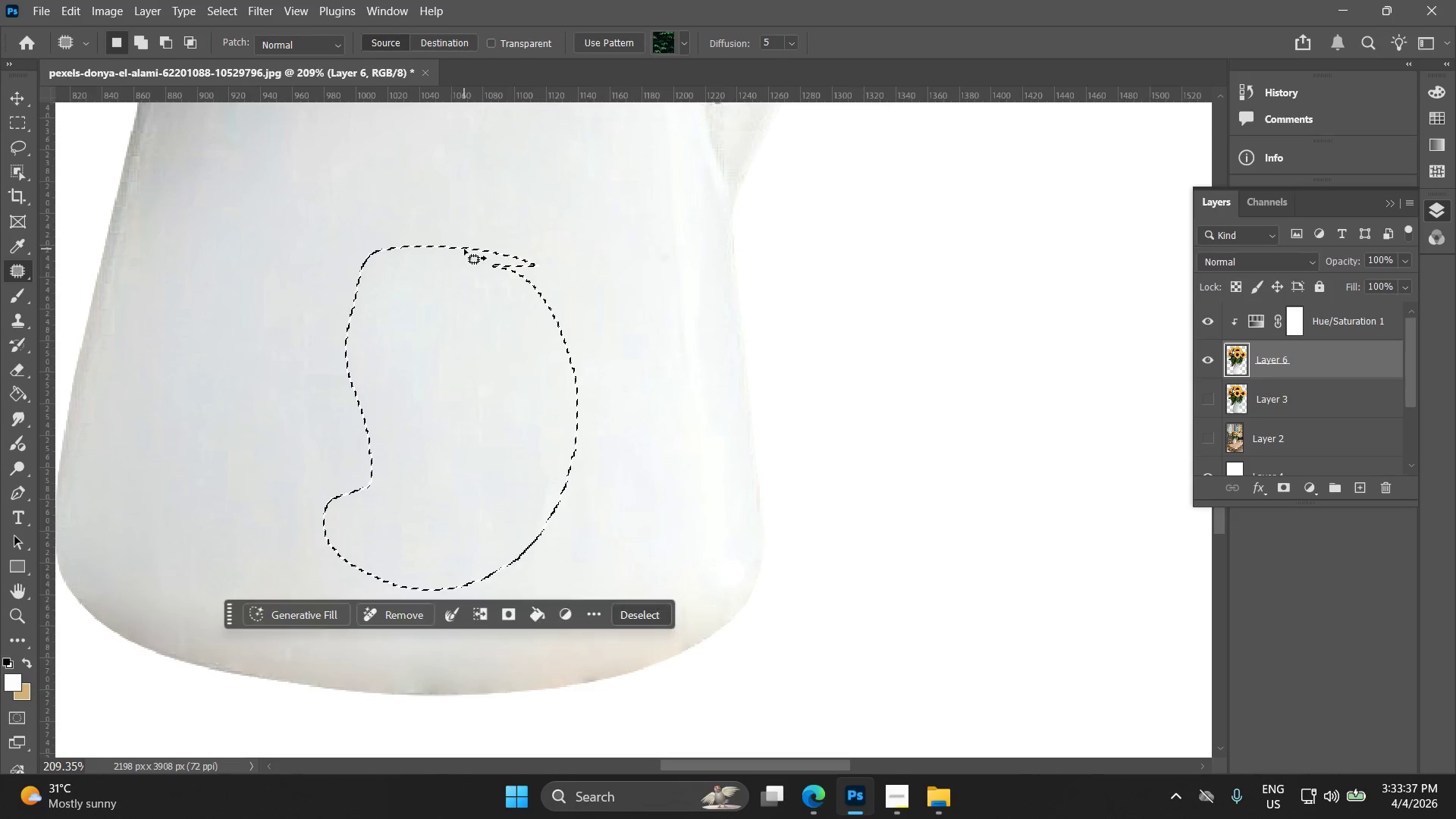 
double_click([420, 219])
 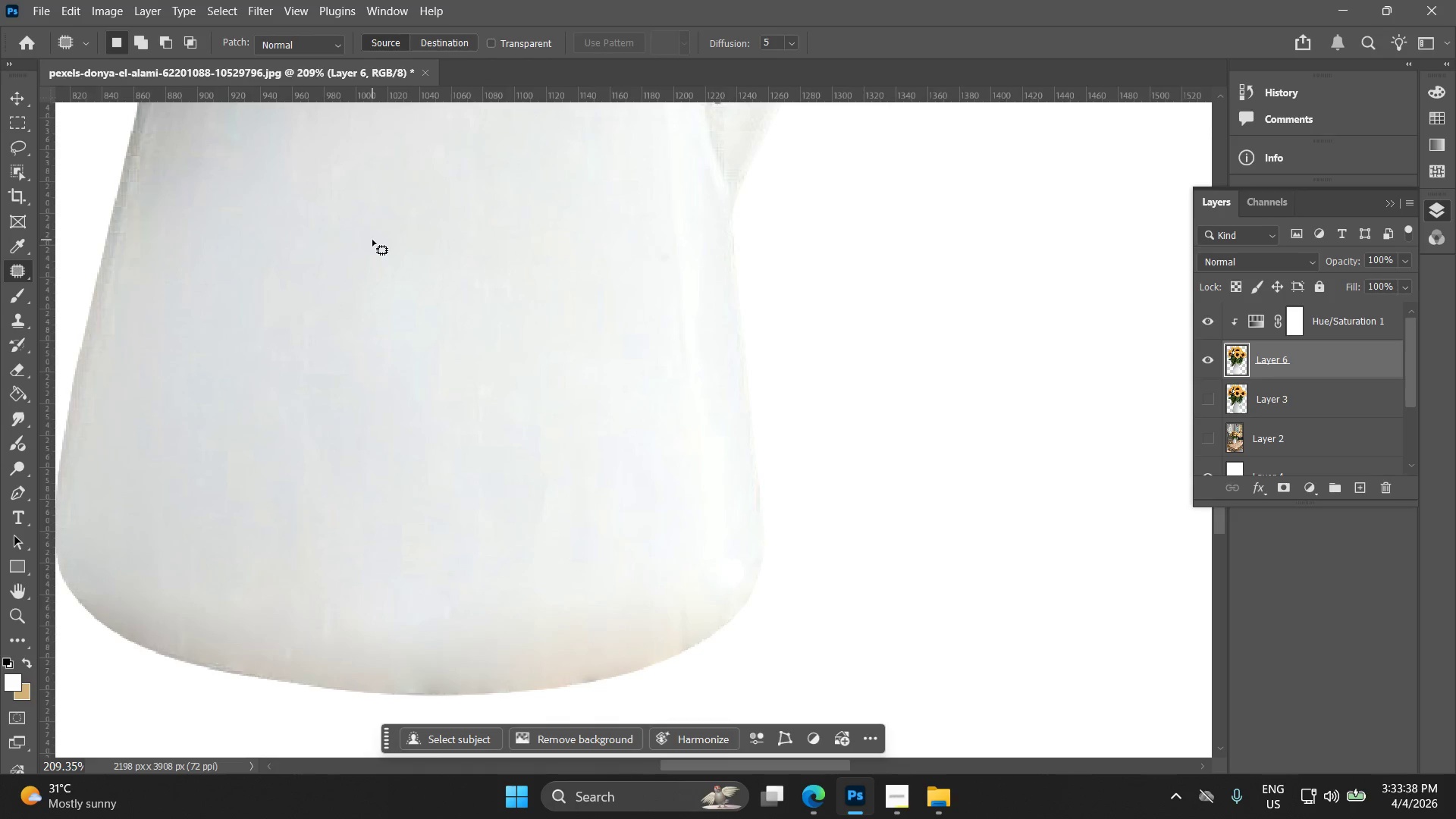 
left_click_drag(start_coordinate=[353, 240], to_coordinate=[349, 277])
 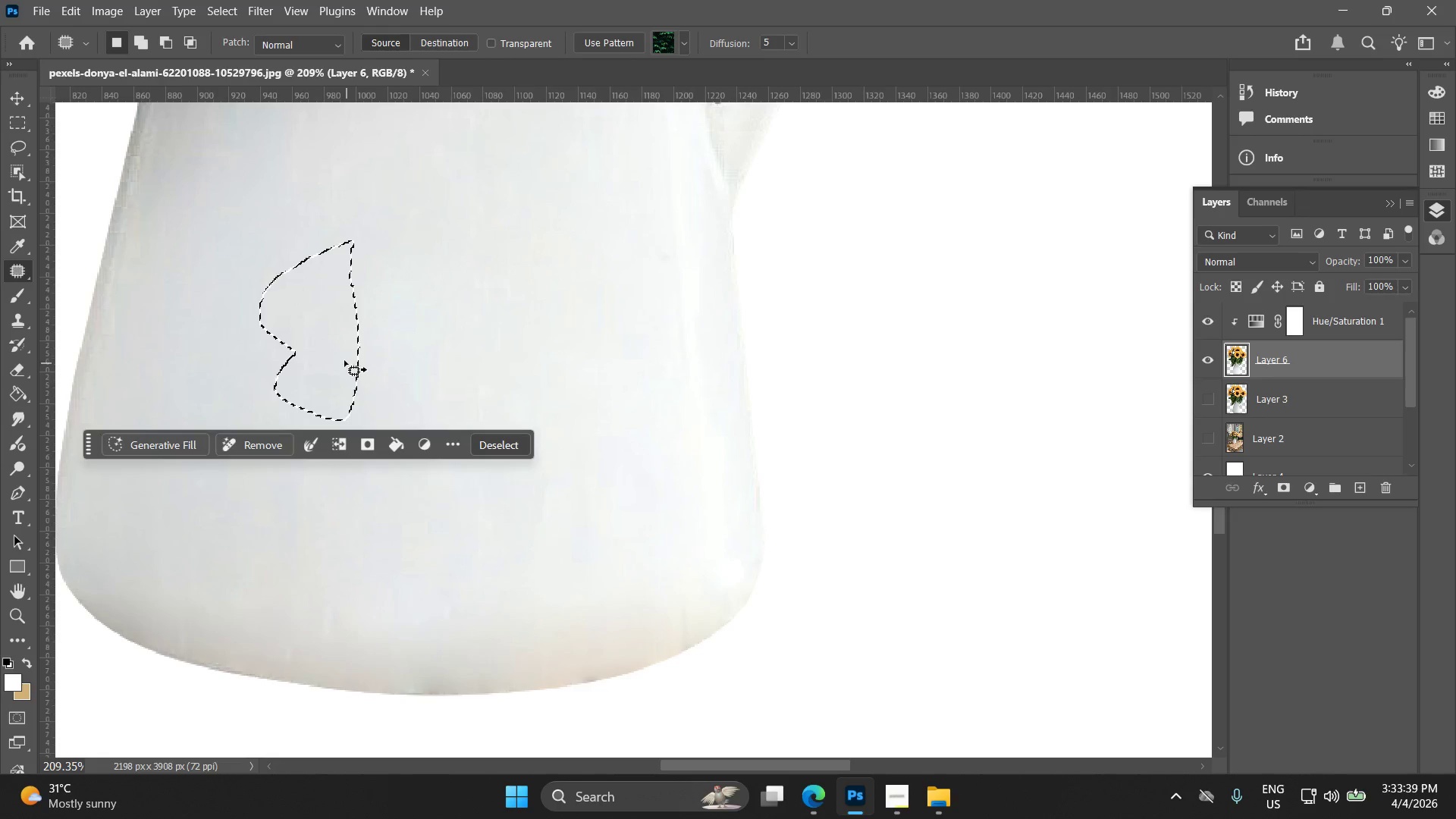 
left_click_drag(start_coordinate=[347, 357], to_coordinate=[545, 350])
 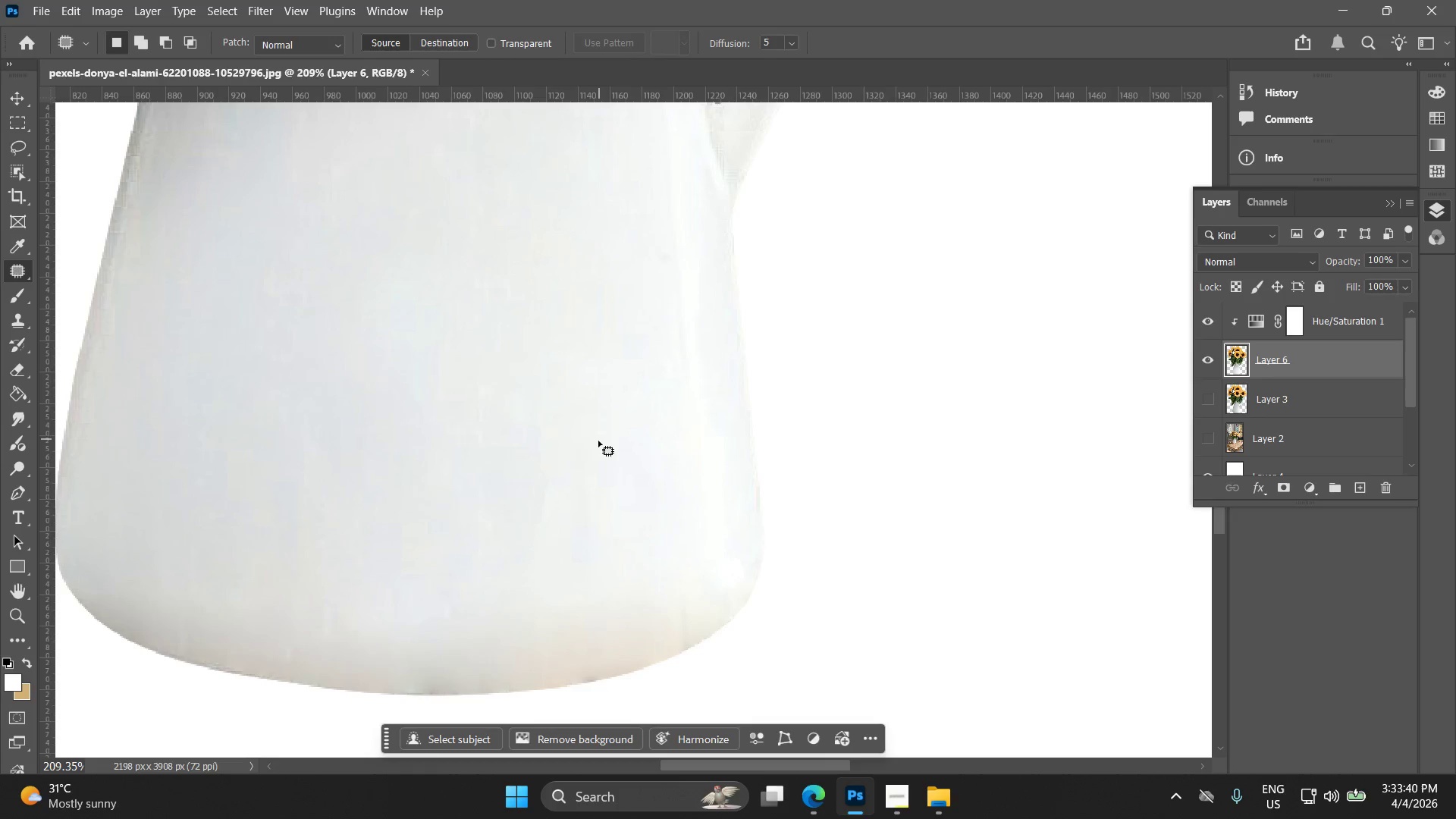 
left_click_drag(start_coordinate=[536, 378], to_coordinate=[576, 397])
 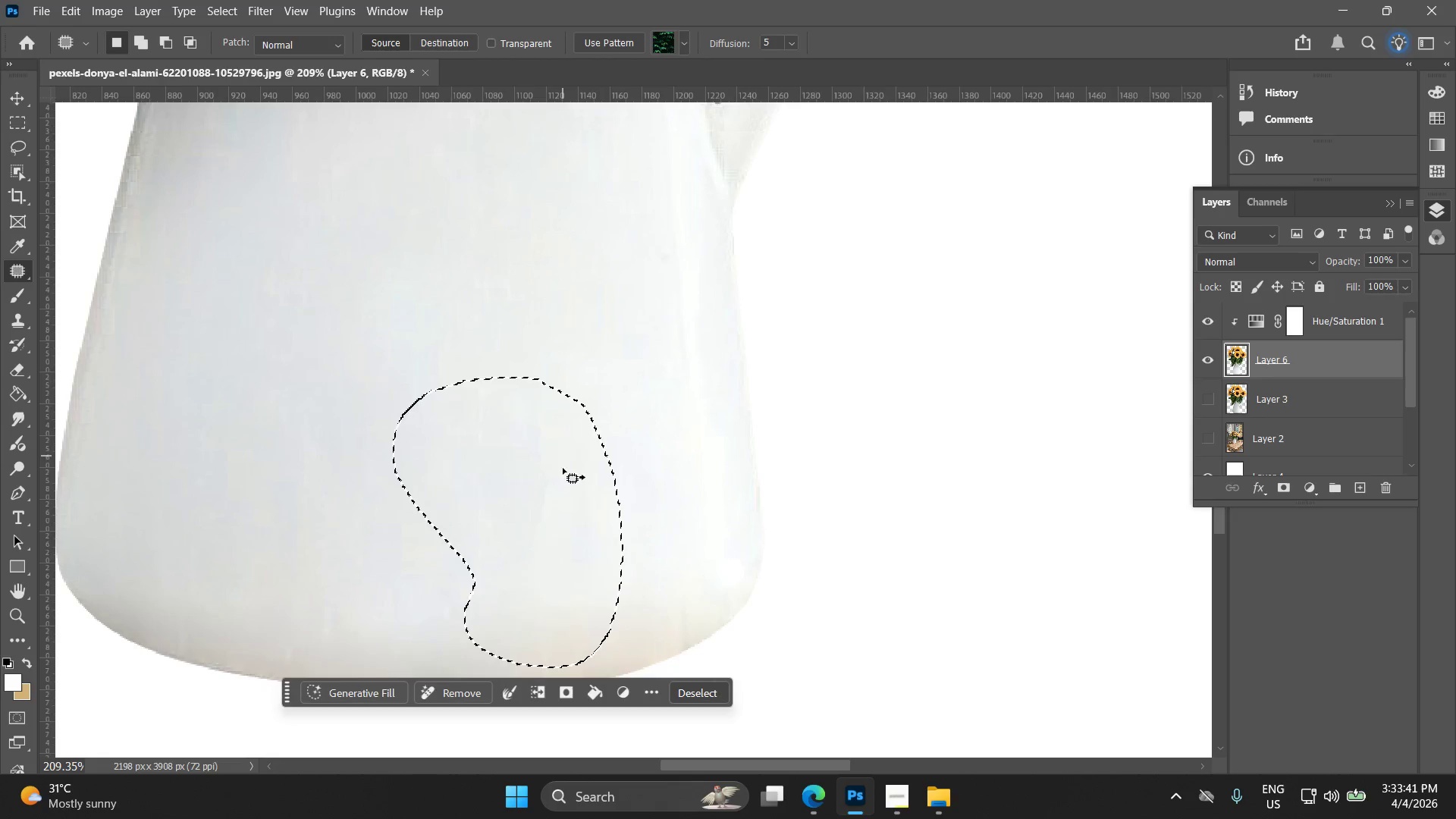 
left_click_drag(start_coordinate=[560, 485], to_coordinate=[387, 412])
 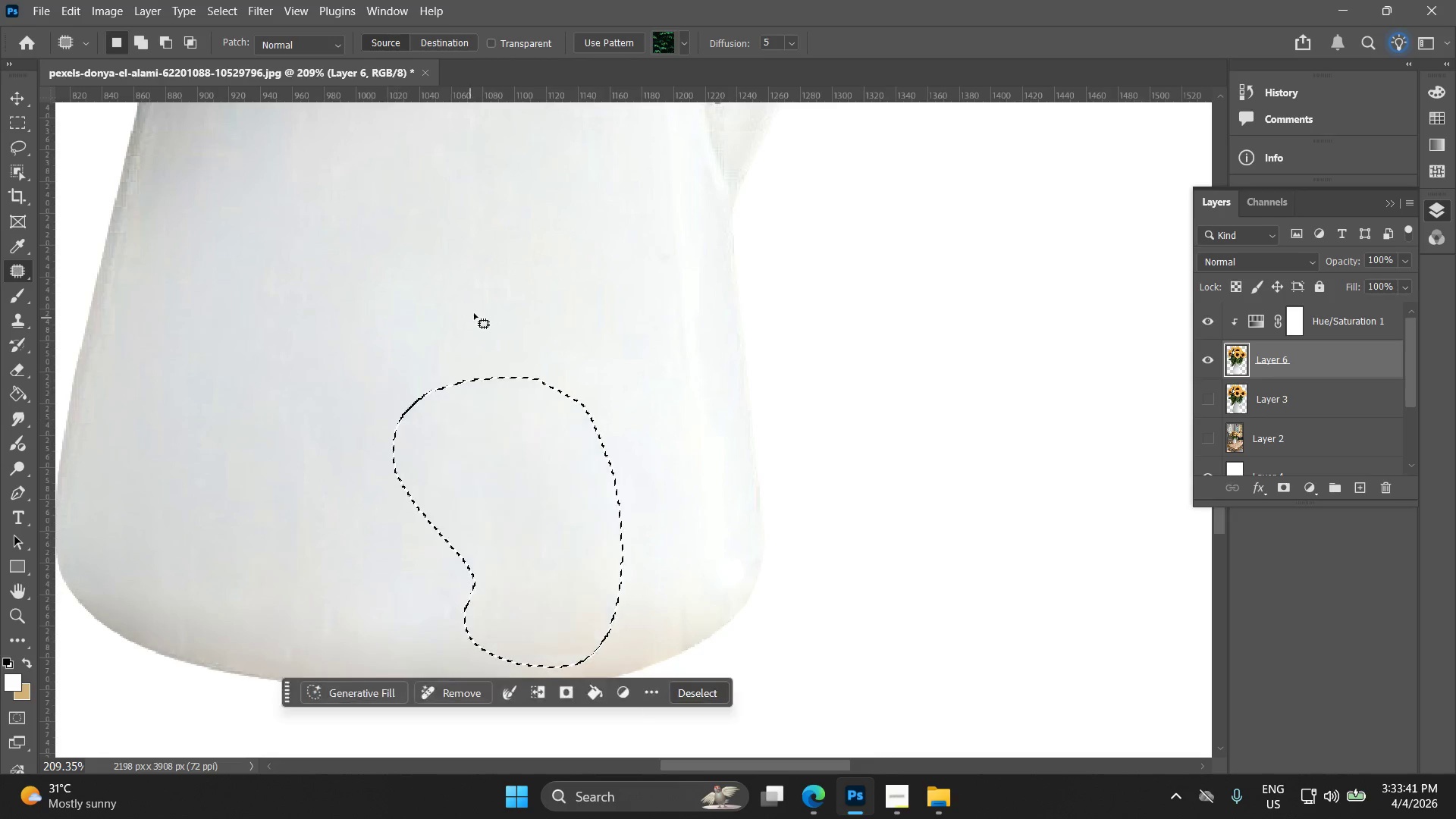 
left_click([481, 309])
 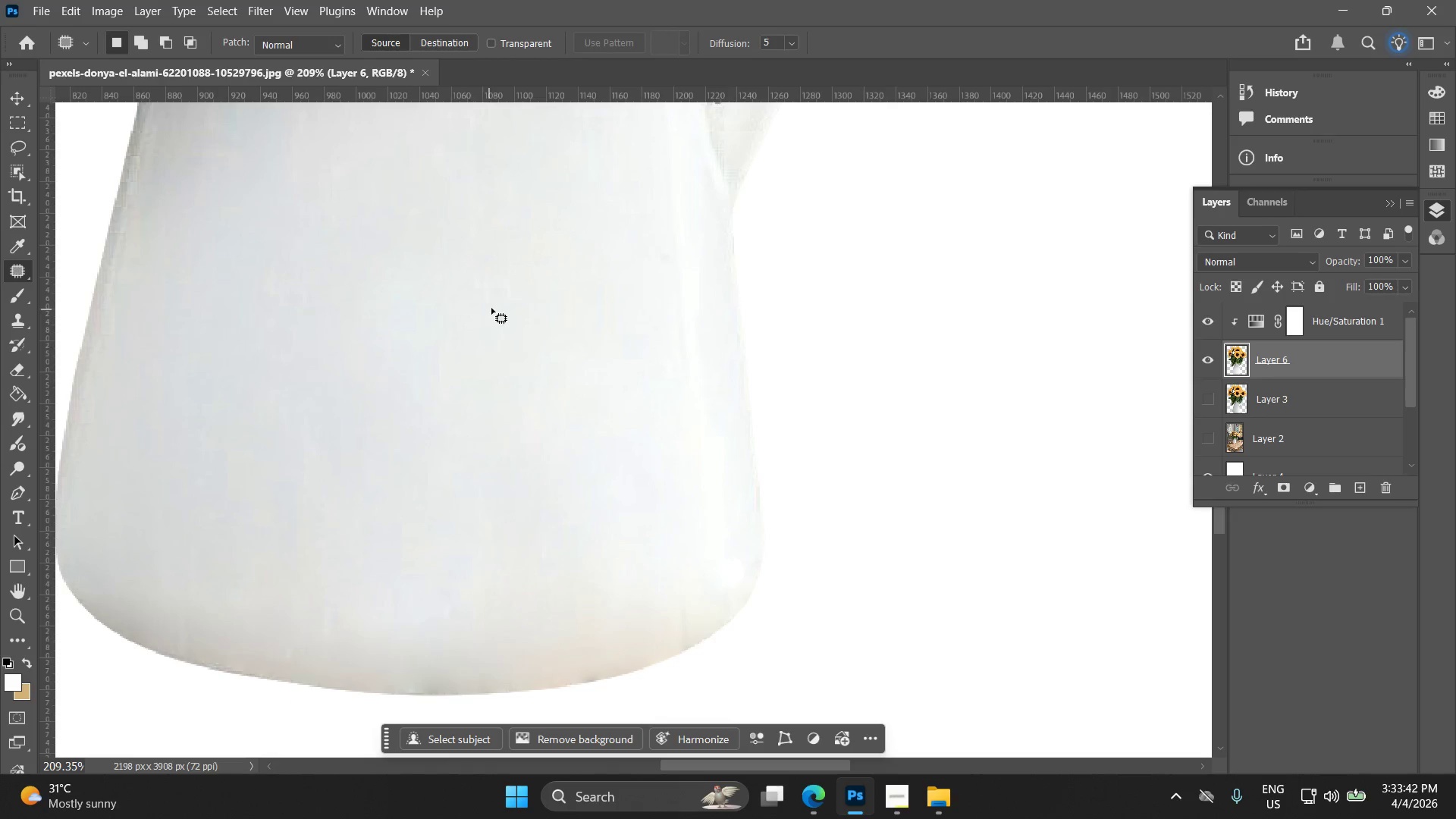 
key(Alt+AltLeft)
 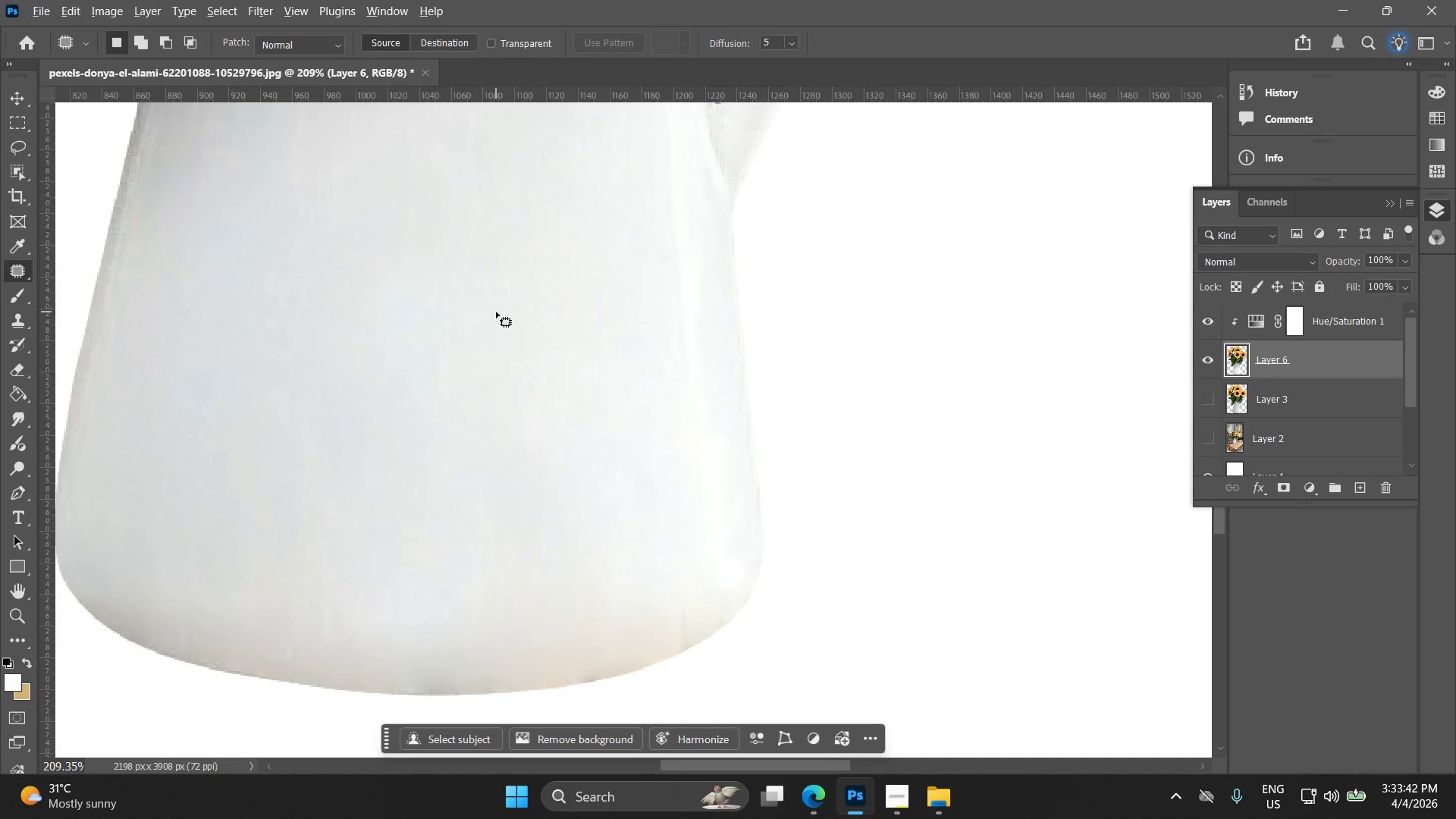 
key(Alt+AltLeft)
 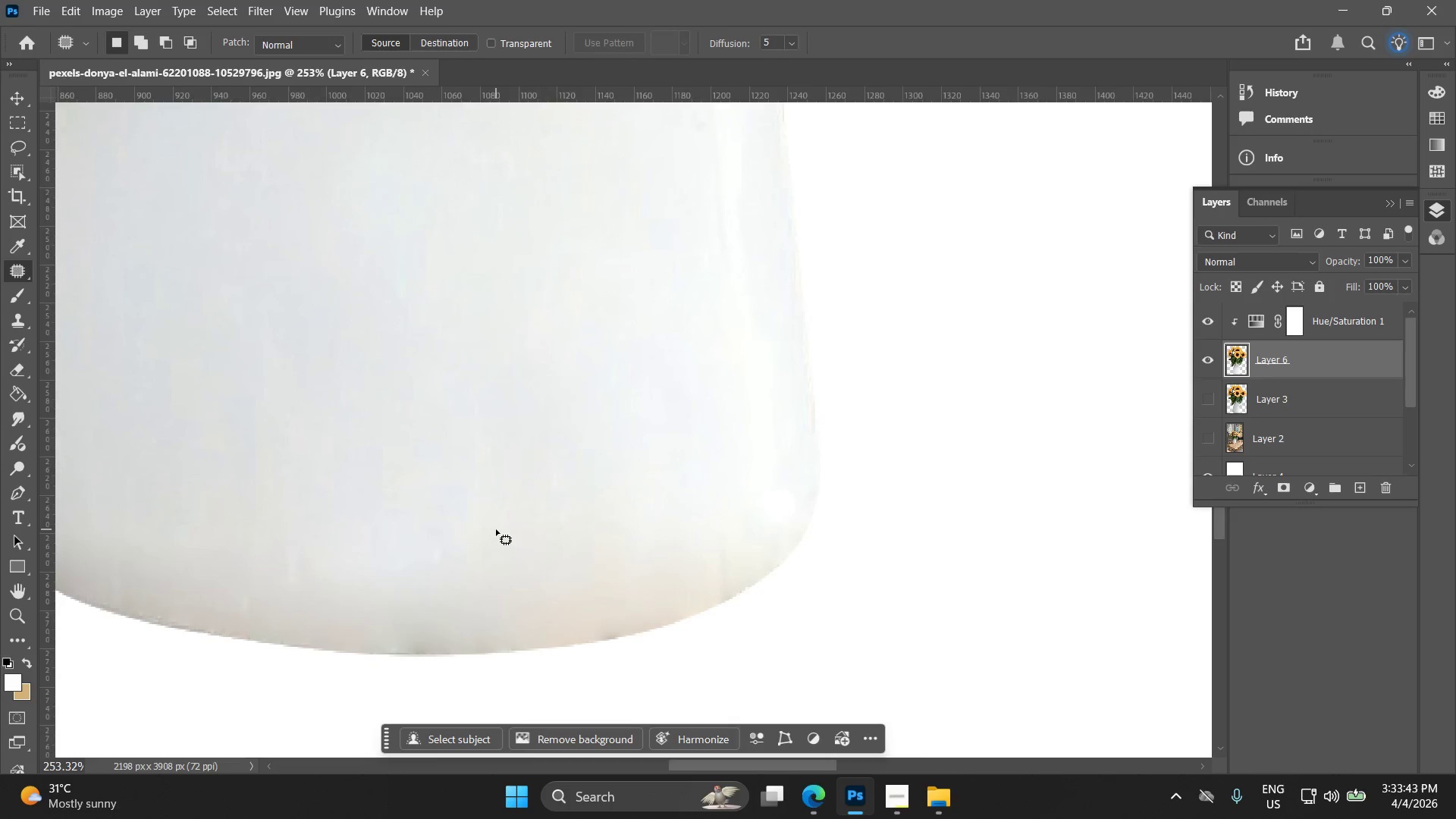 
key(Alt+AltLeft)
 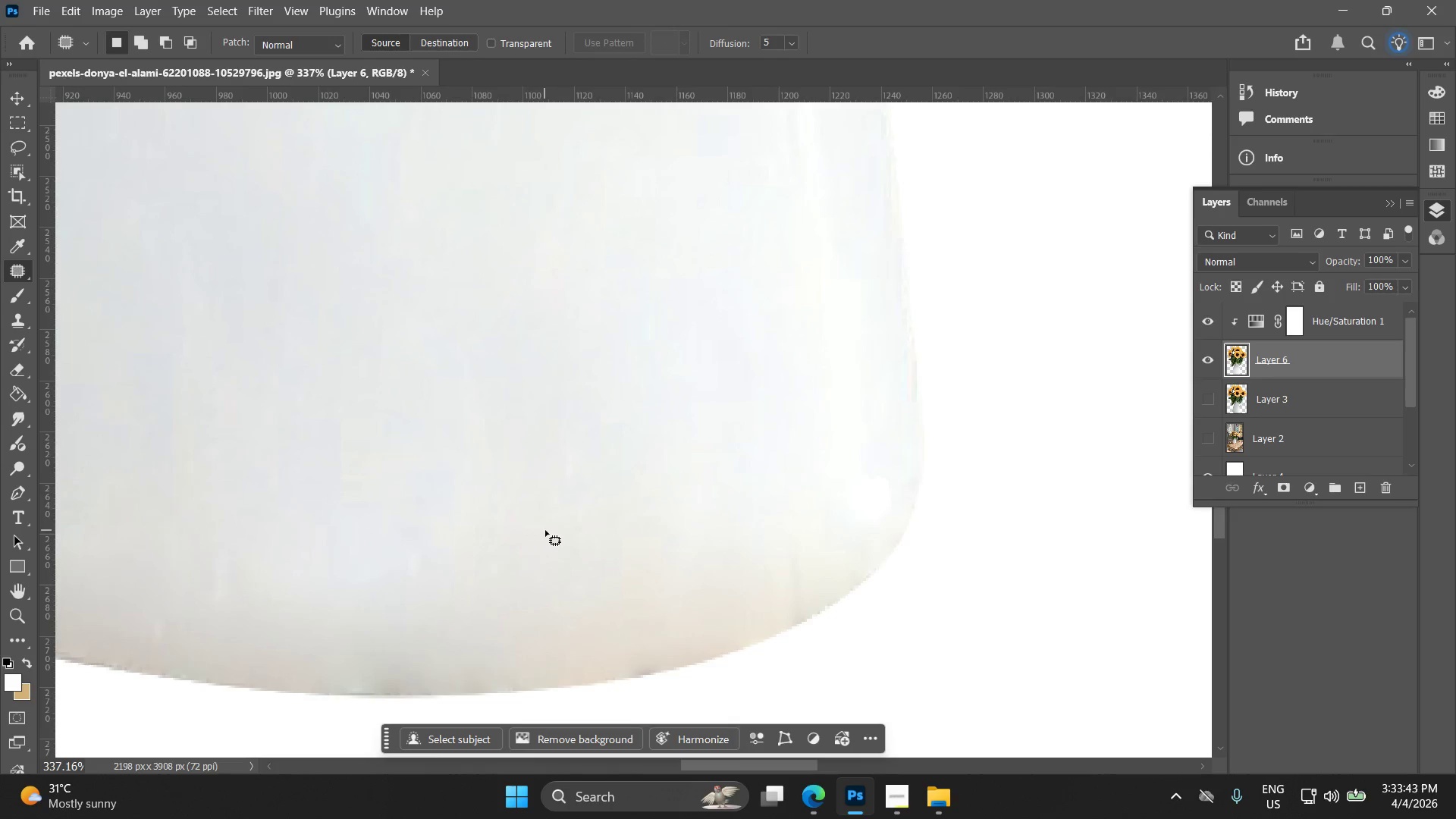 
key(Alt+AltLeft)
 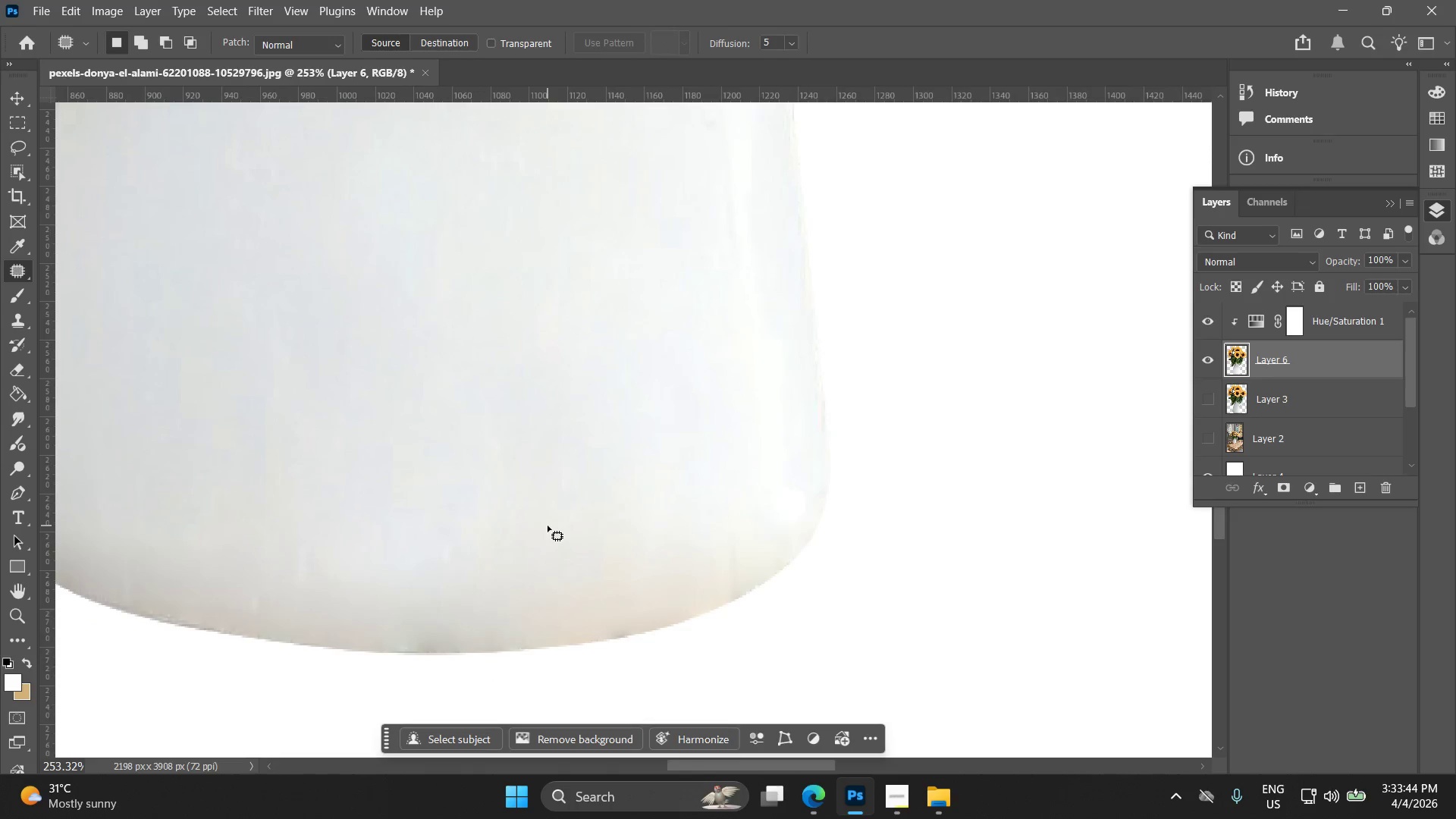 
key(Alt+AltLeft)
 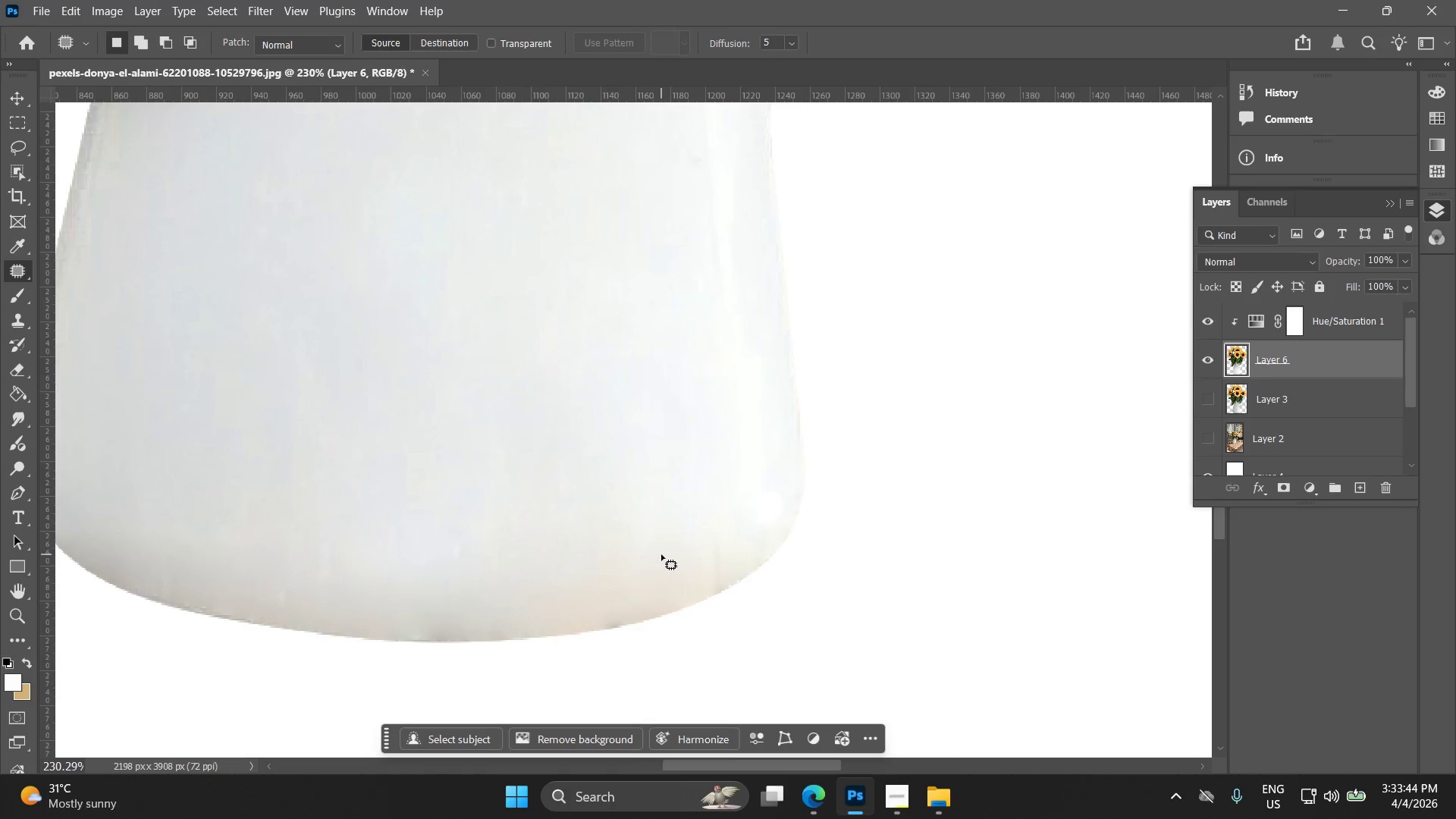 
scroll: coordinate [549, 523], scroll_direction: none, amount: 0.0
 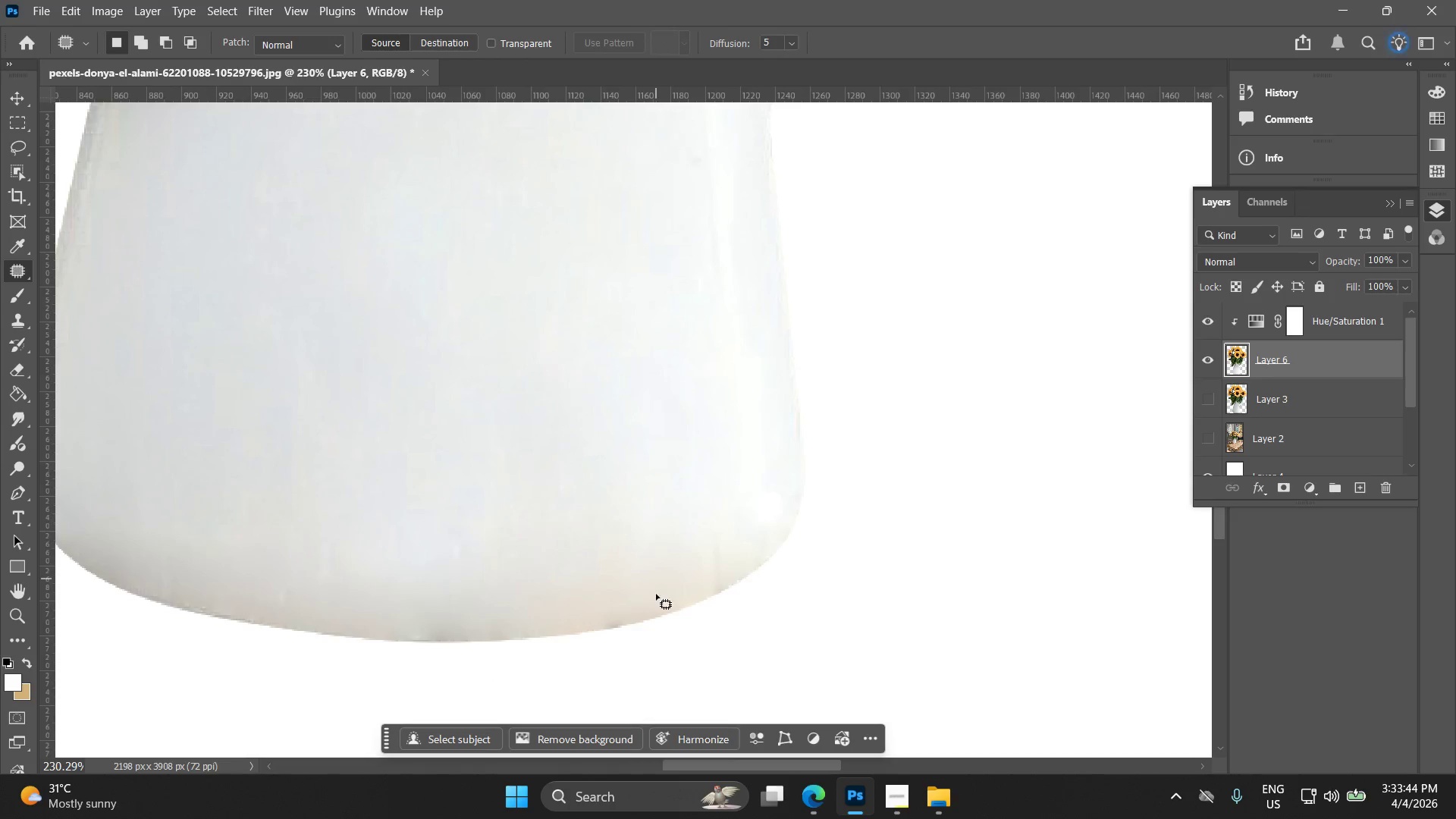 
key(Alt+AltLeft)
 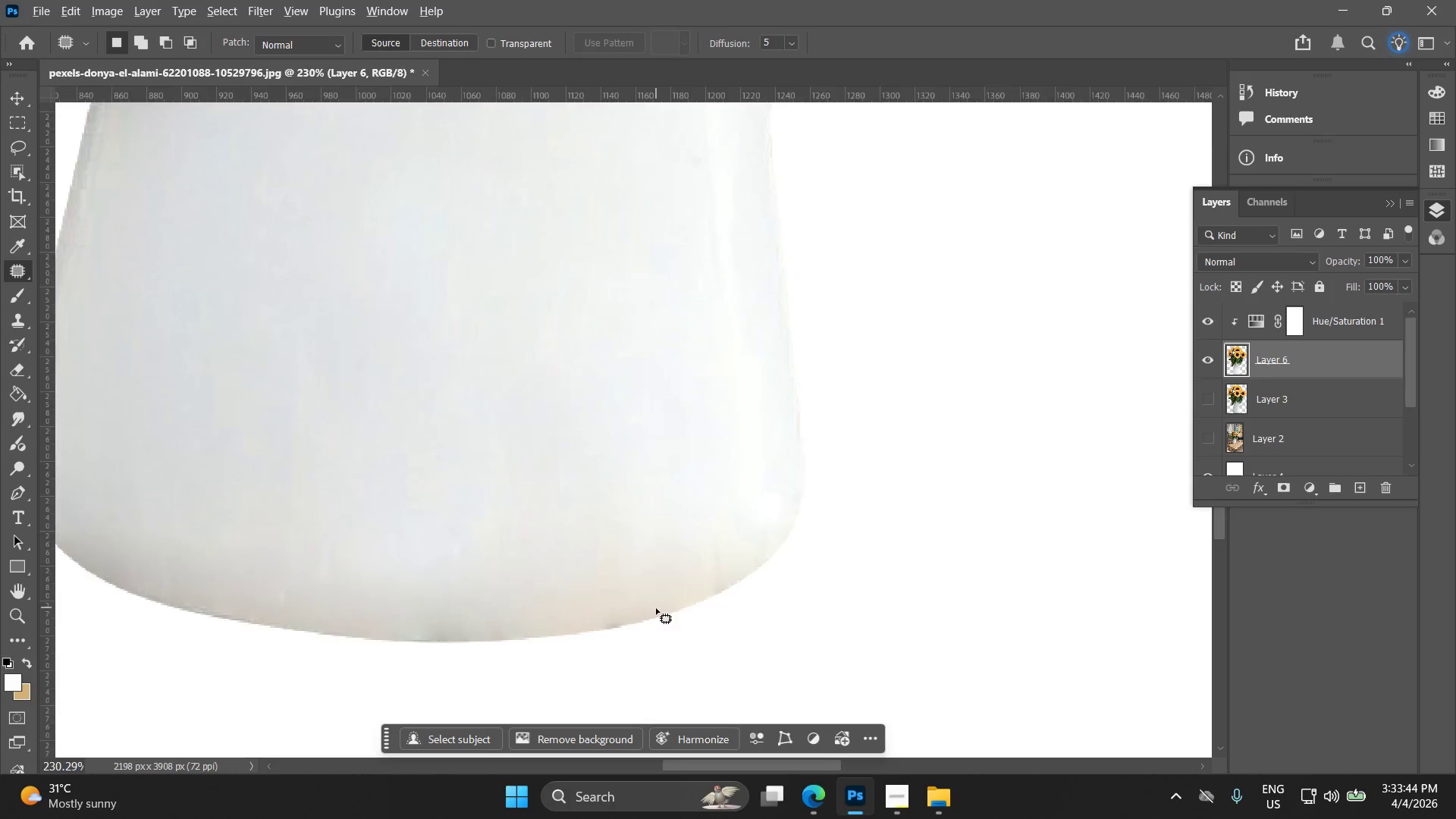 
scroll: coordinate [656, 596], scroll_direction: up, amount: 3.0
 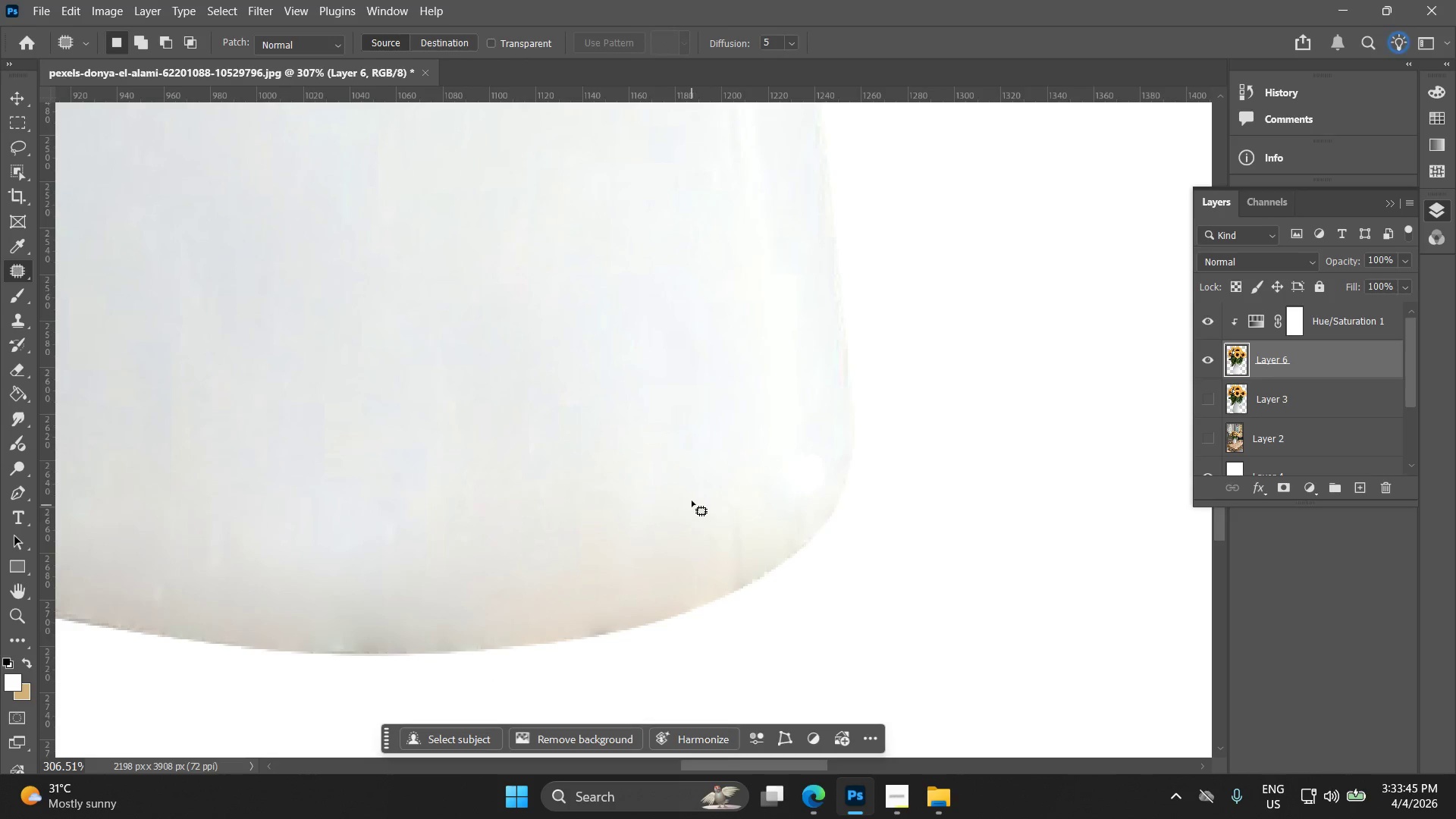 
left_click_drag(start_coordinate=[673, 500], to_coordinate=[634, 467])
 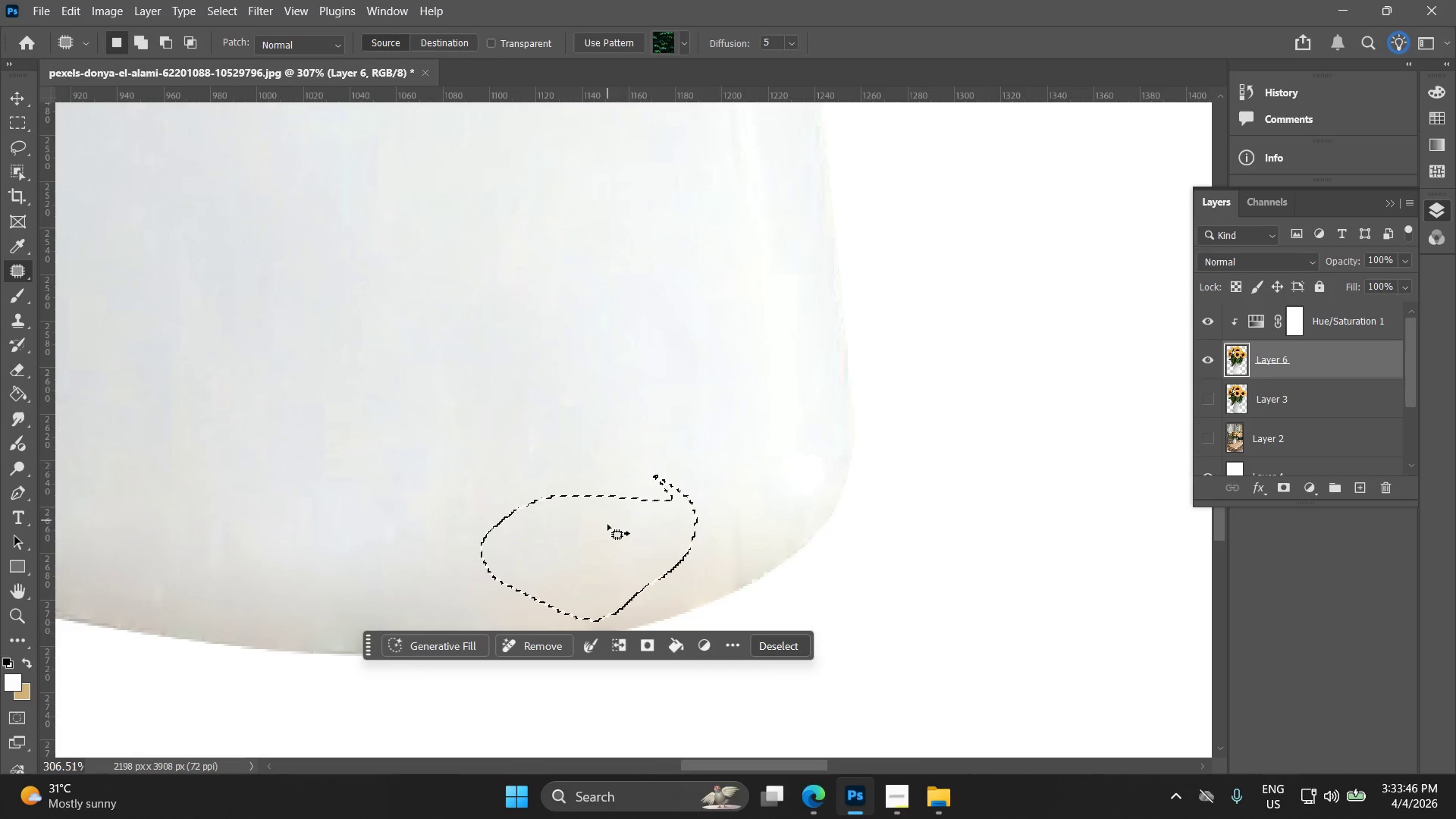 
left_click_drag(start_coordinate=[607, 524], to_coordinate=[494, 334])
 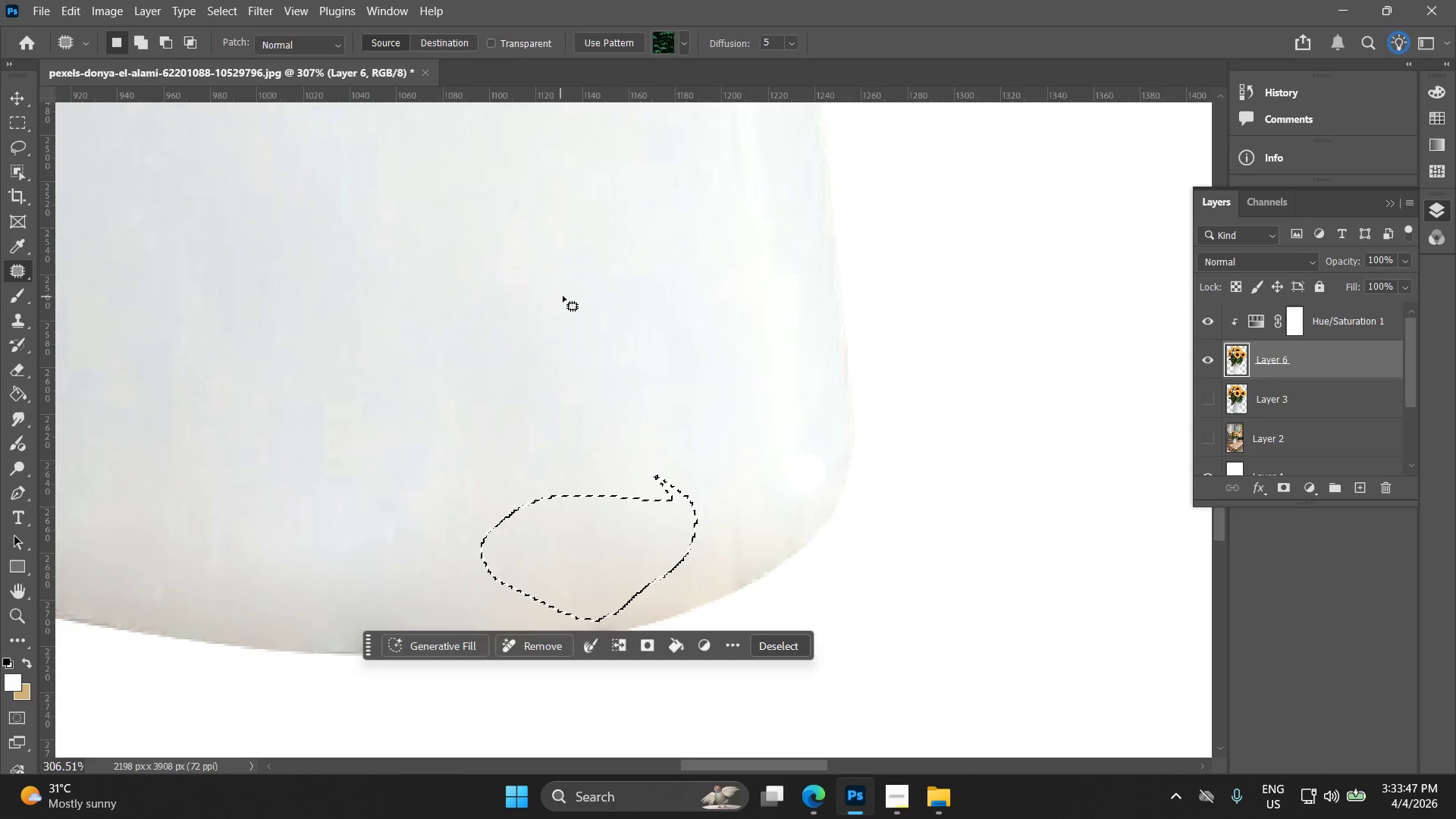 
double_click([563, 296])
 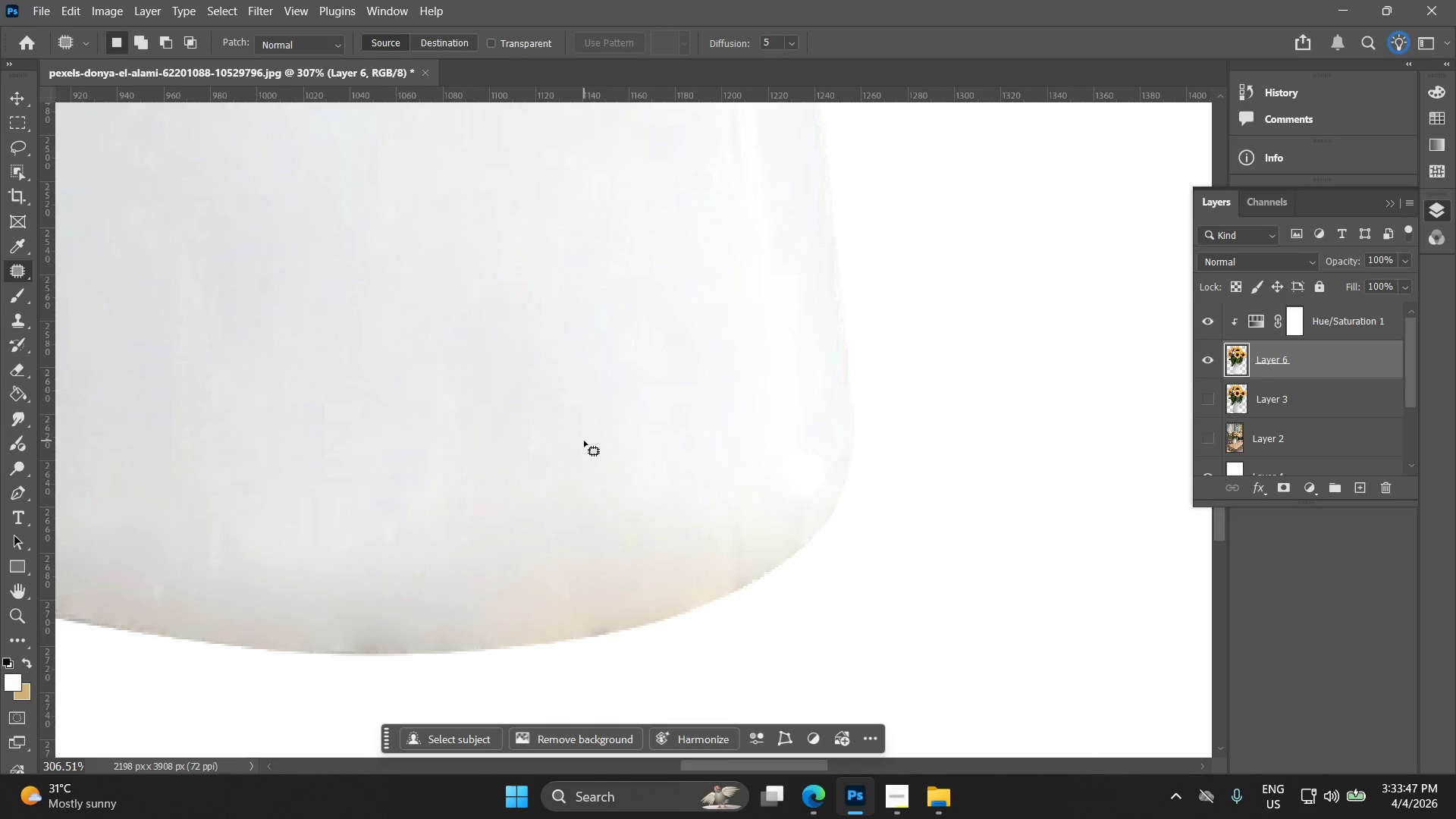 
key(Alt+AltLeft)
 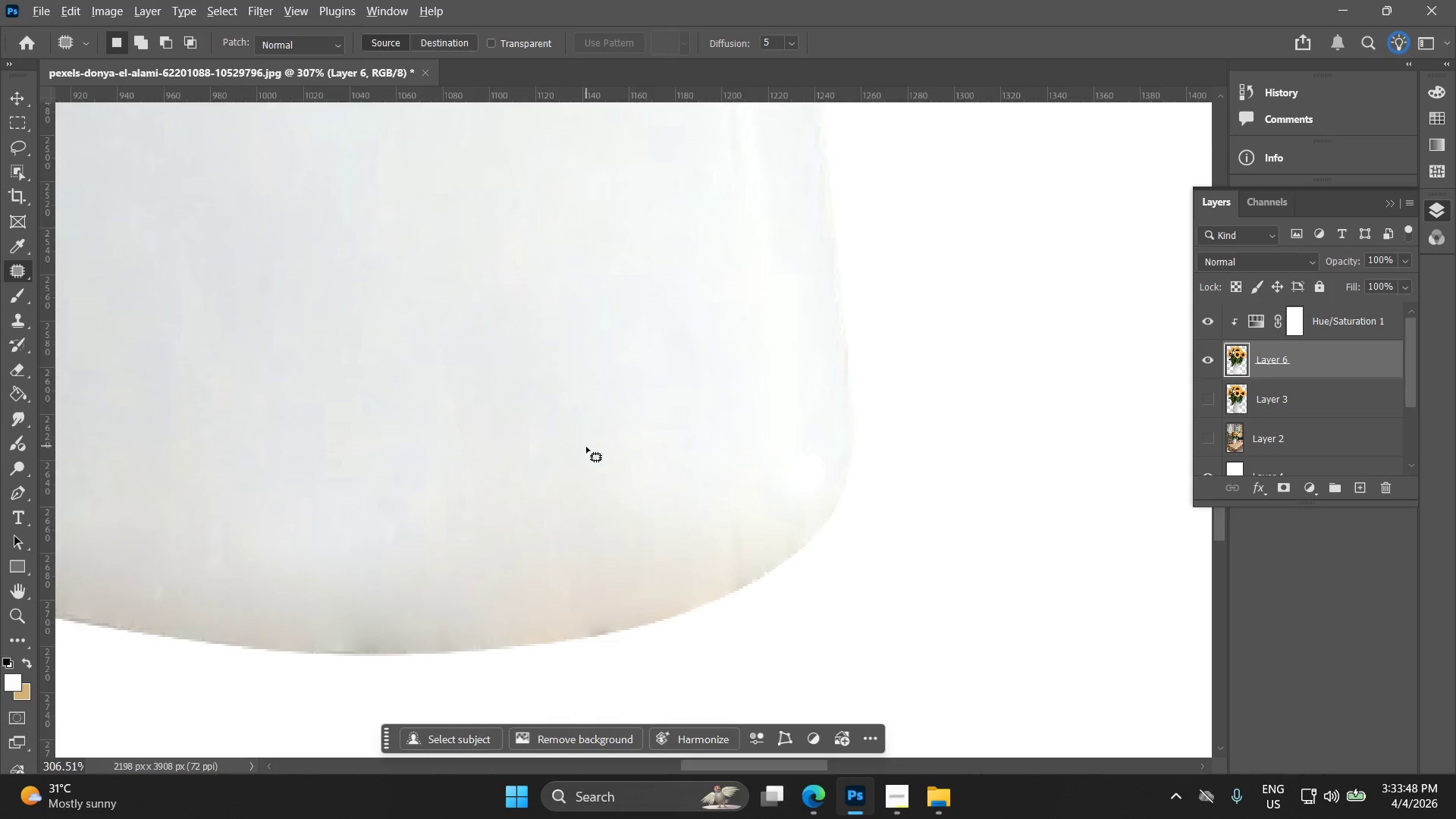 
key(Alt+AltLeft)
 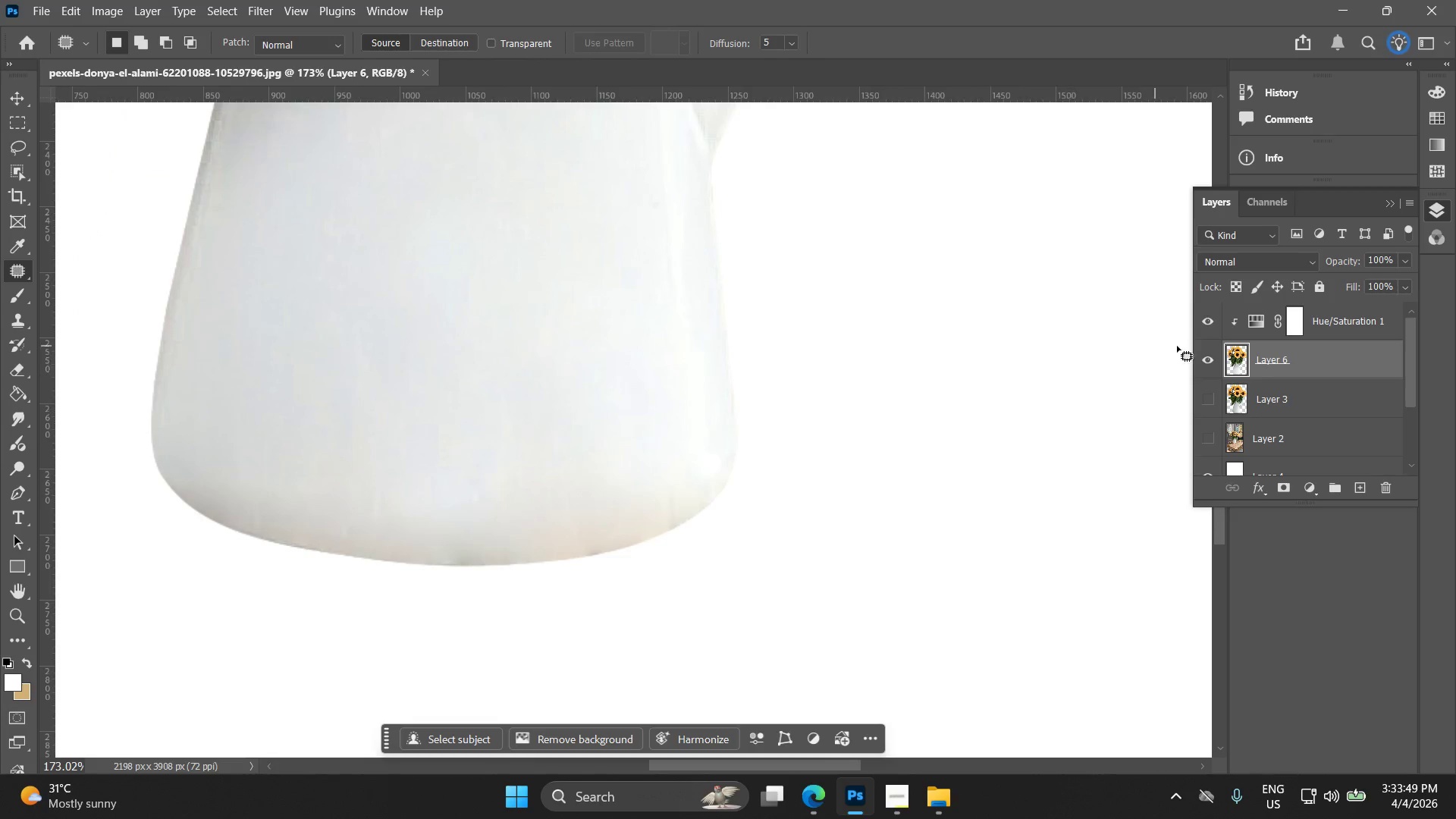 
scroll: coordinate [585, 450], scroll_direction: down, amount: 6.0
 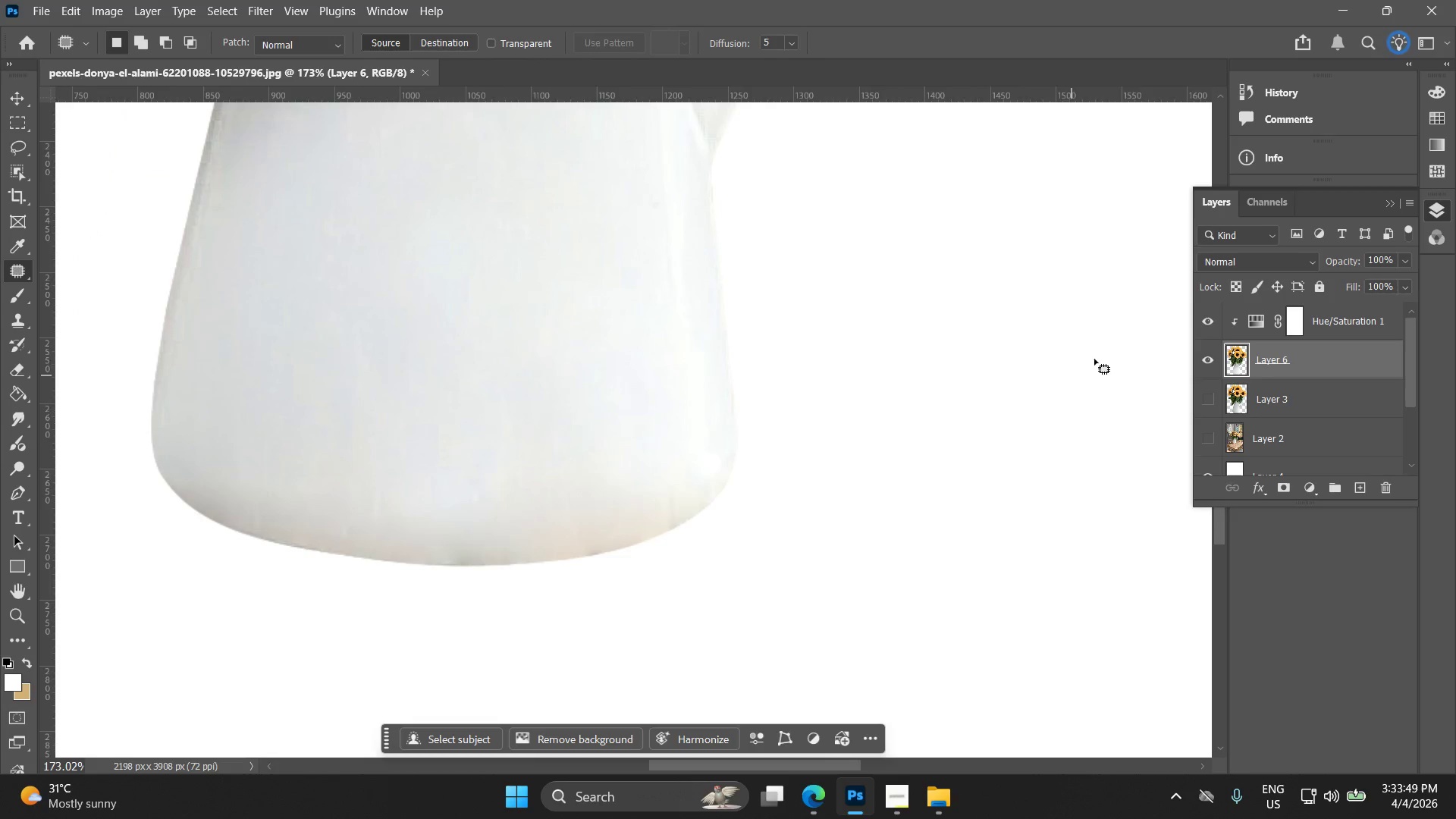 
hold_key(key=ControlLeft, duration=0.58)
 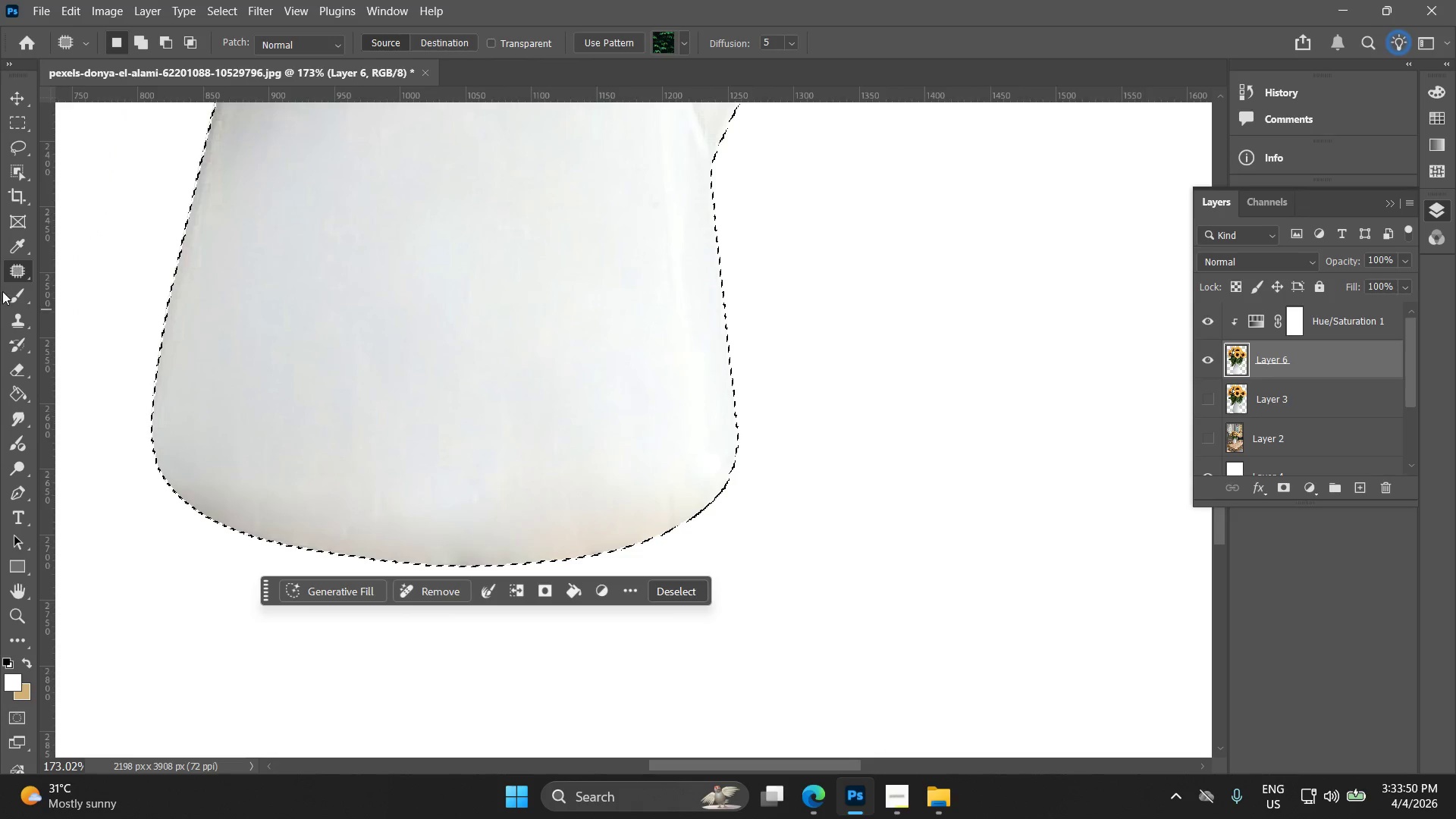 
hold_key(key=ControlLeft, duration=9.66)
left_click([17, 293])
 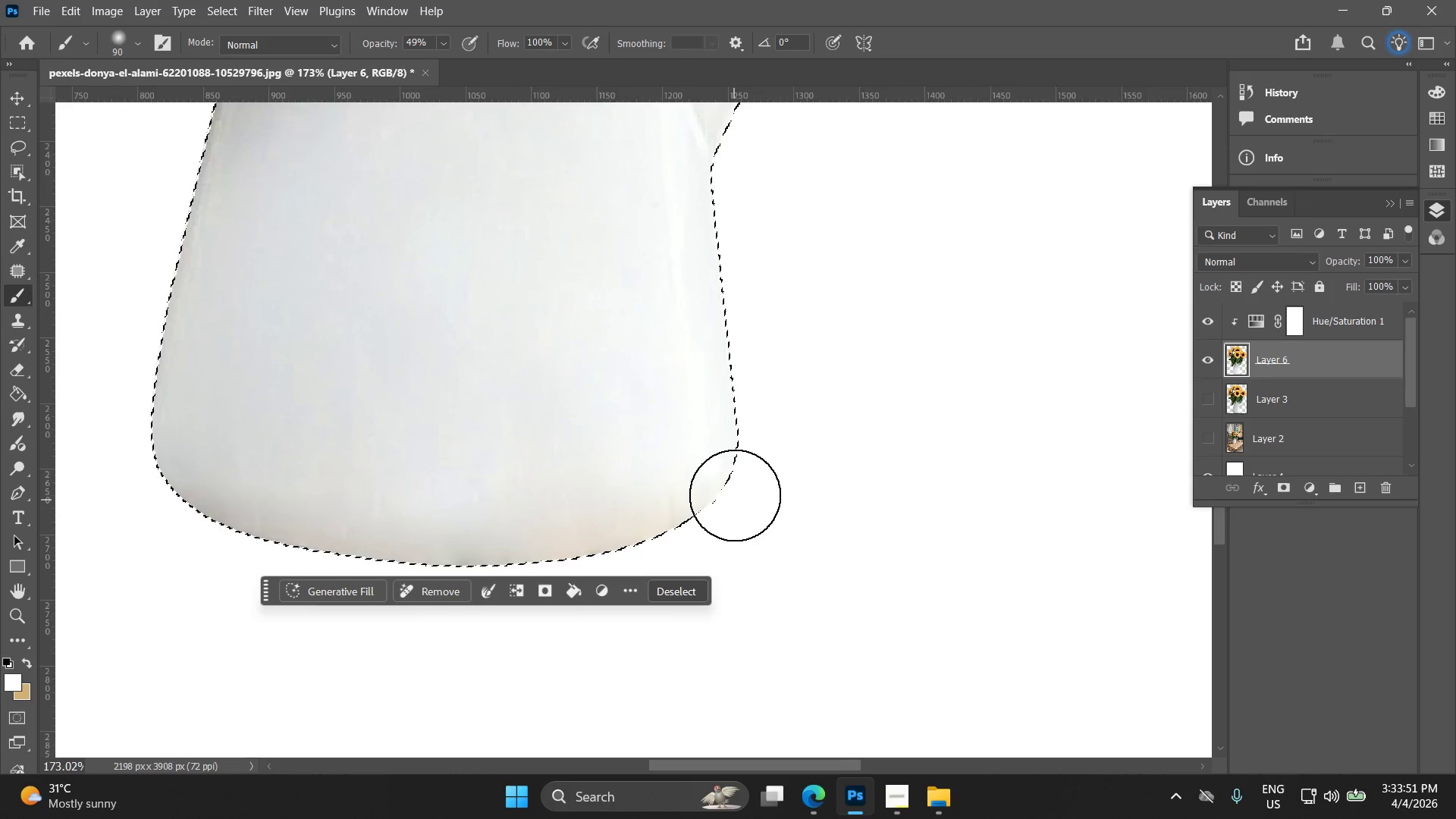 
left_click_drag(start_coordinate=[730, 496], to_coordinate=[436, 535])
 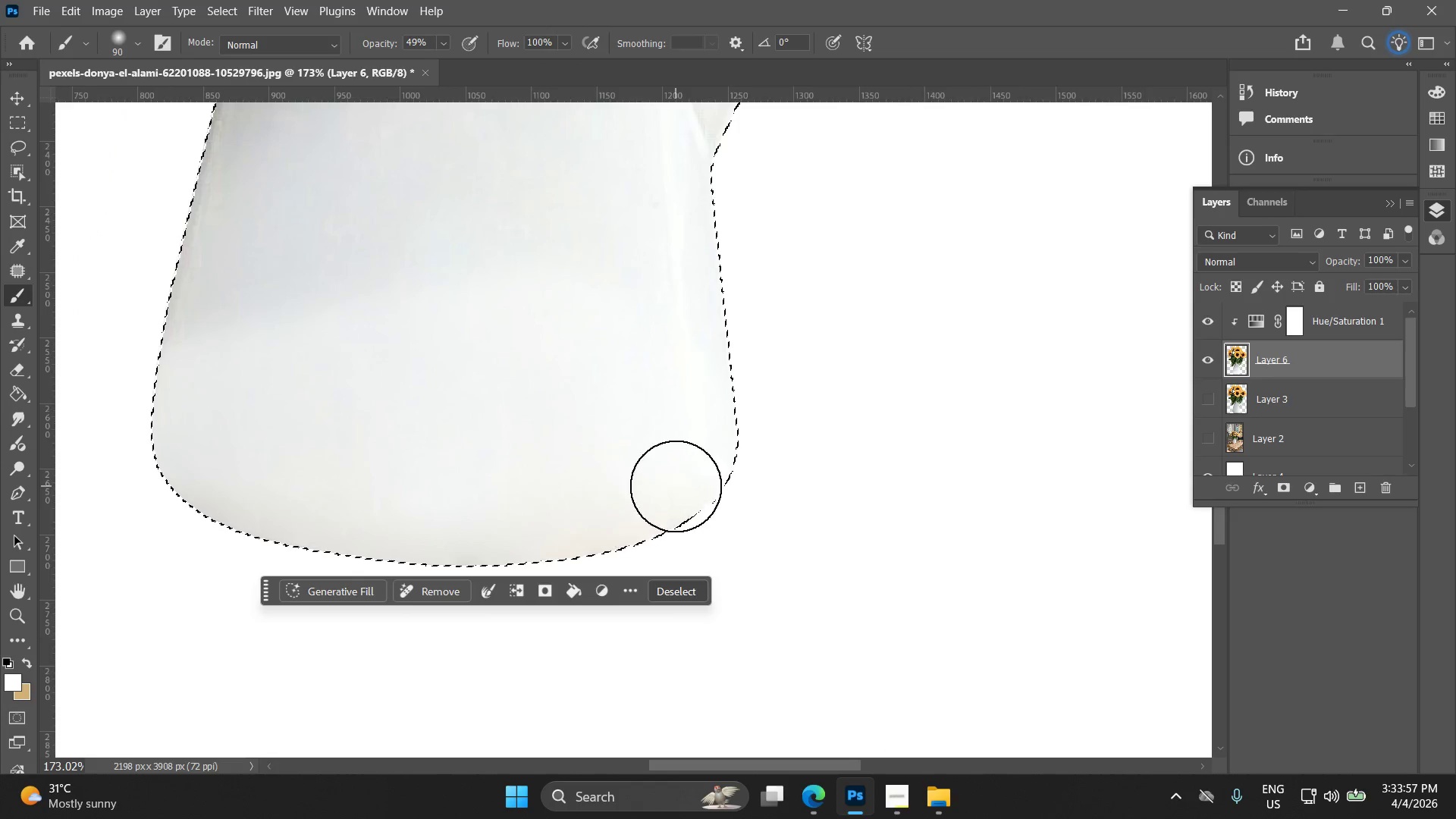 
left_click_drag(start_coordinate=[701, 481], to_coordinate=[448, 554])
 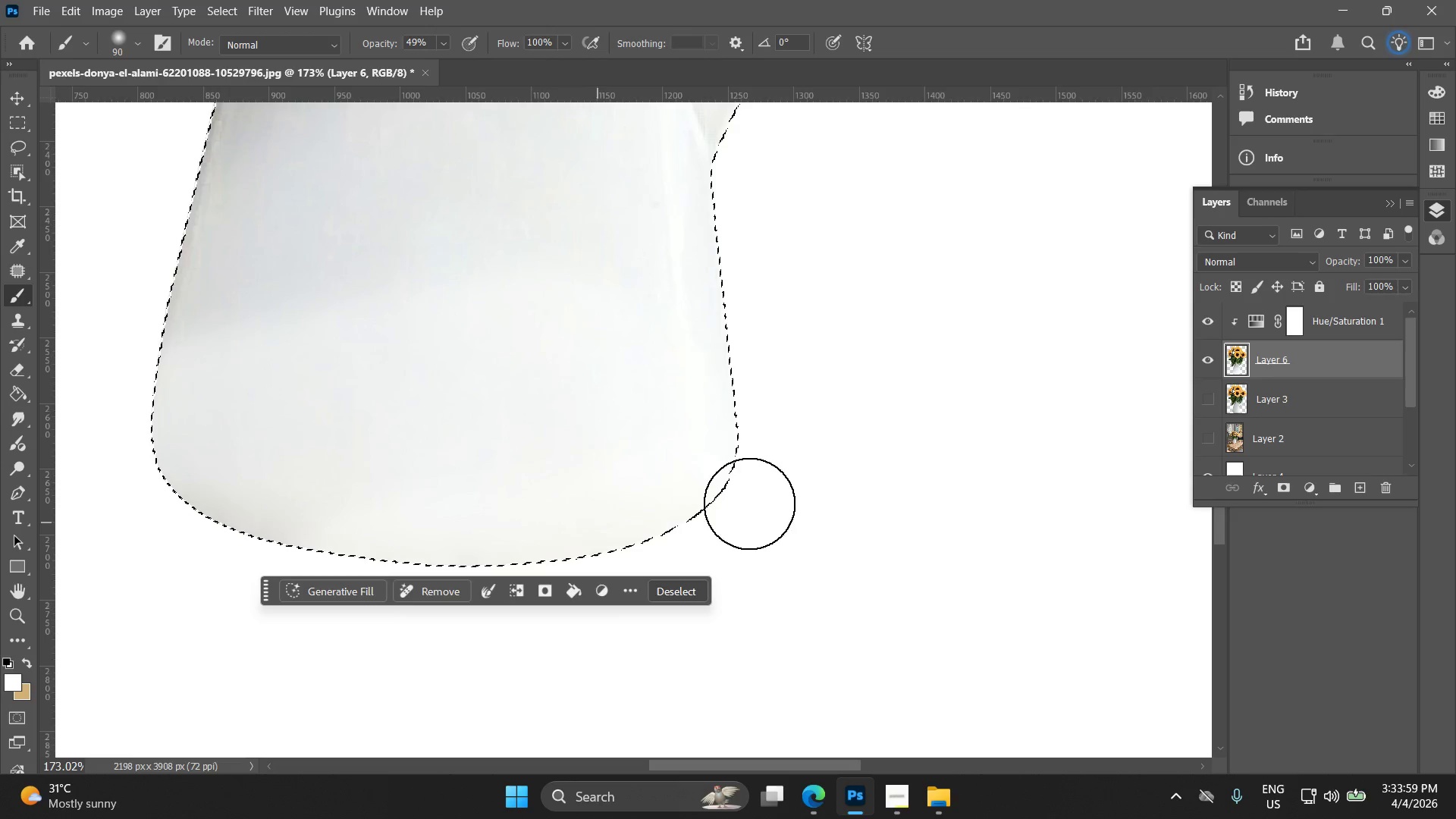 
key(Control+Z)
 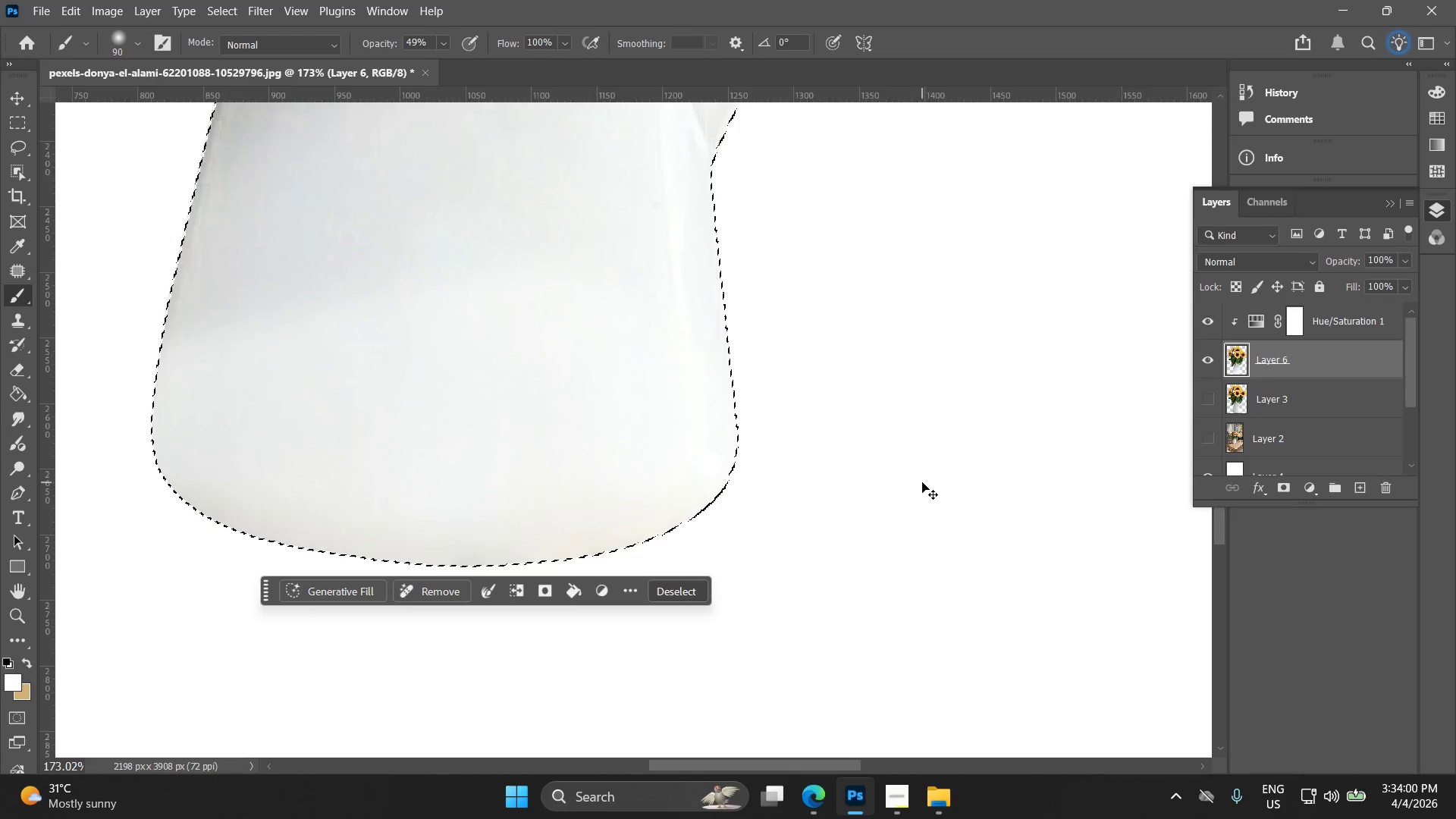 
key(Control+Z)
 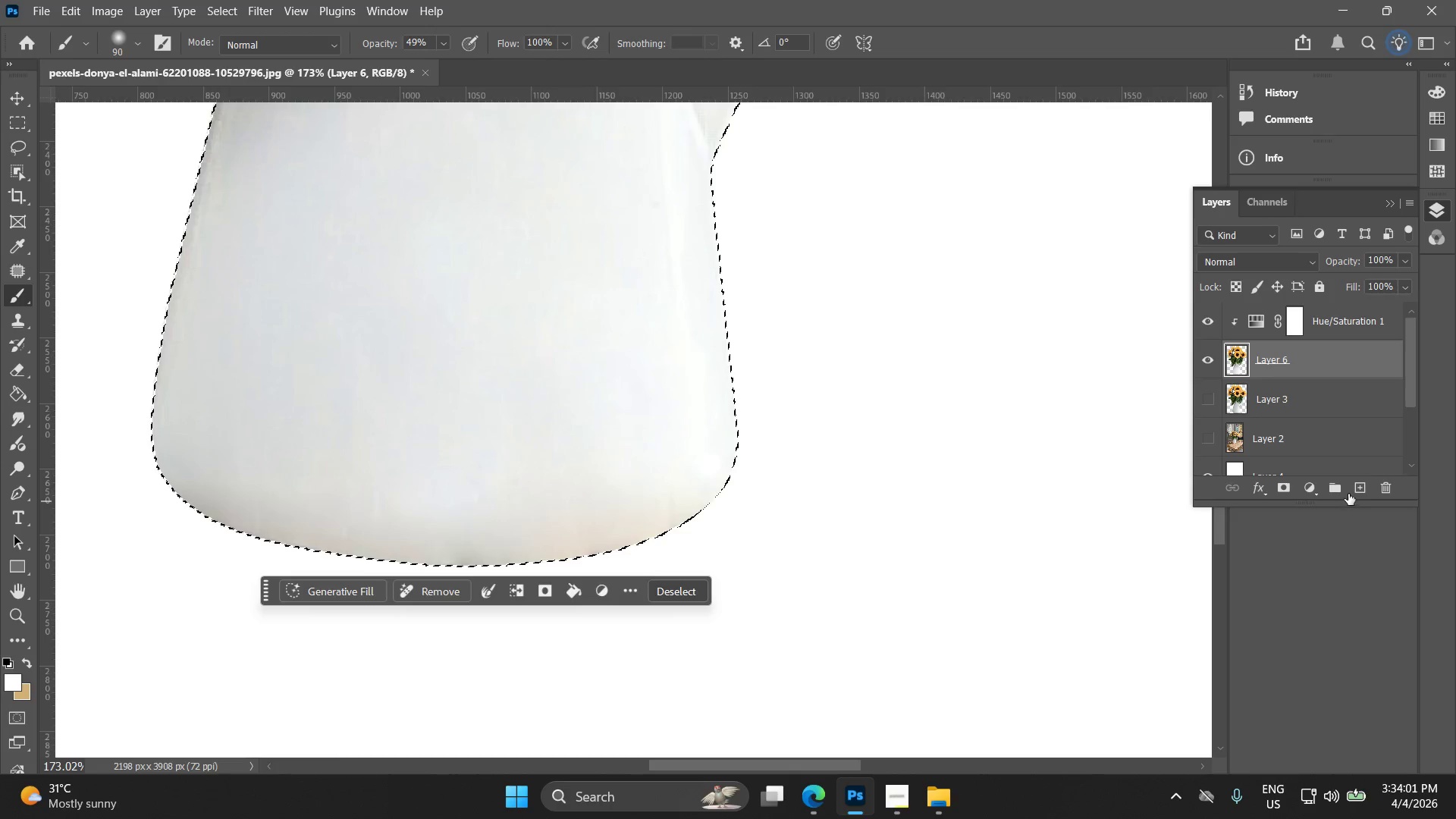 
left_click([1360, 490])
 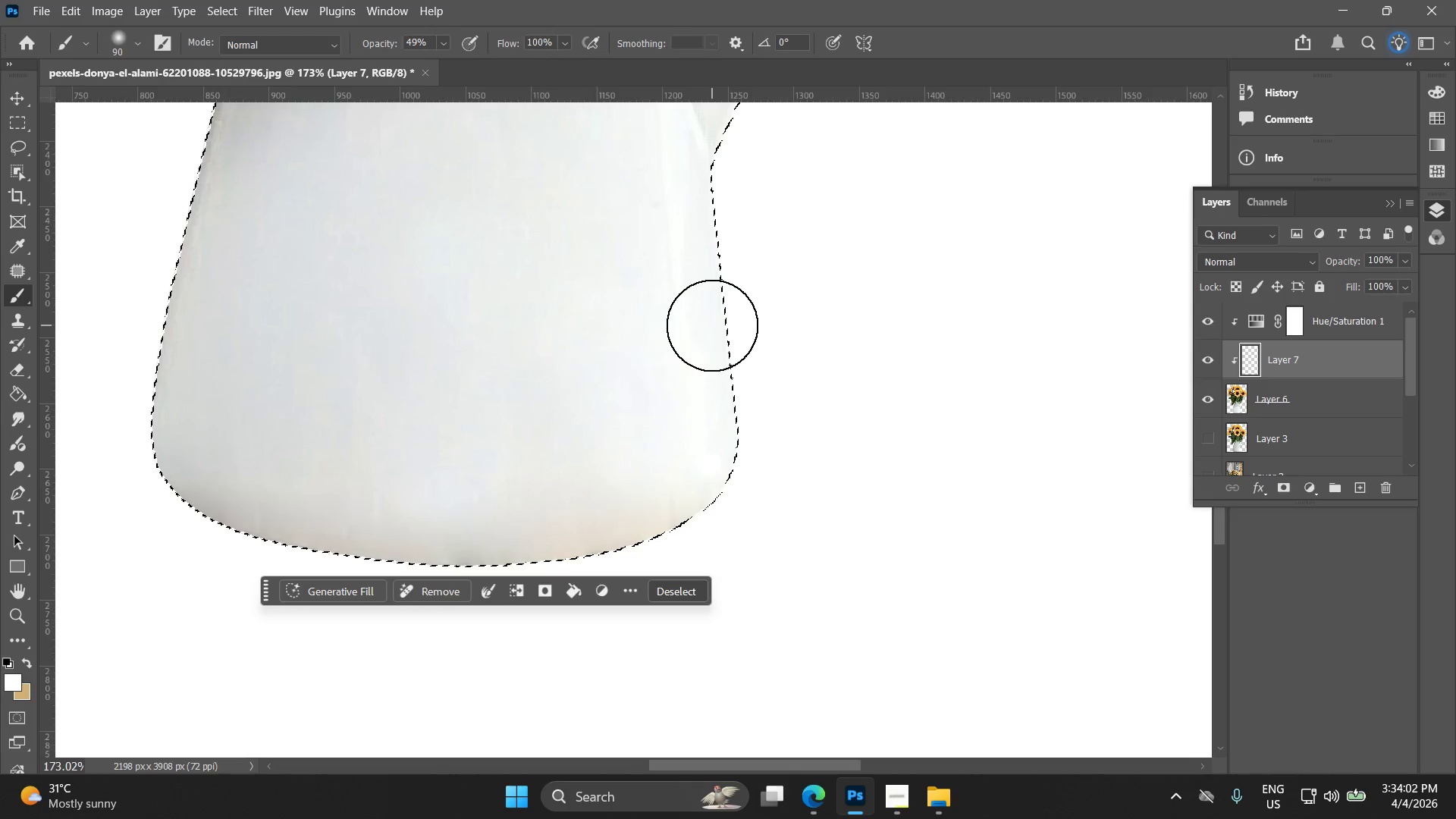 
left_click_drag(start_coordinate=[680, 328], to_coordinate=[796, 234])
 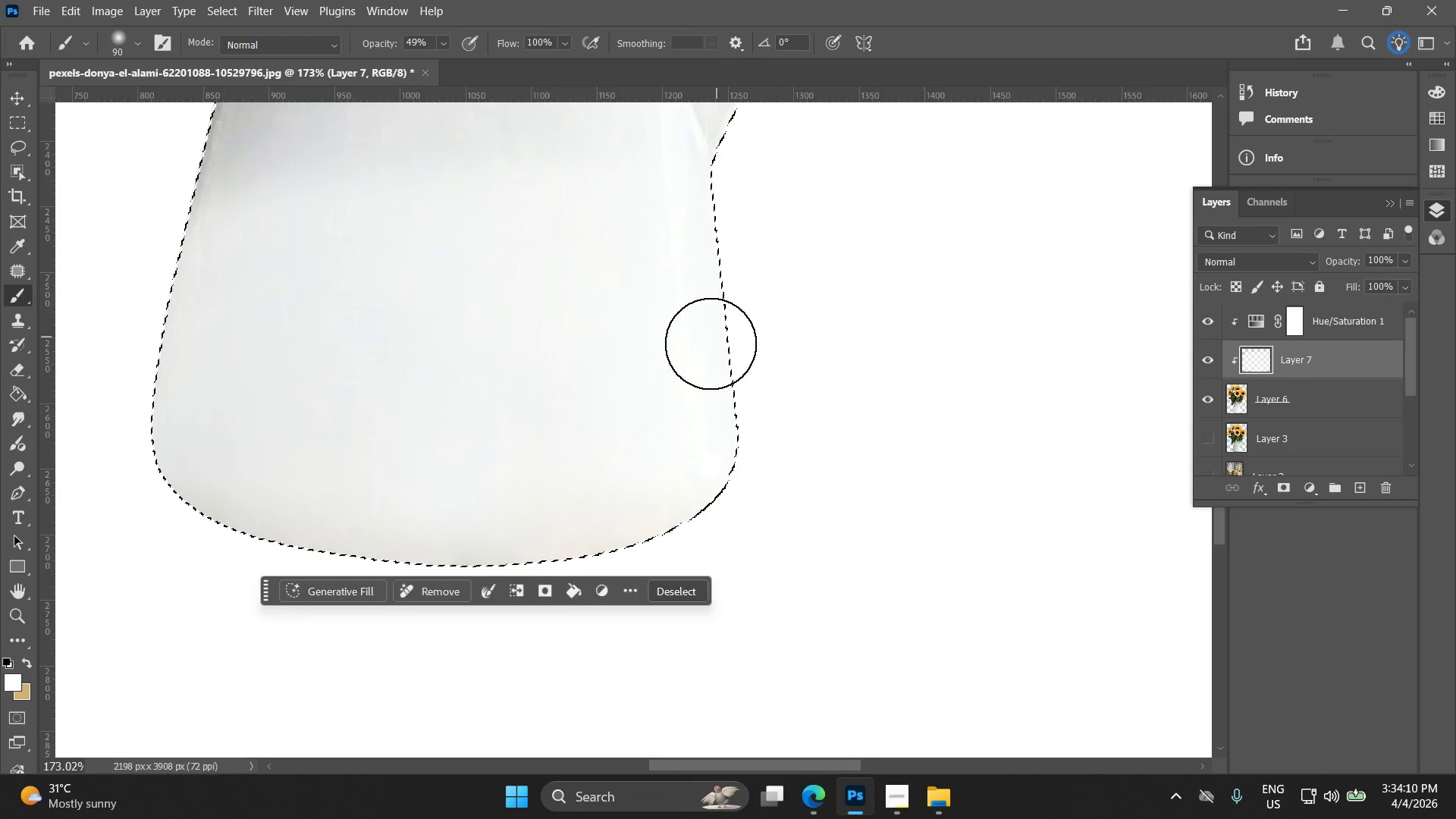 
key(Alt+AltLeft)
 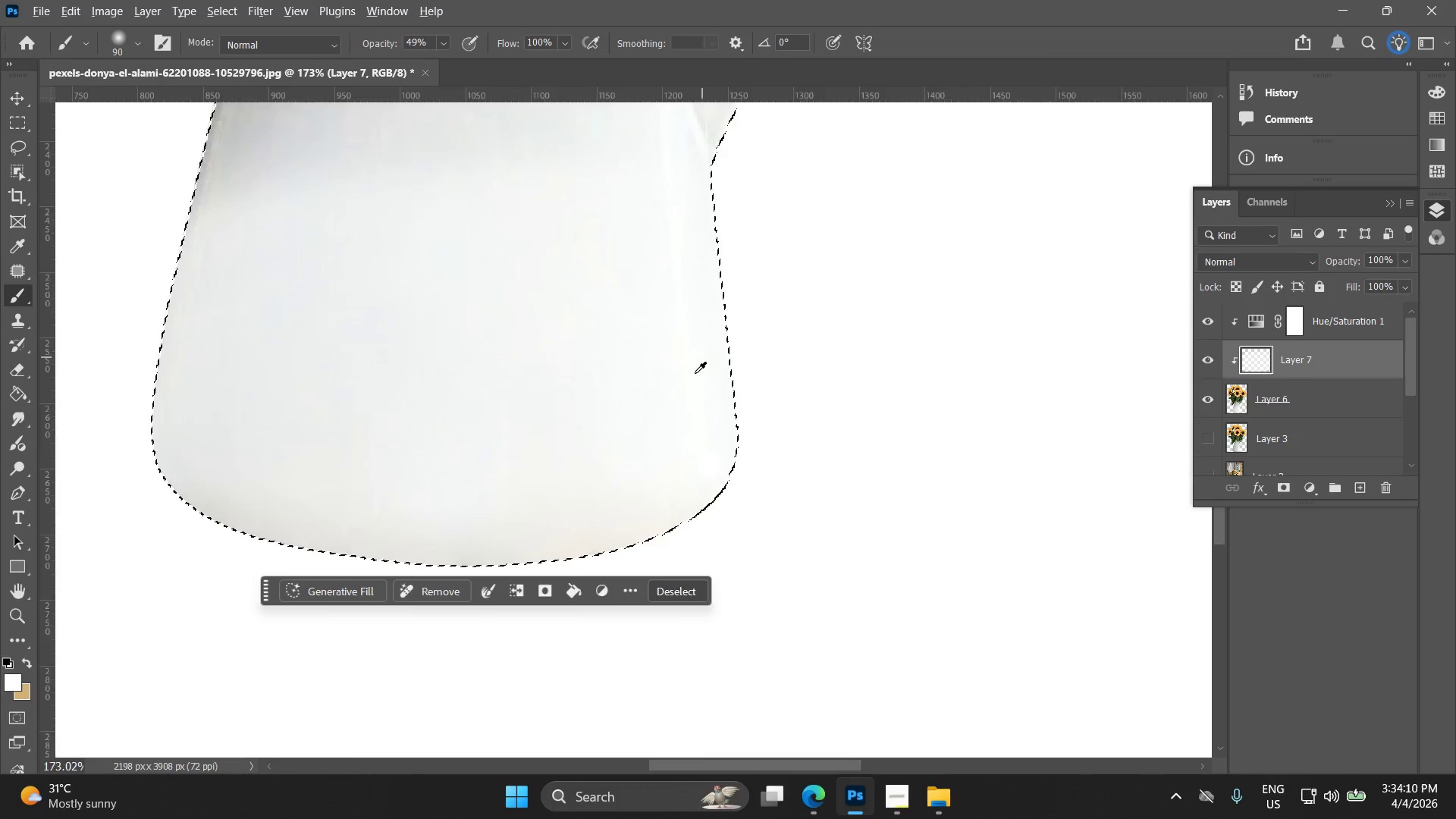 
key(Alt+AltLeft)
 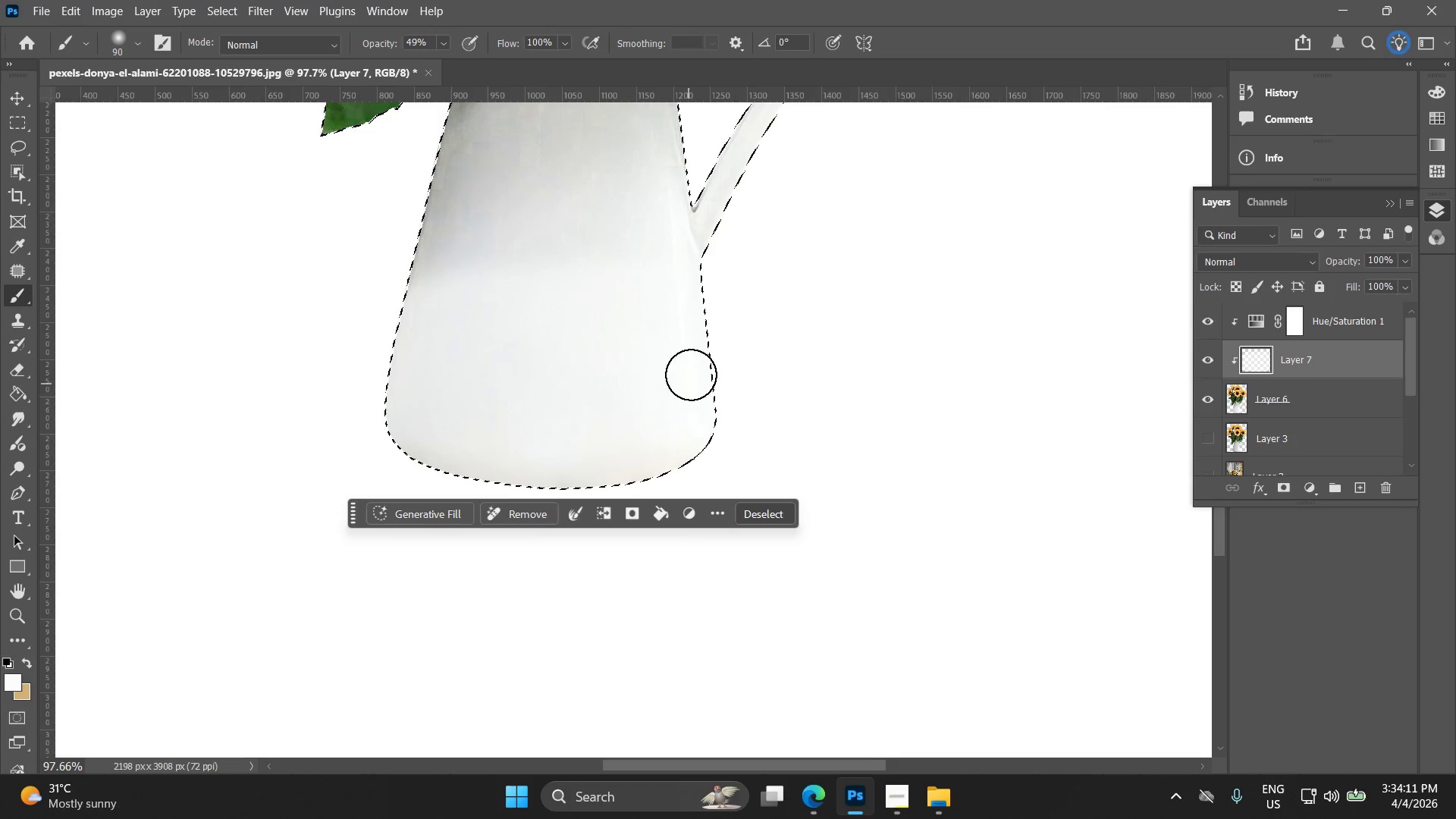 
hold_key(key=Space, duration=0.64)
 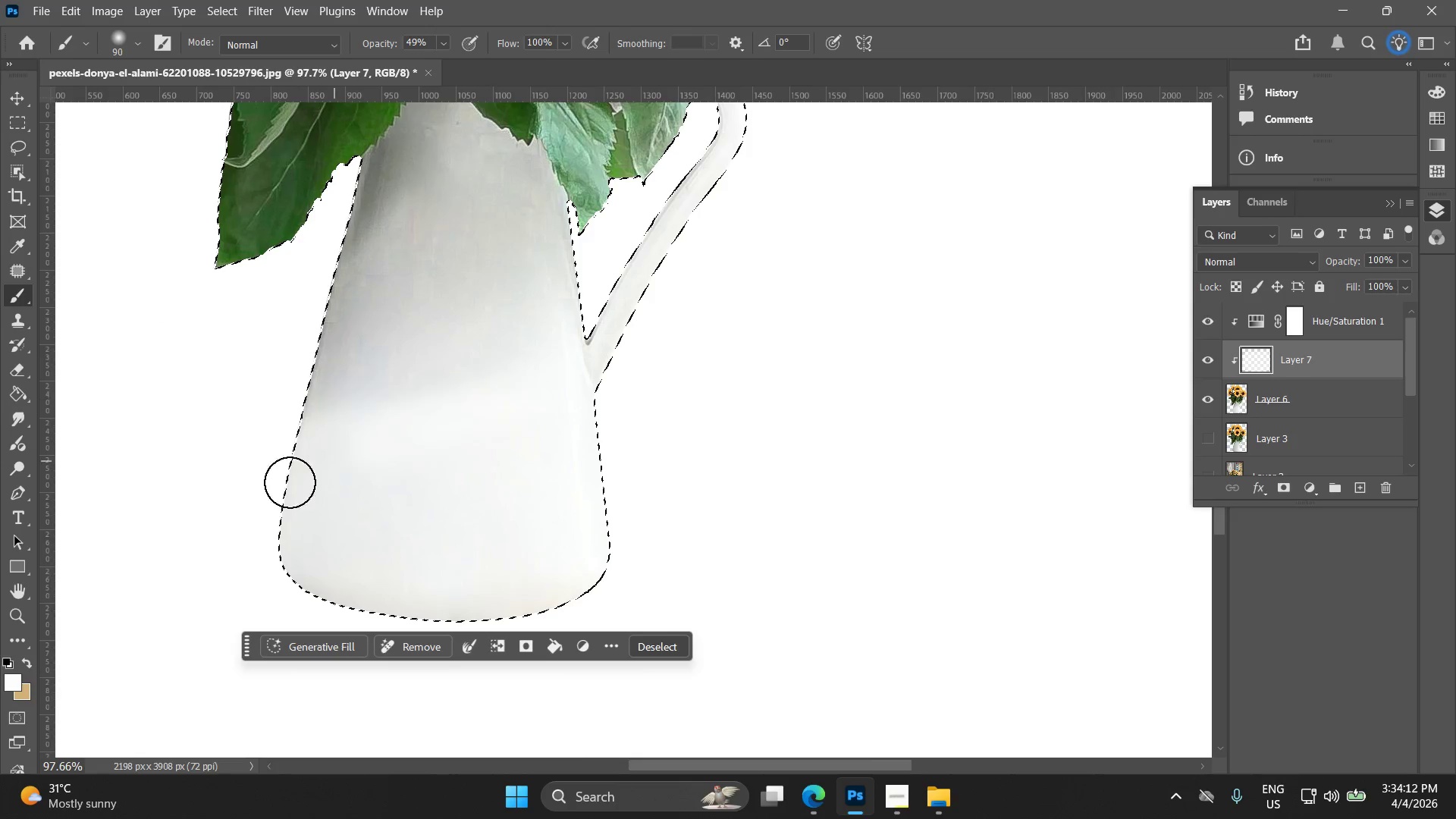 
left_click_drag(start_coordinate=[667, 331], to_coordinate=[561, 463])
 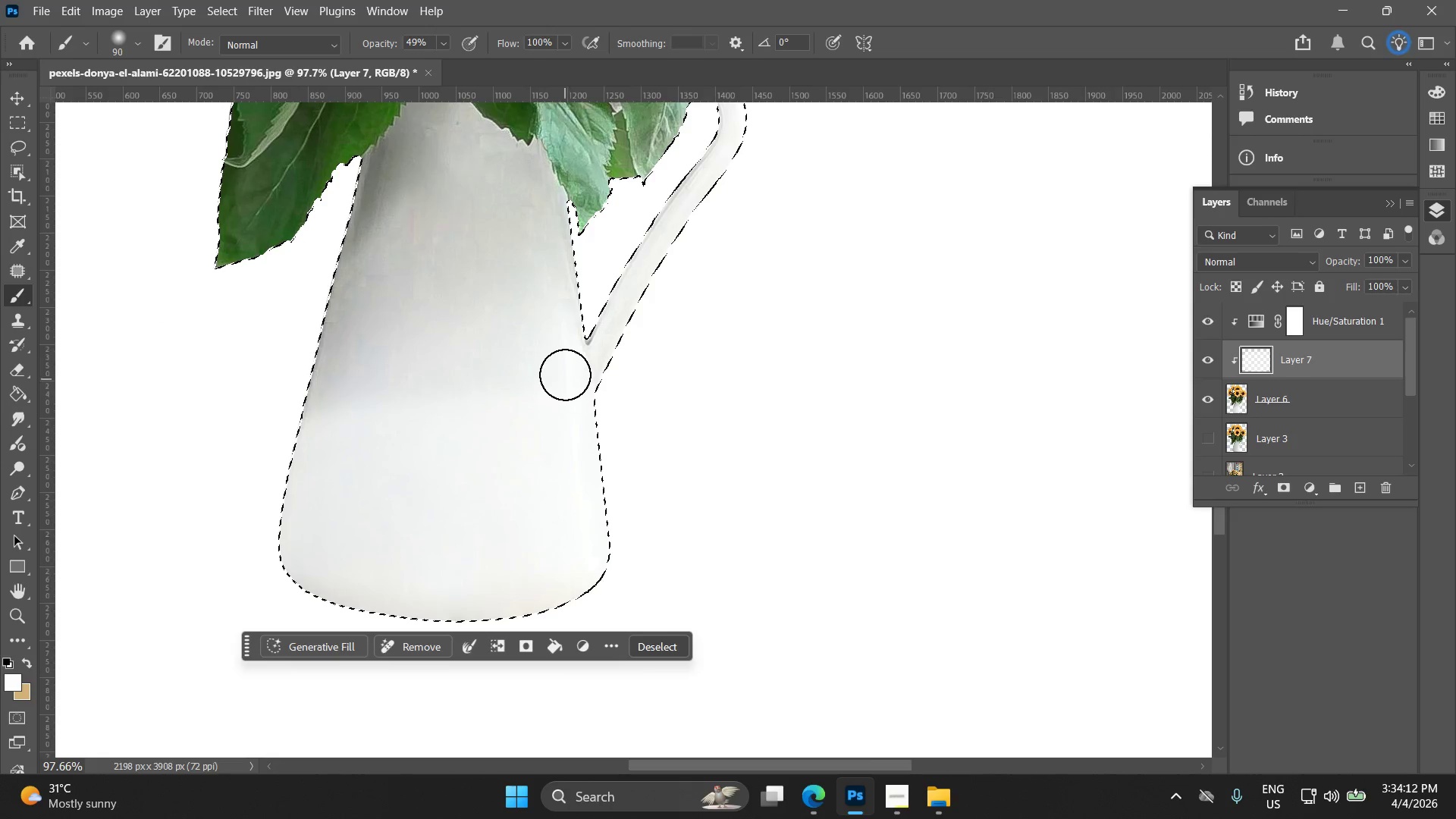 
scroll: coordinate [686, 393], scroll_direction: down, amount: 6.0
 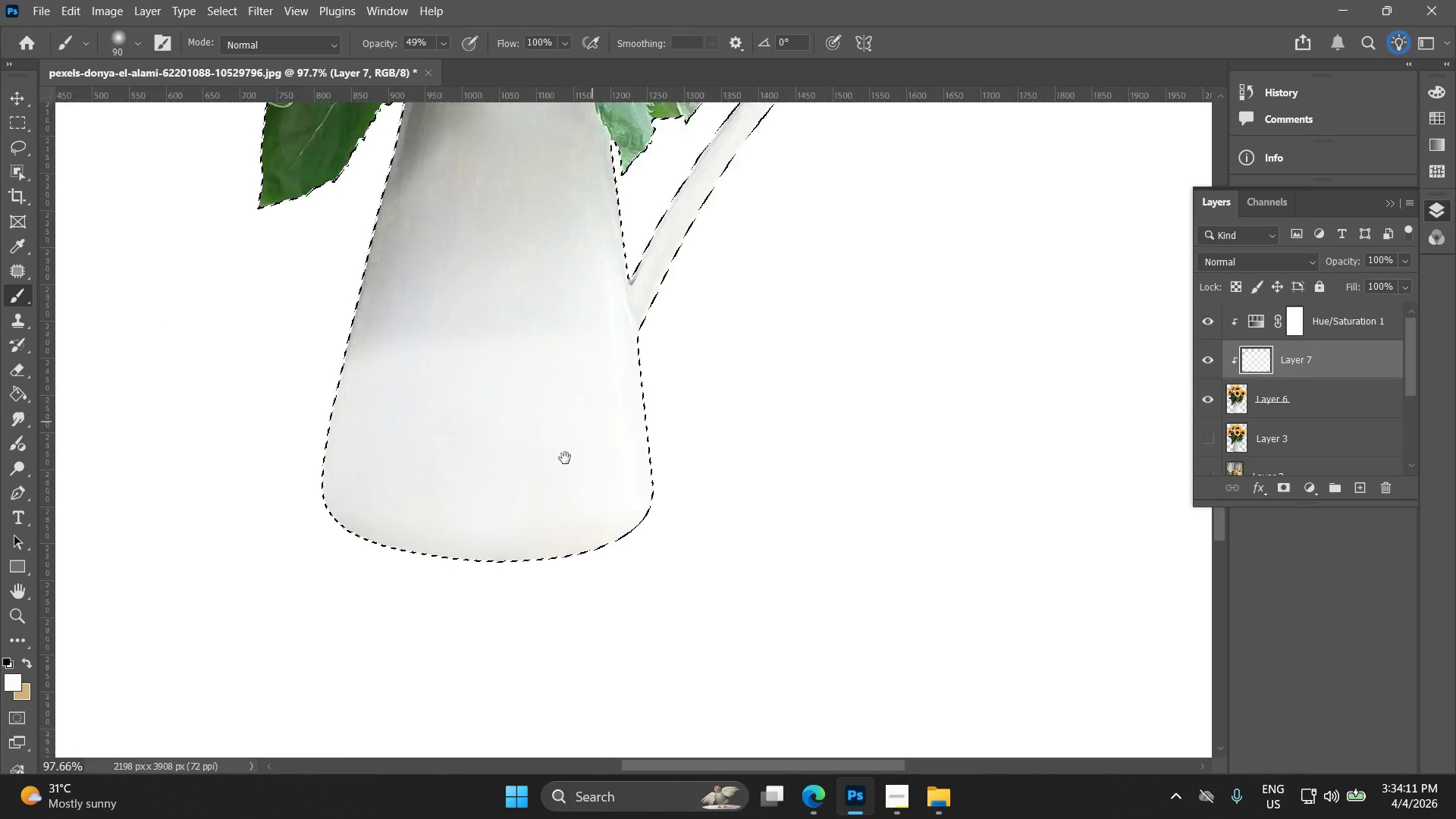 
left_click_drag(start_coordinate=[557, 376], to_coordinate=[292, 450])
 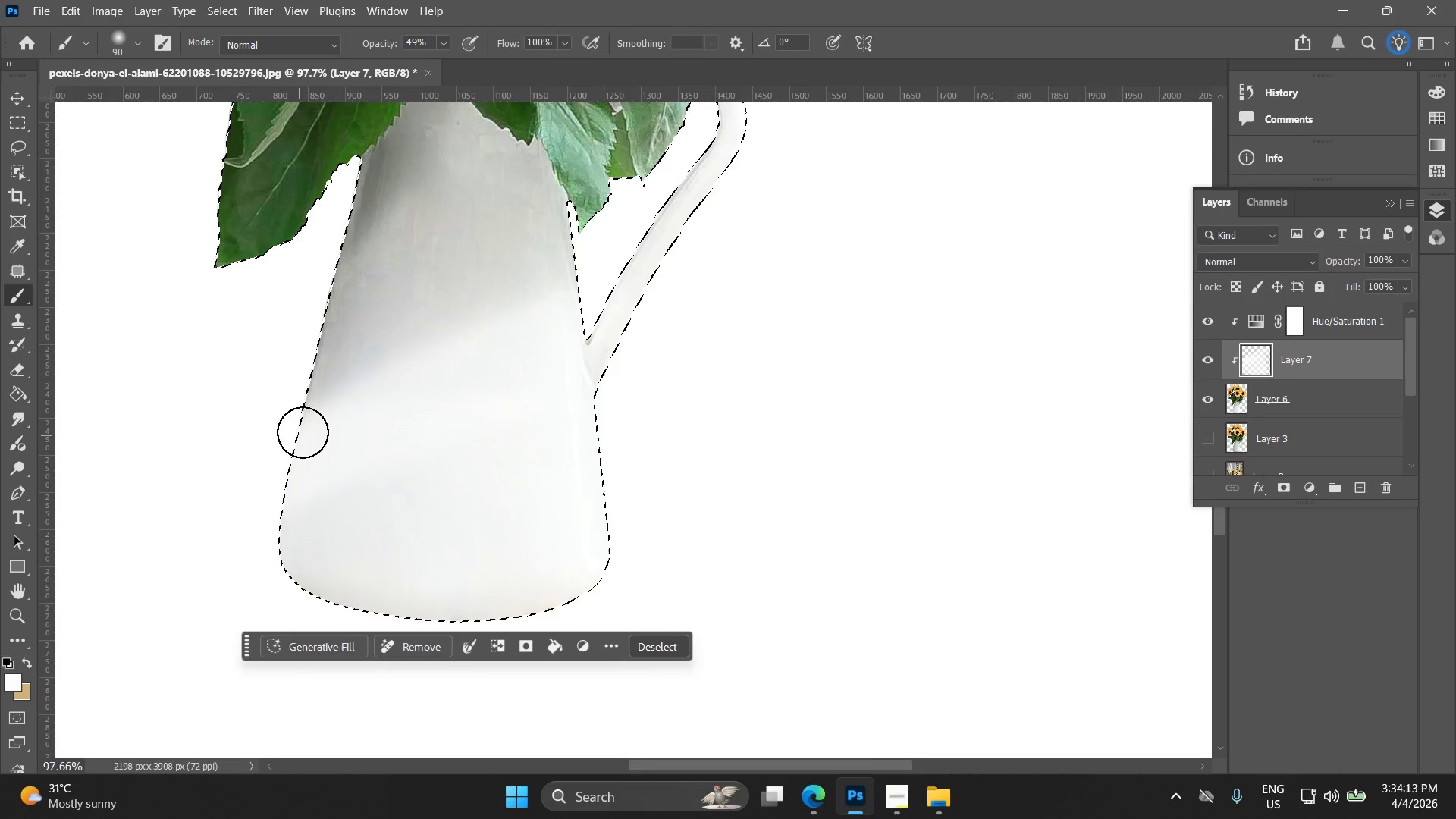 
key(Control+Z)
 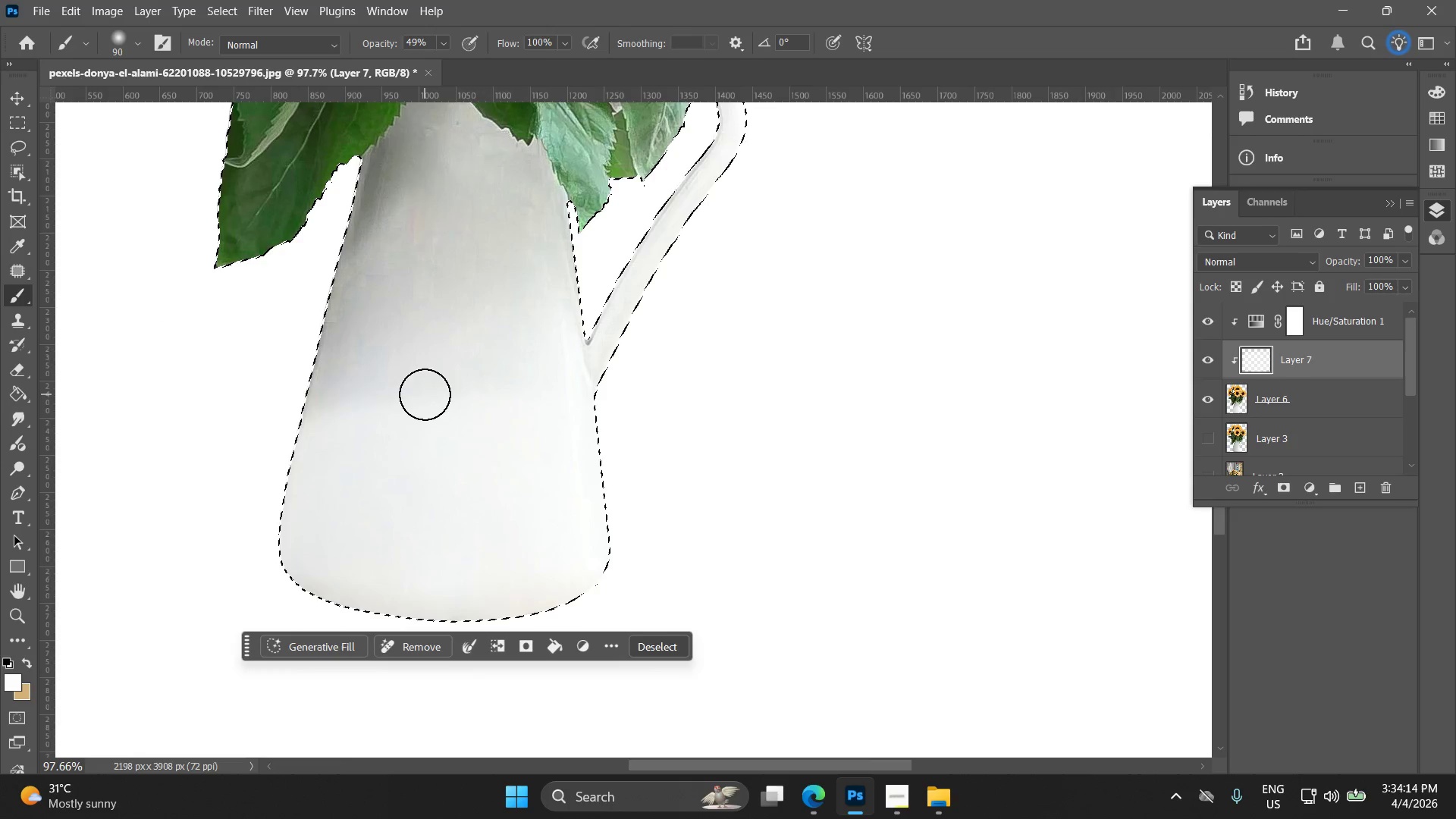 
key(Control+Z)
 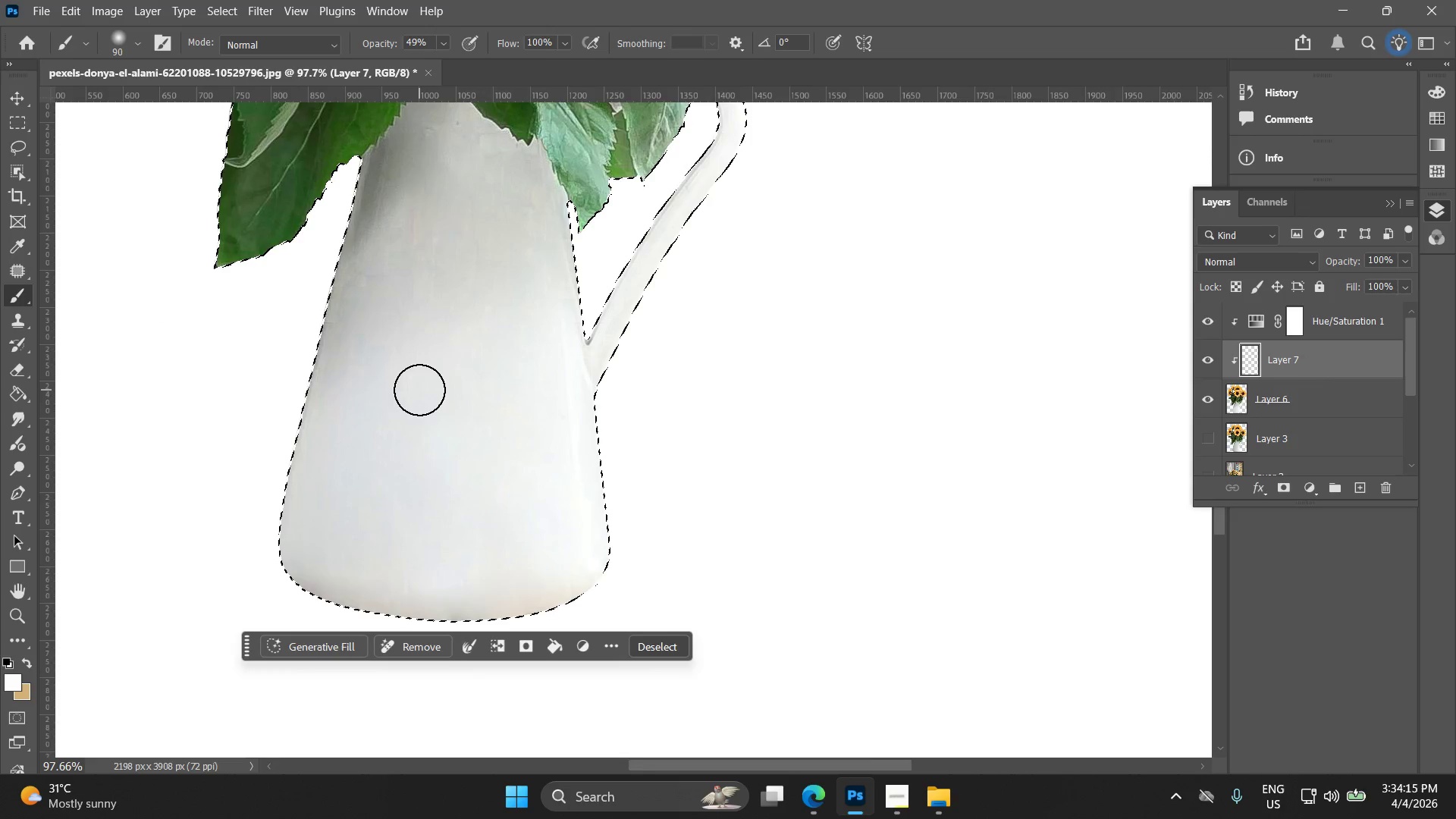 
key(BracketRight)
 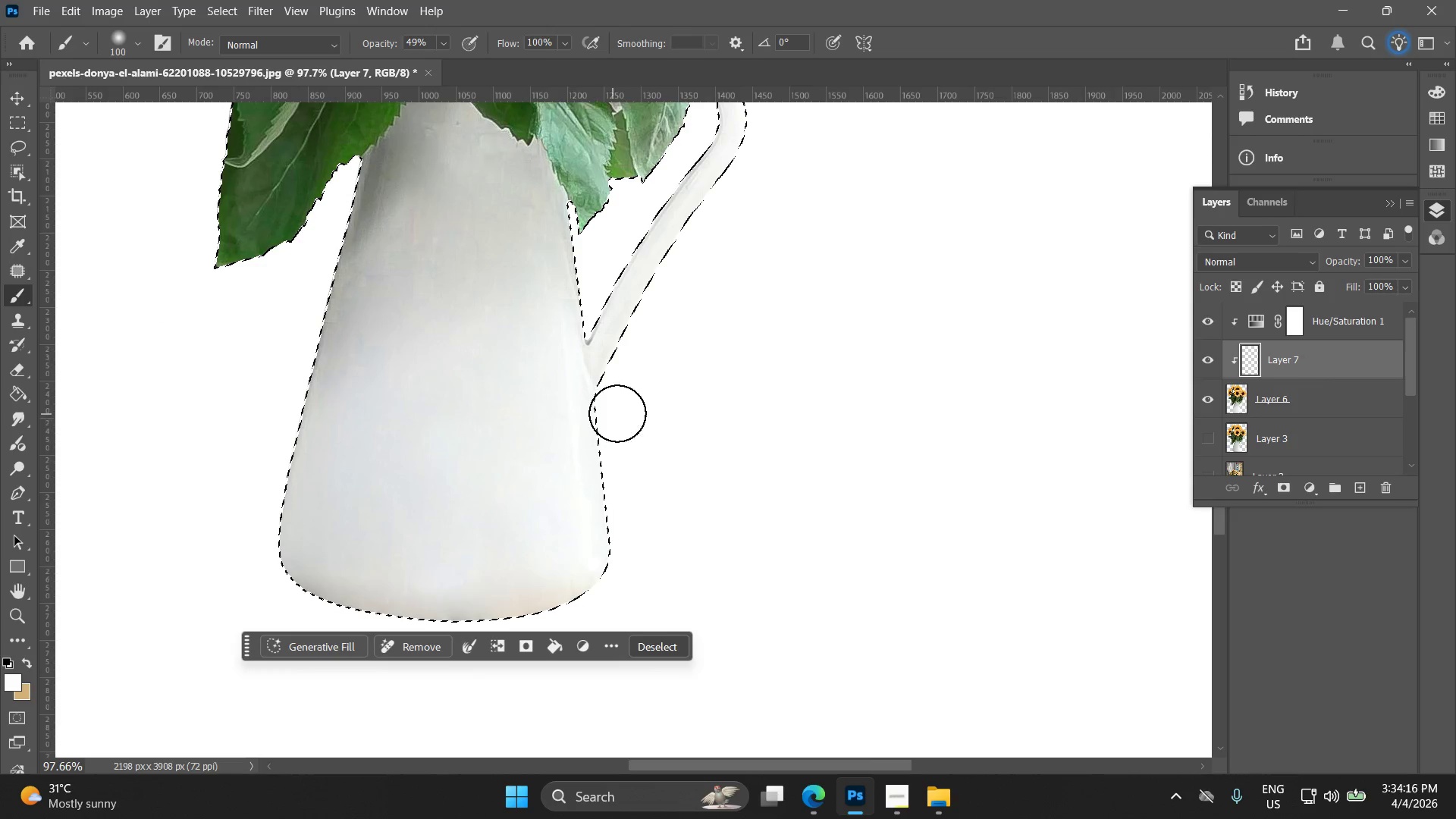 
key(BracketRight)
 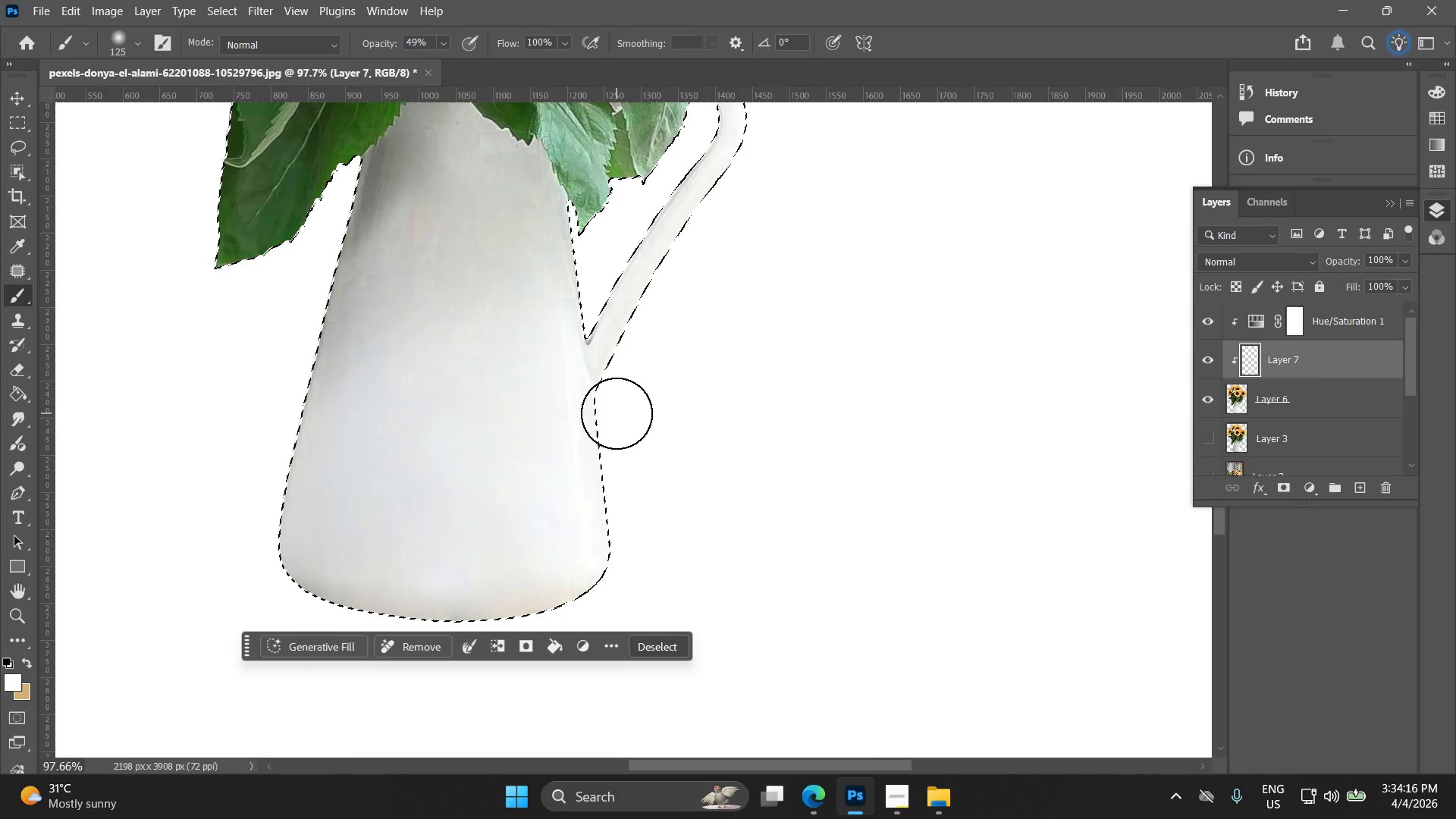 
hold_key(key=BracketRight, duration=0.66)
 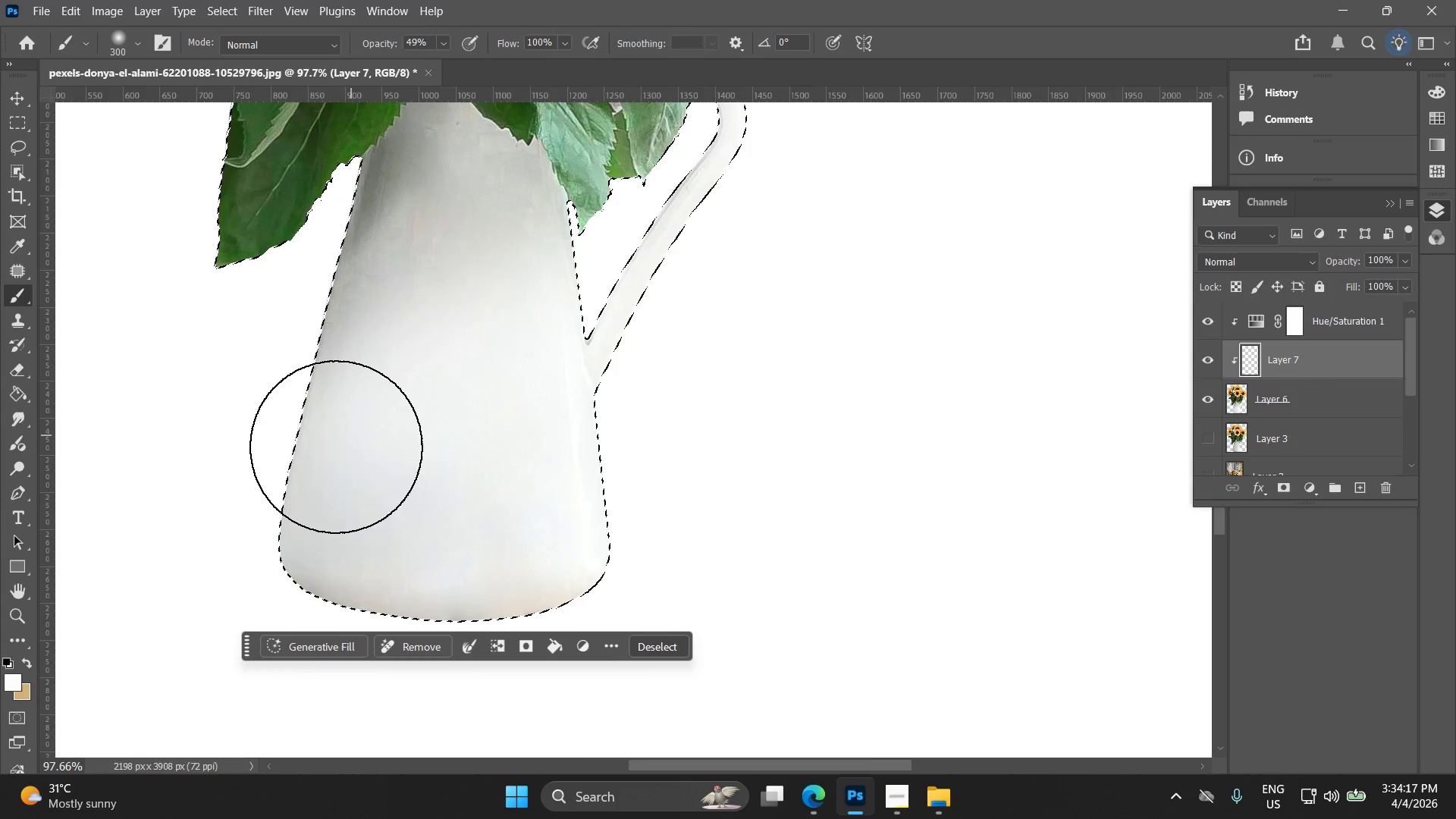 
left_click_drag(start_coordinate=[578, 309], to_coordinate=[168, 513])
 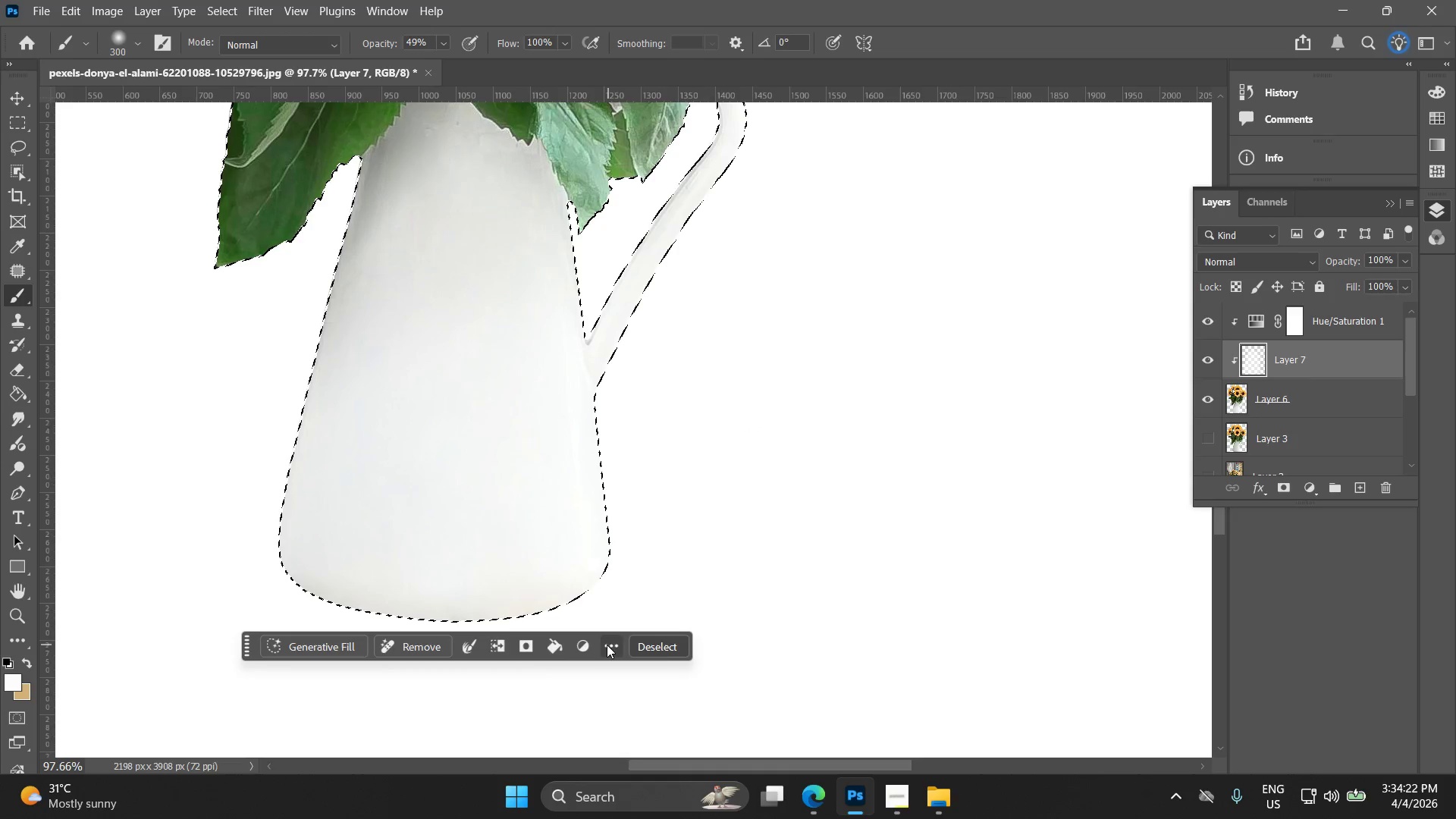 
hold_key(key=Space, duration=0.66)
 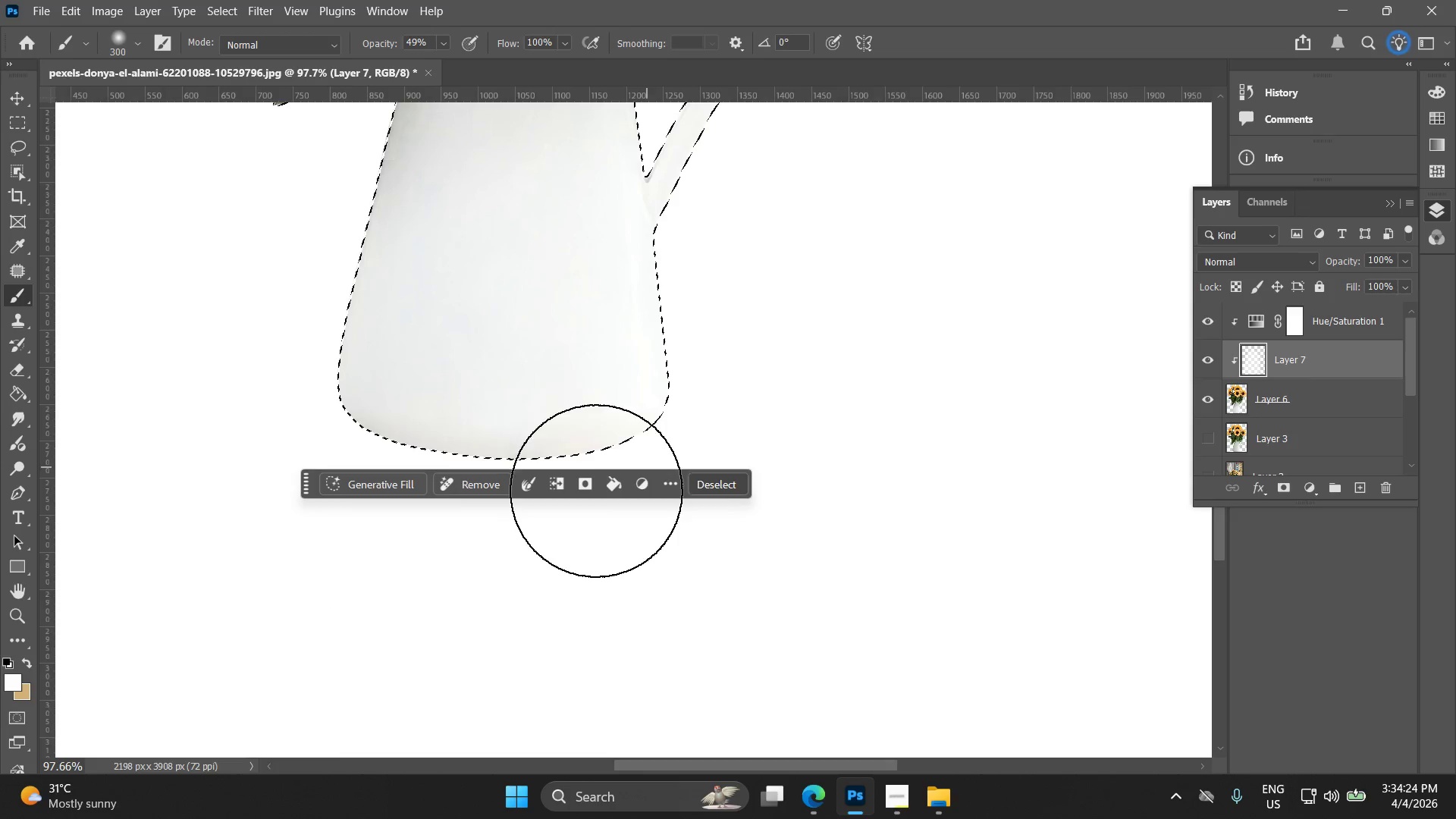 
left_click_drag(start_coordinate=[638, 527], to_coordinate=[697, 365])
 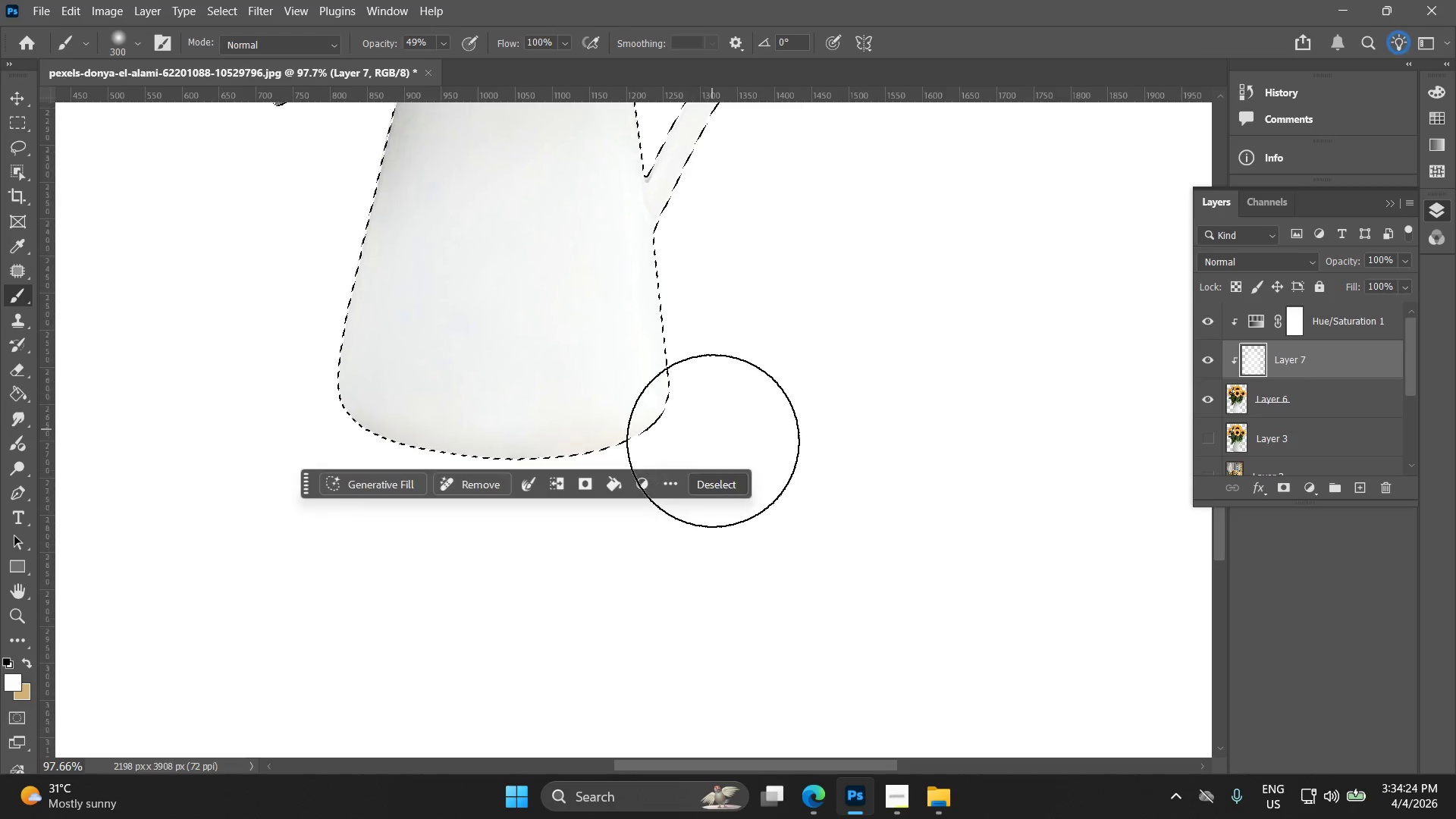 
hold_key(key=Space, duration=7.51)
 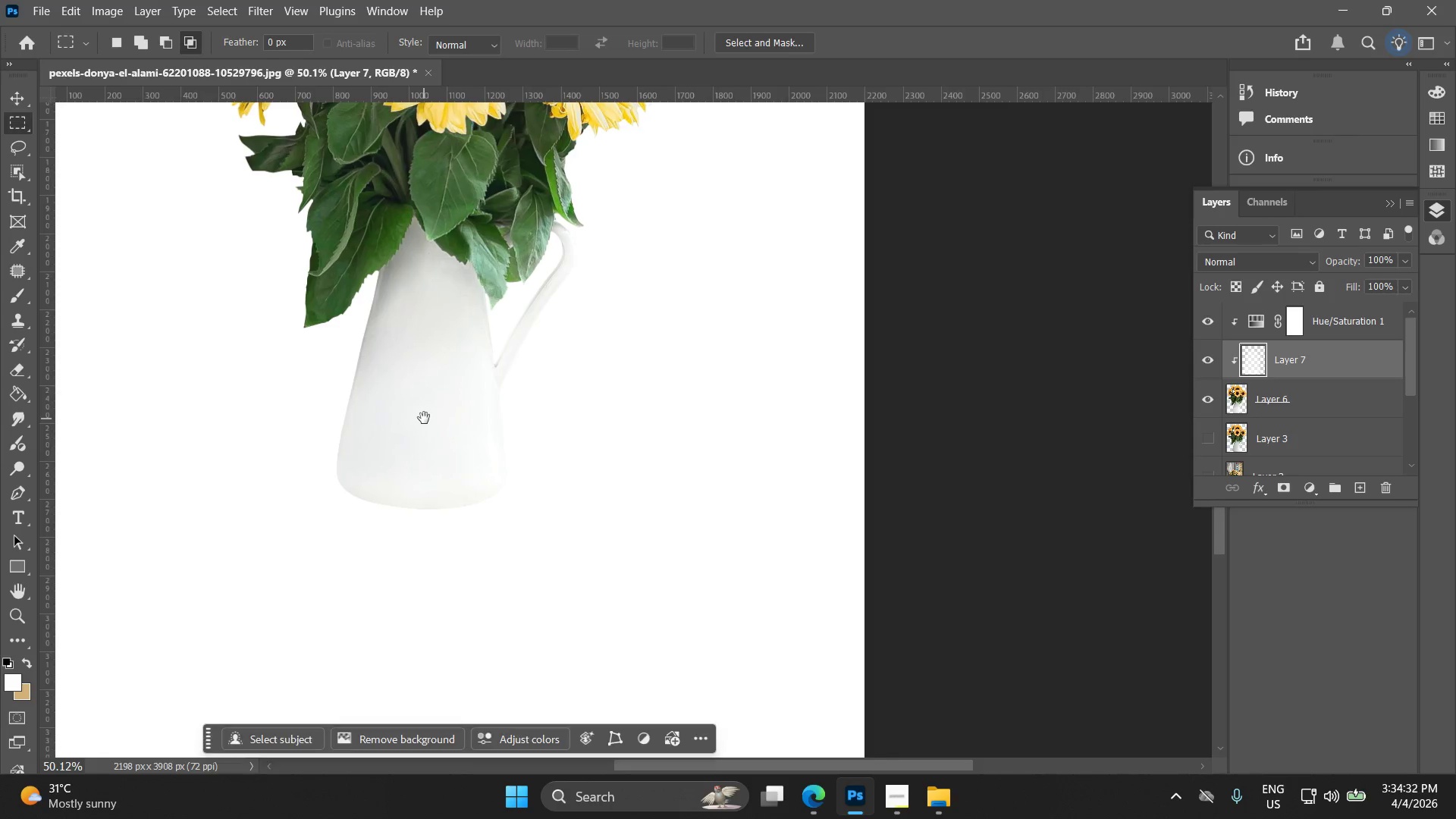 
left_click_drag(start_coordinate=[705, 441], to_coordinate=[941, 455])
 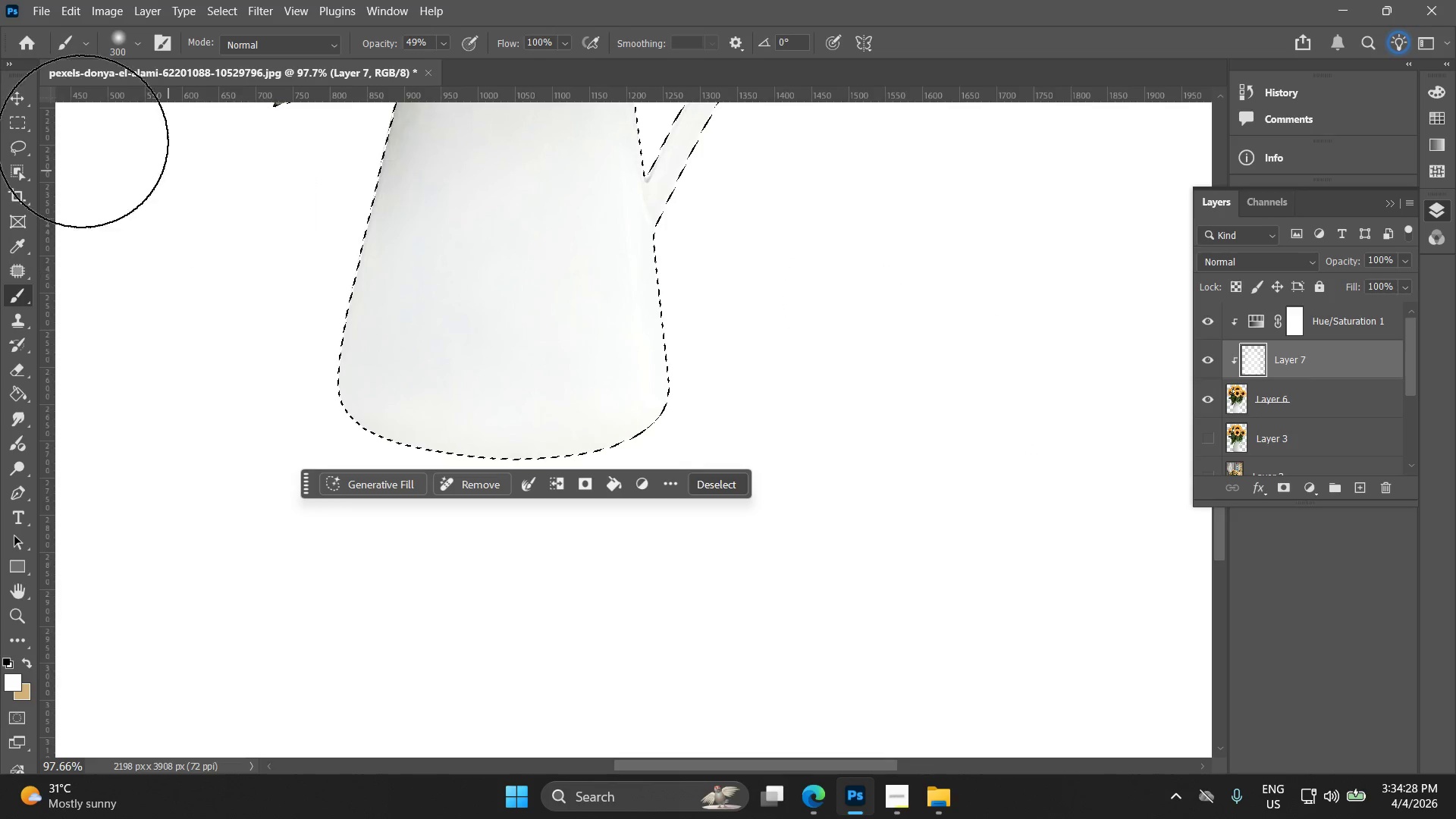 
left_click([14, 128])
 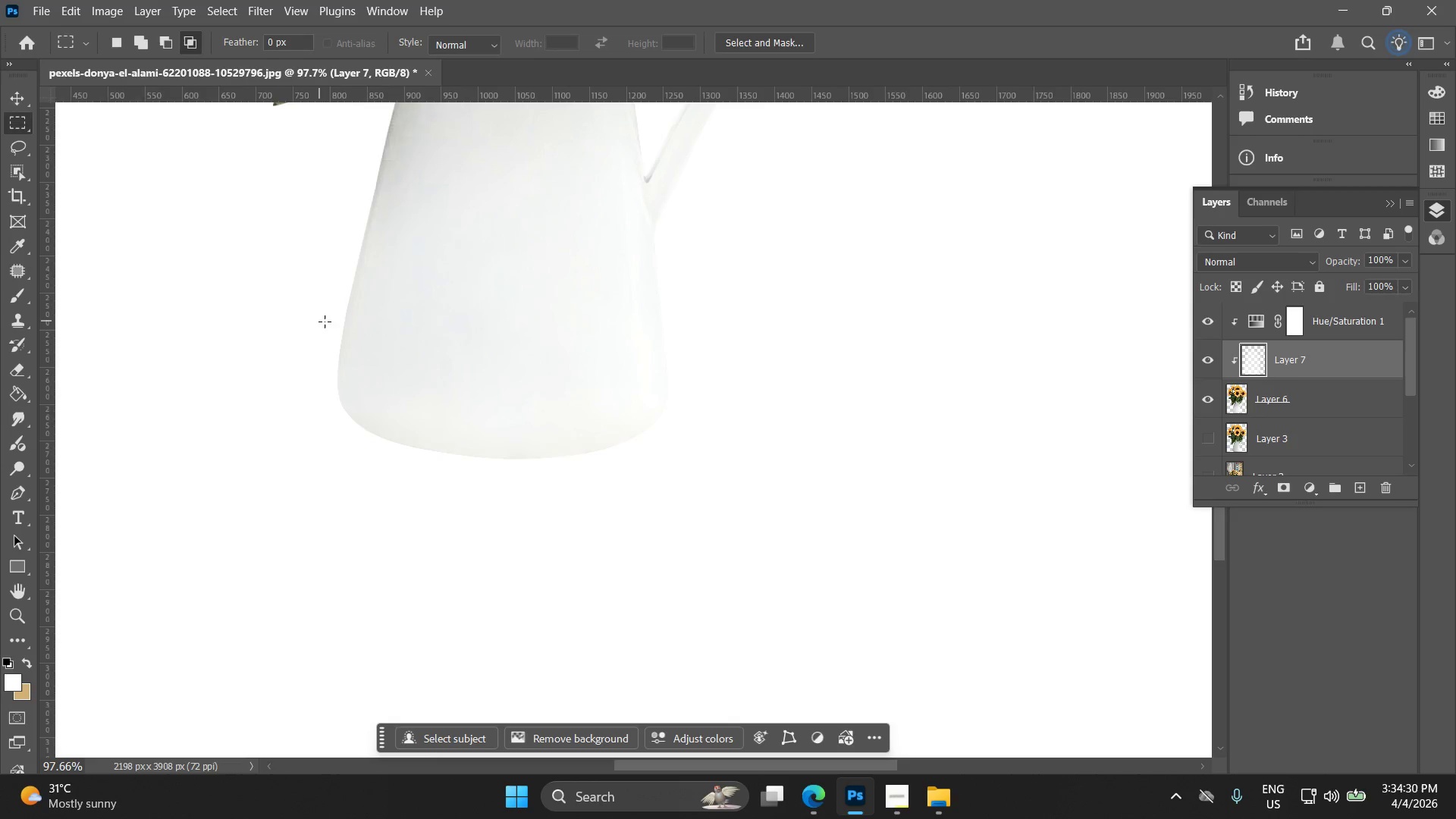 
key(Alt+AltLeft)
 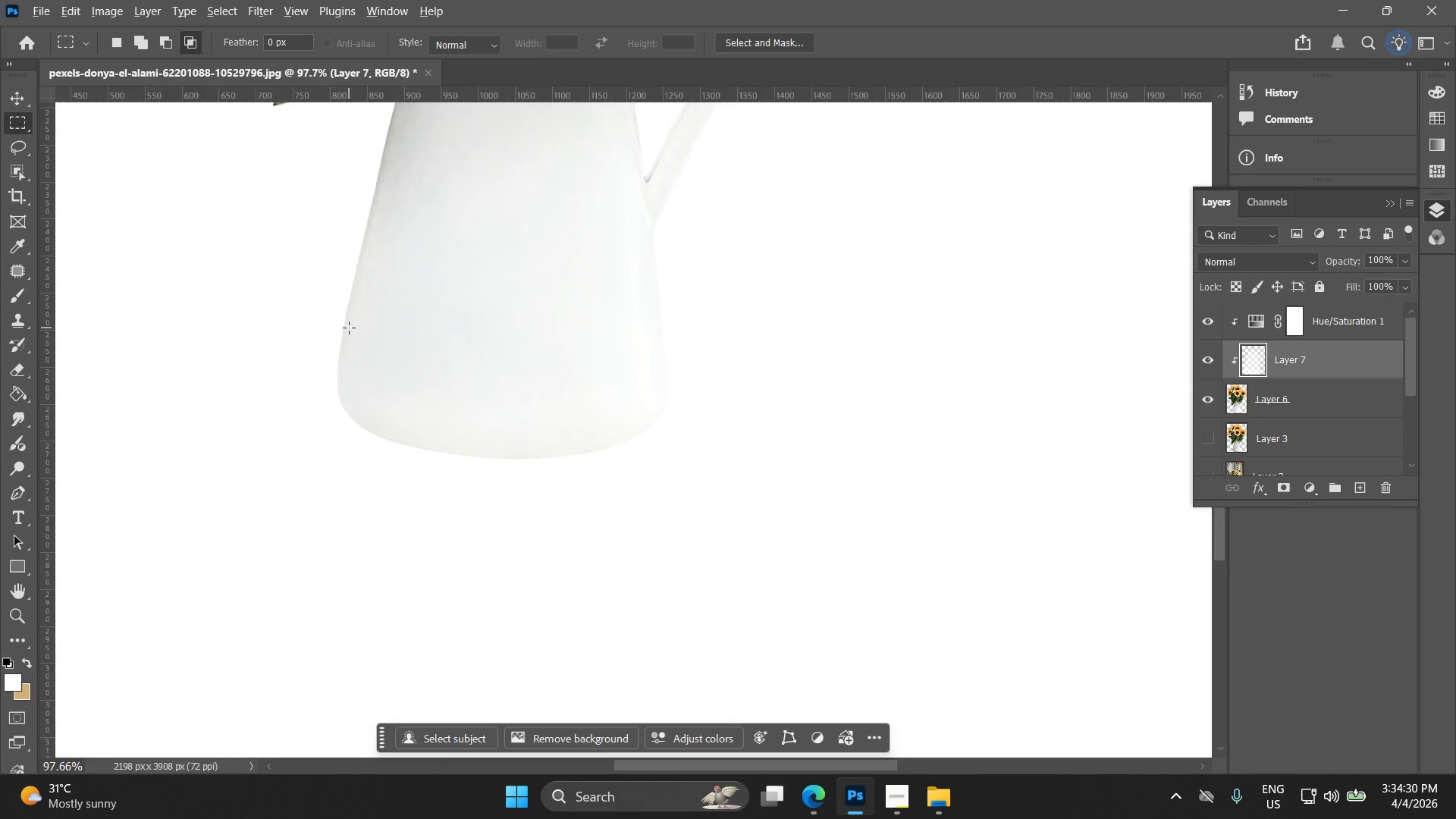 
key(Alt+AltLeft)
 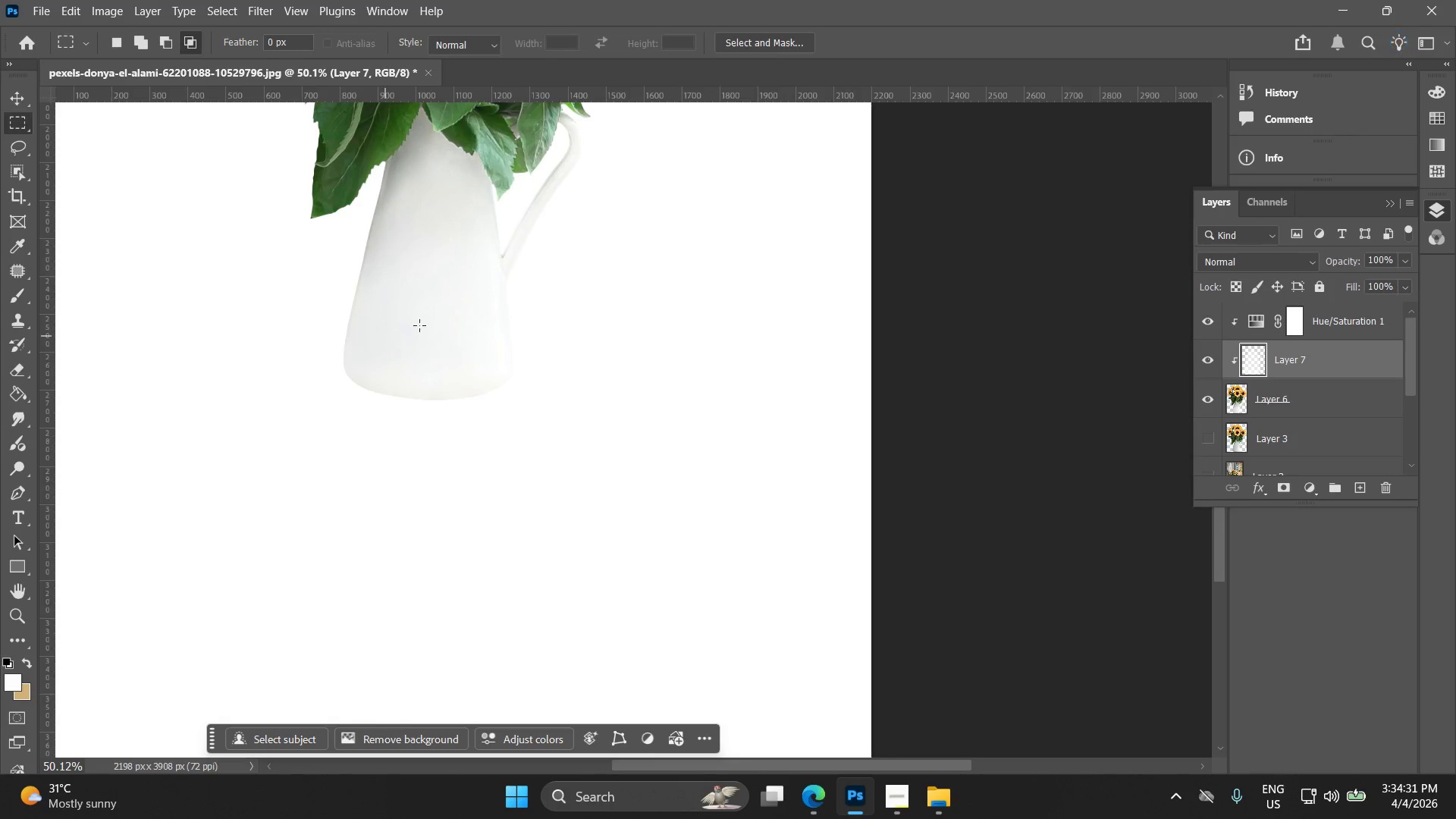 
hold_key(key=Space, duration=0.55)
 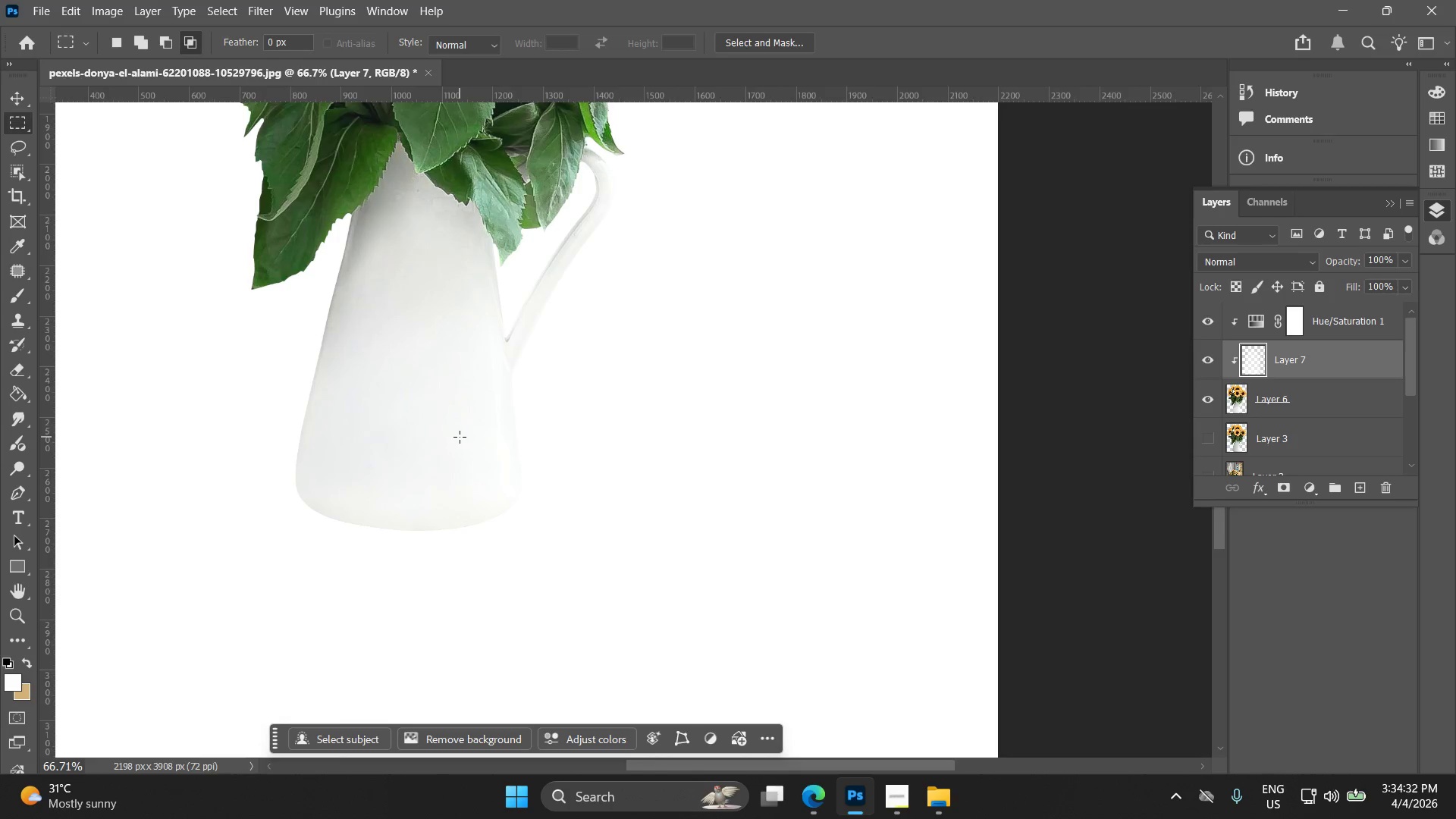 
left_click_drag(start_coordinate=[431, 309], to_coordinate=[424, 419])
 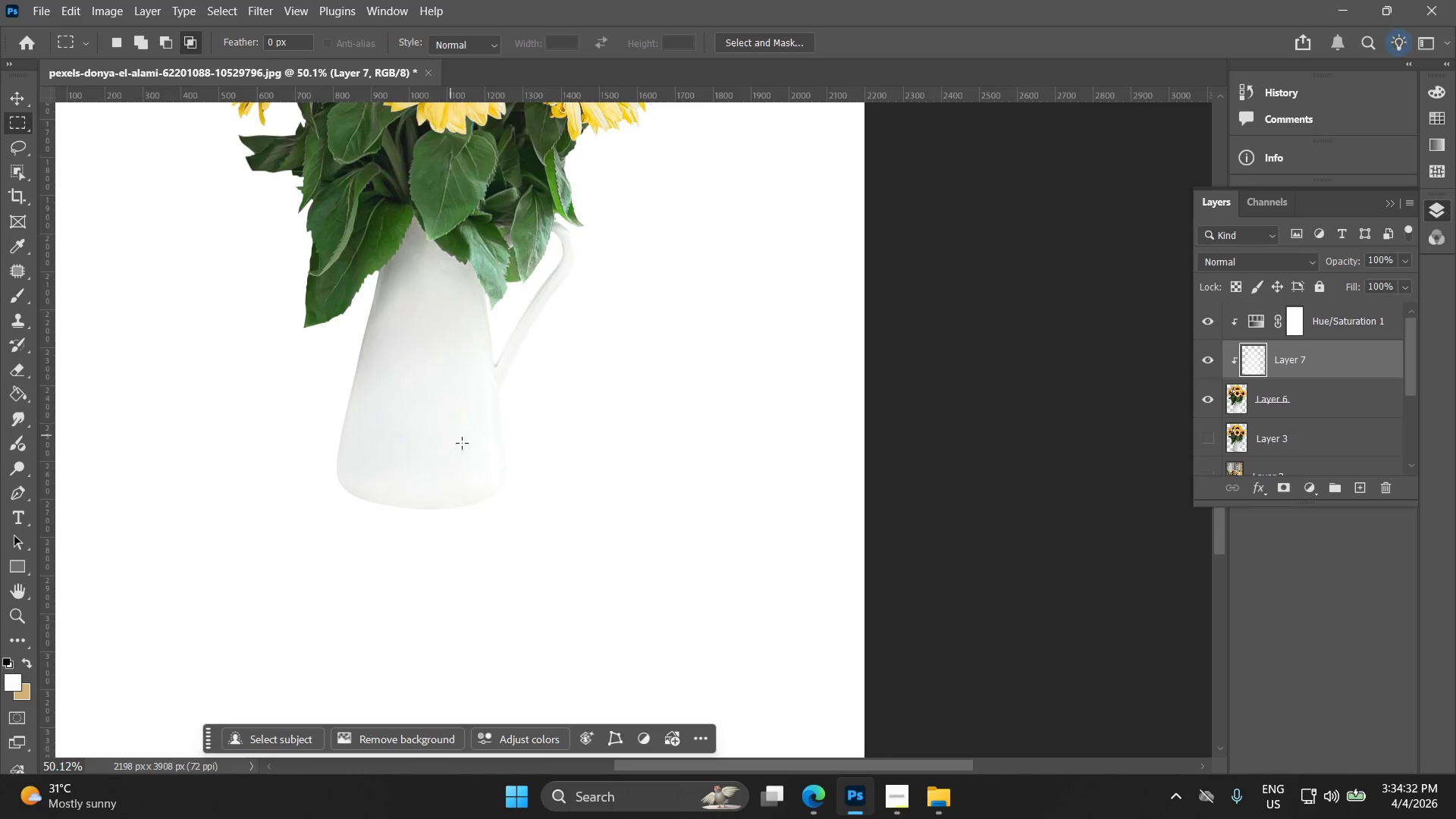 
scroll: coordinate [351, 344], scroll_direction: down, amount: 7.0
 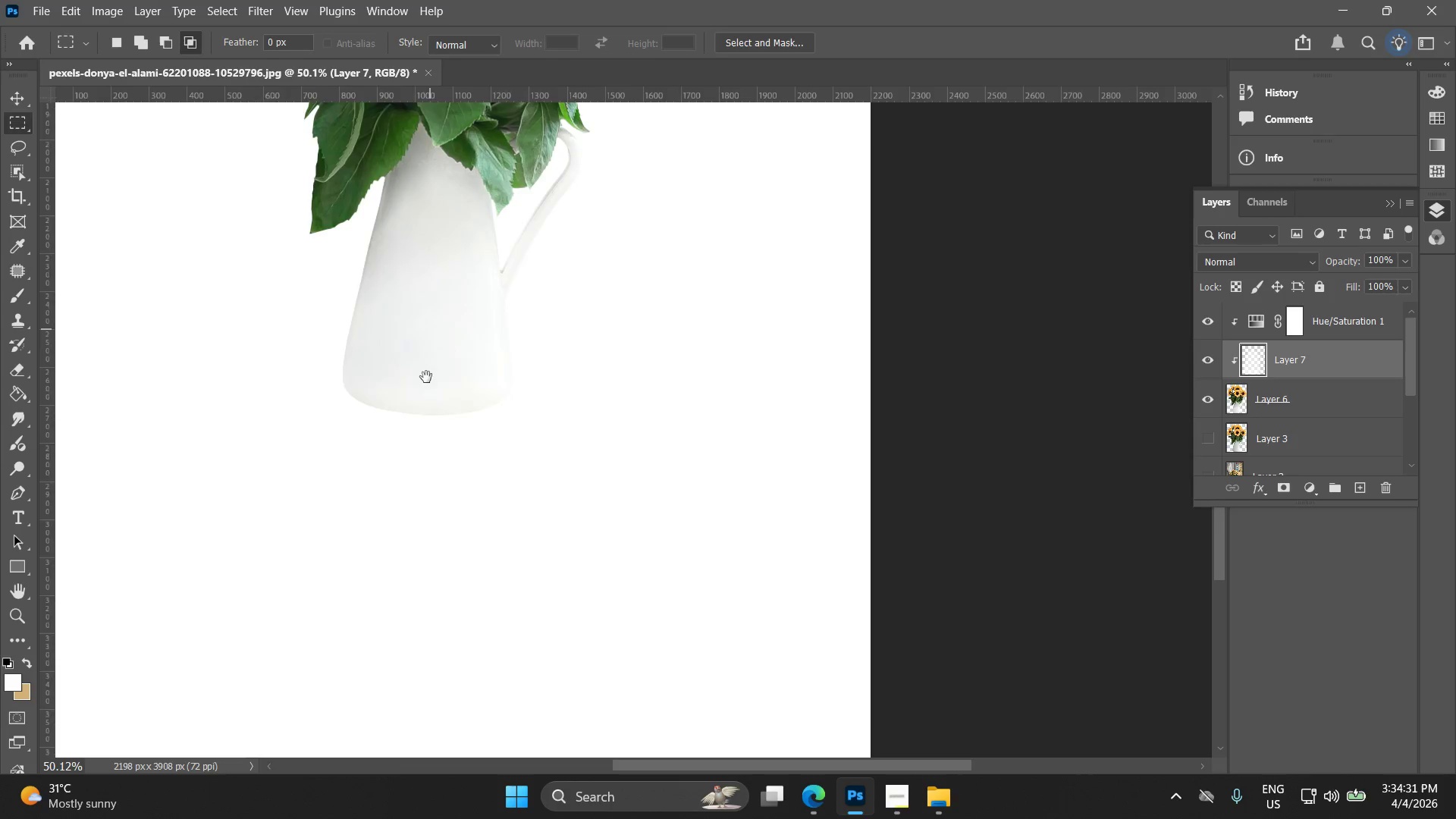 
key(Alt+AltLeft)
 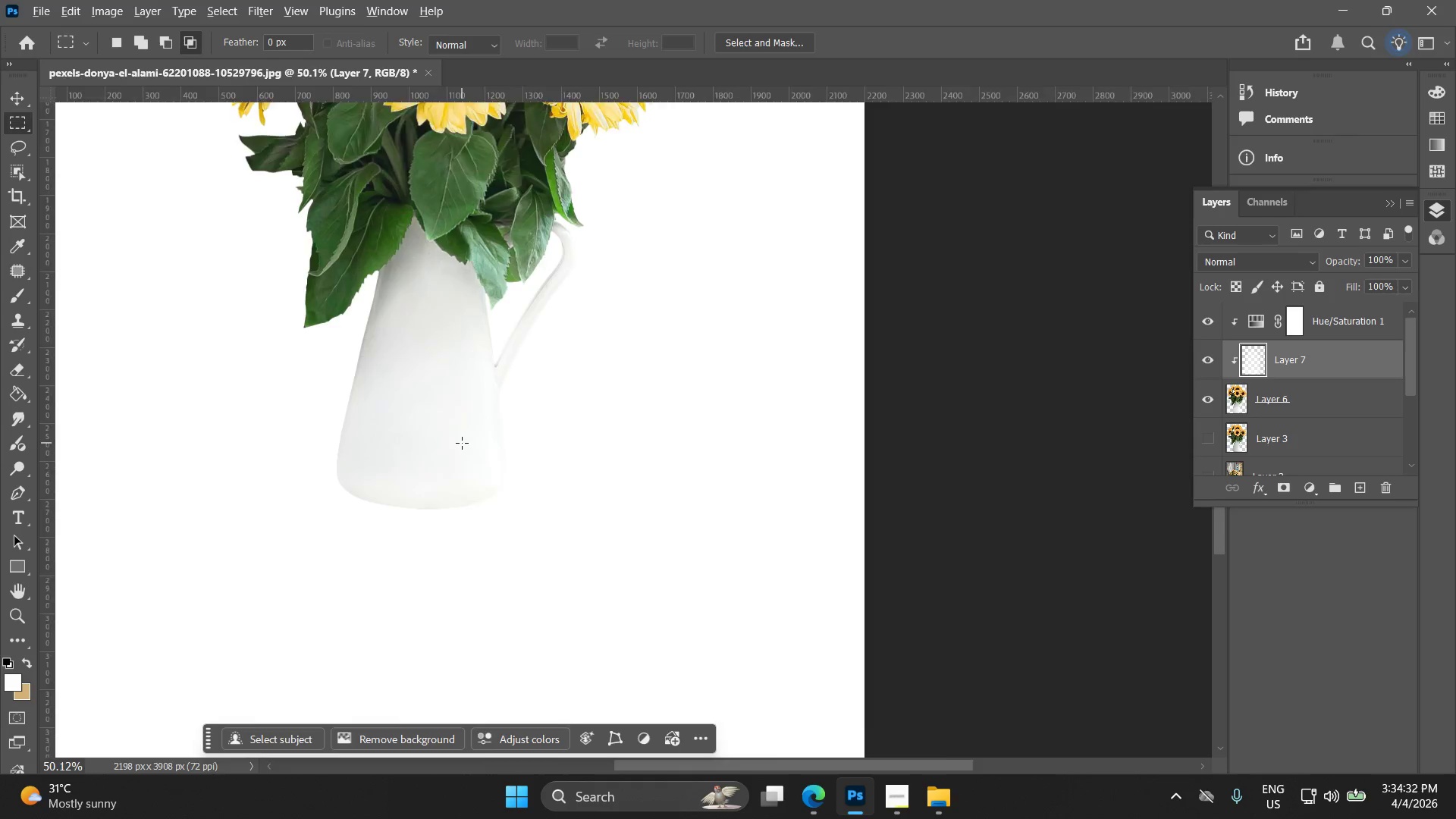 
scroll: coordinate [462, 443], scroll_direction: up, amount: 3.0
 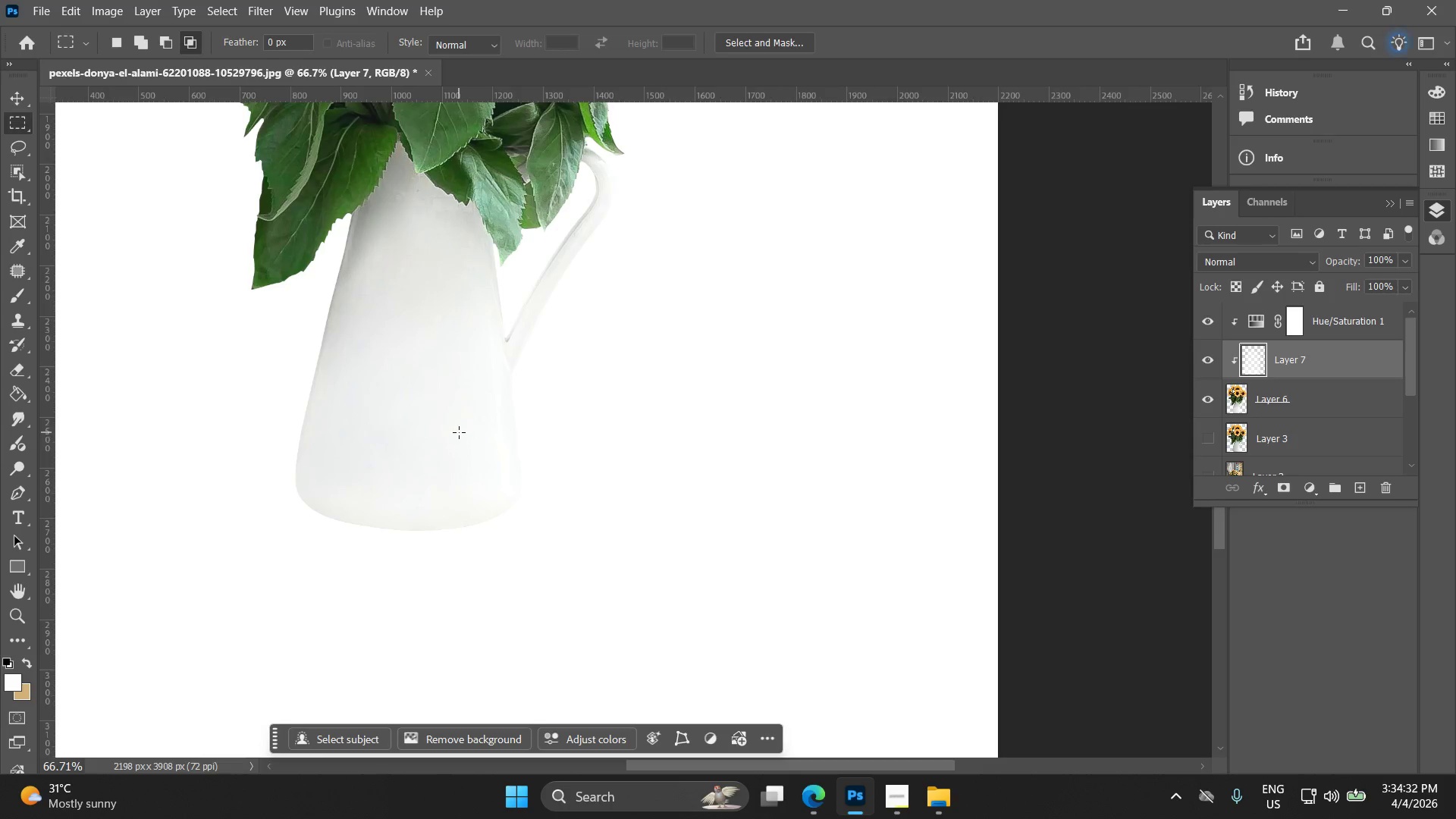 
left_click_drag(start_coordinate=[459, 432], to_coordinate=[488, 485])
 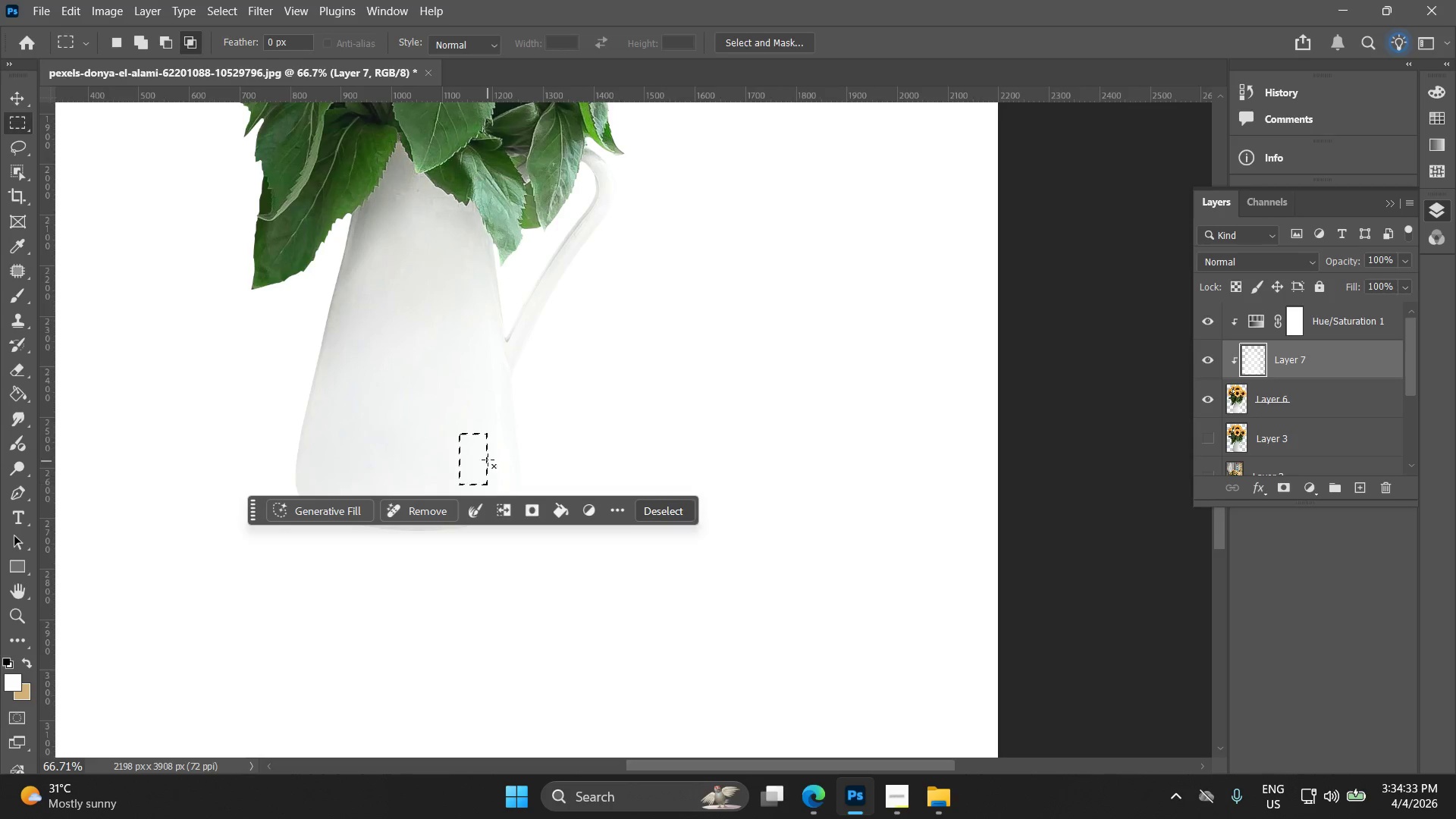 
key(Control+ControlLeft)
 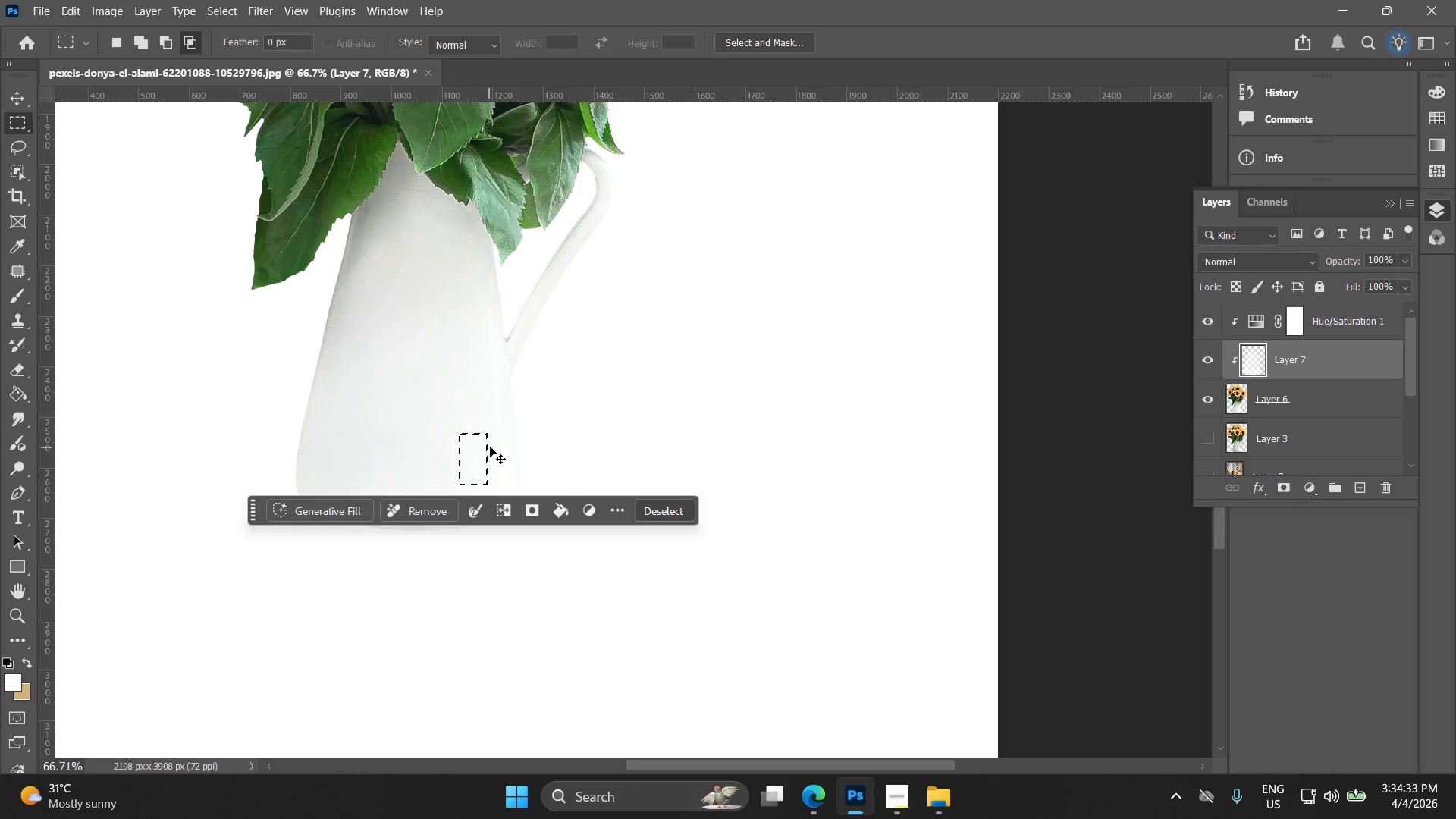 
key(Control+Z)
 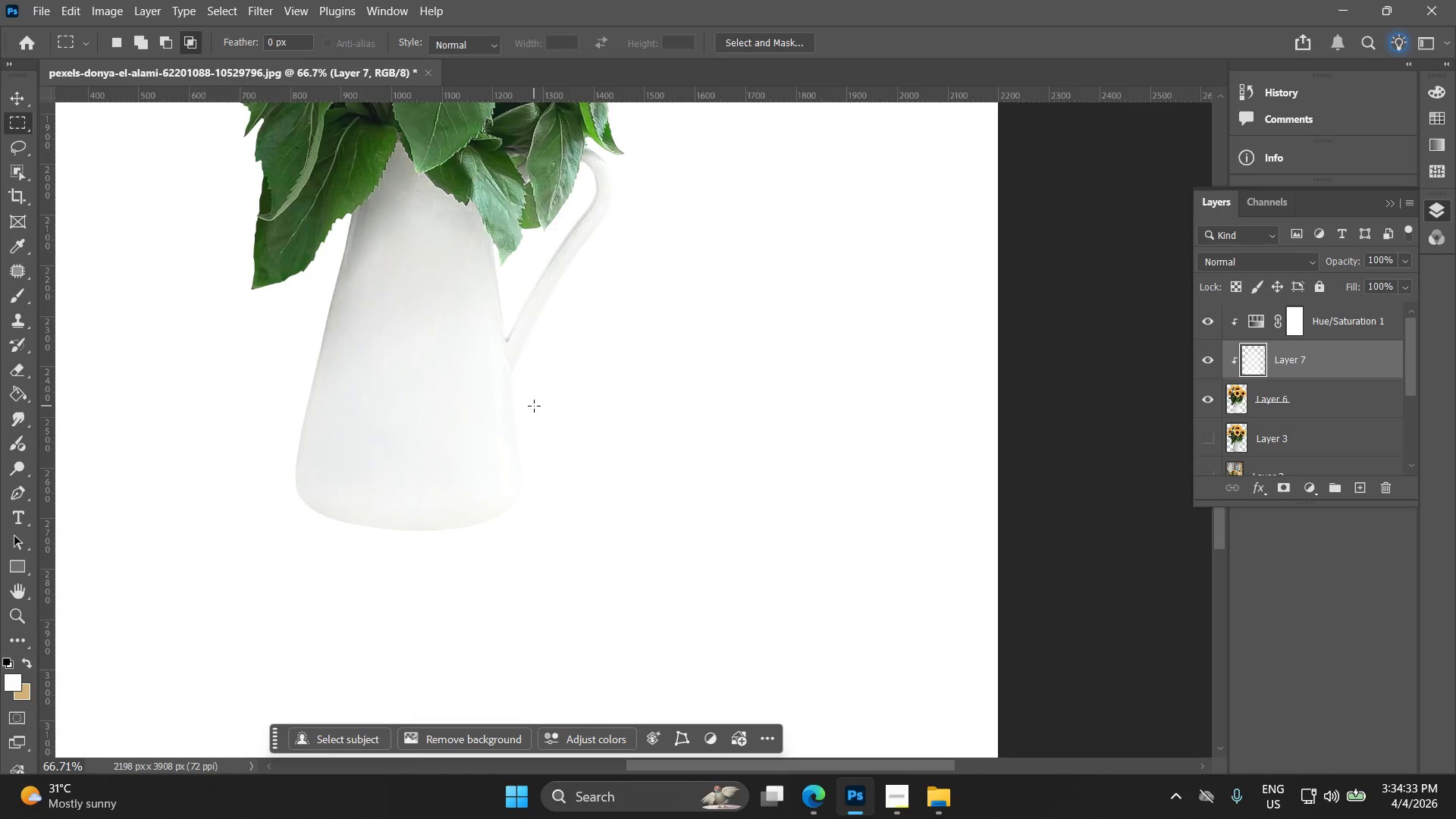 
key(V)
 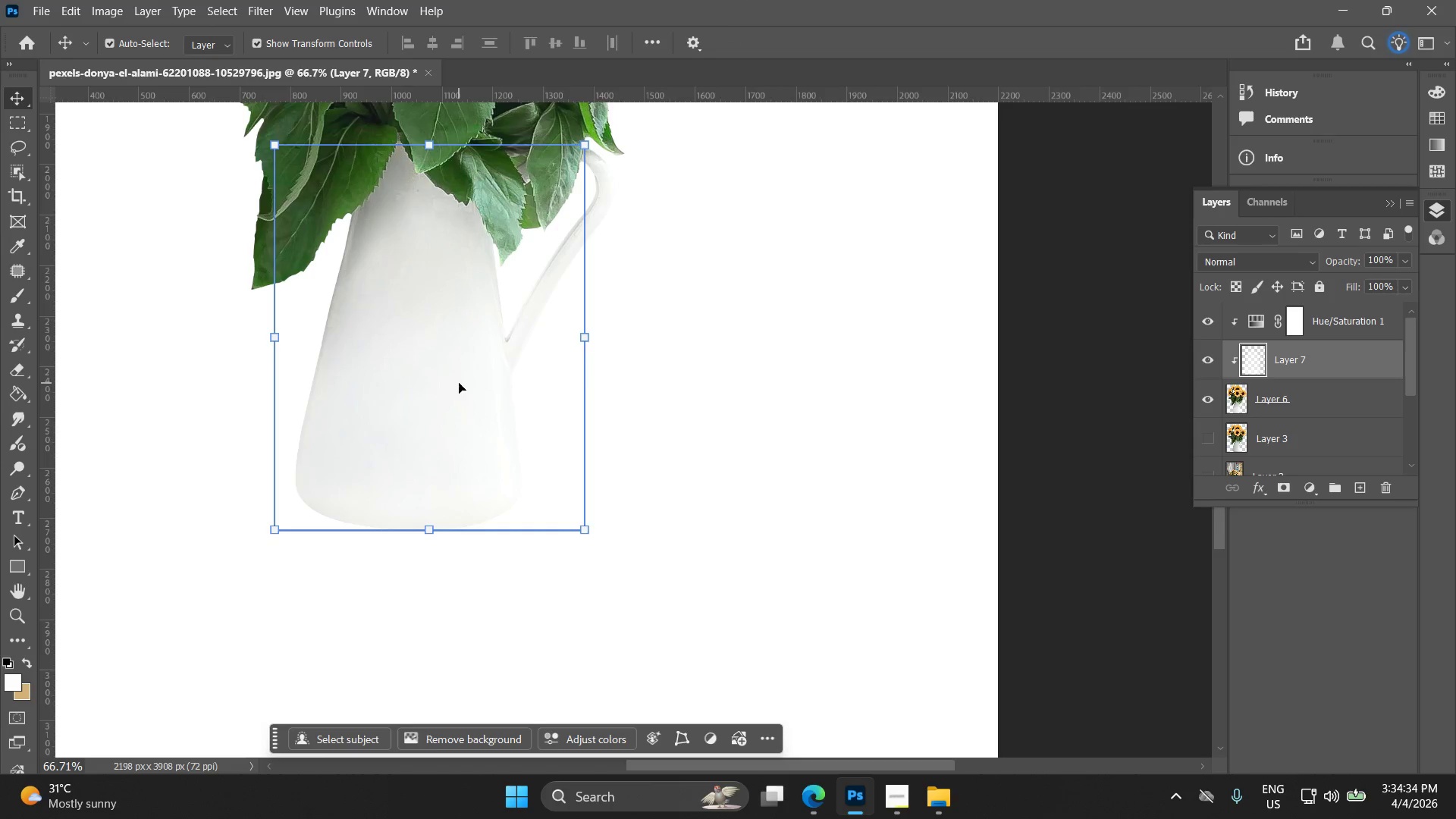 
left_click_drag(start_coordinate=[459, 383], to_coordinate=[504, 456])
 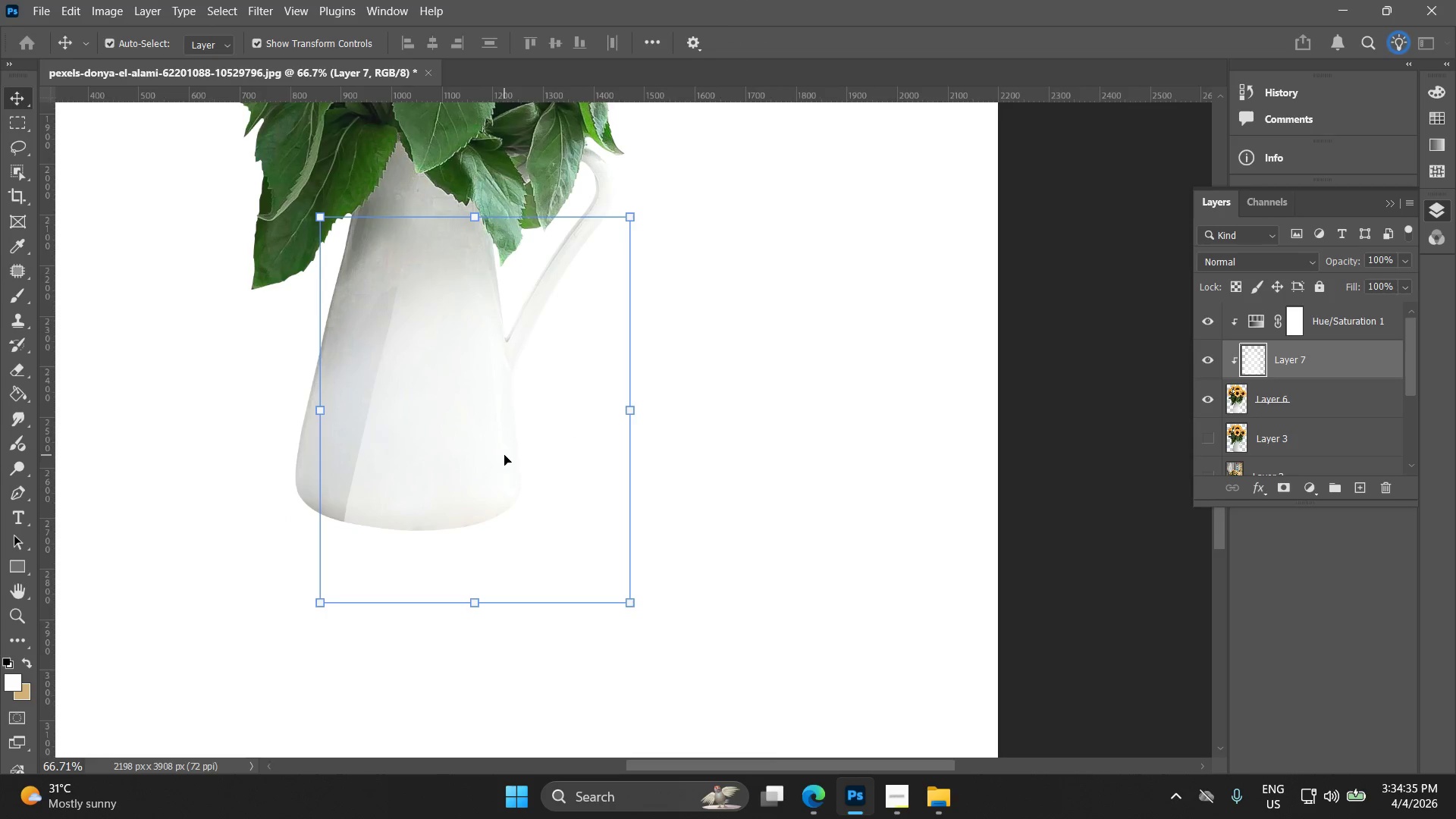 
key(Control+ControlLeft)
 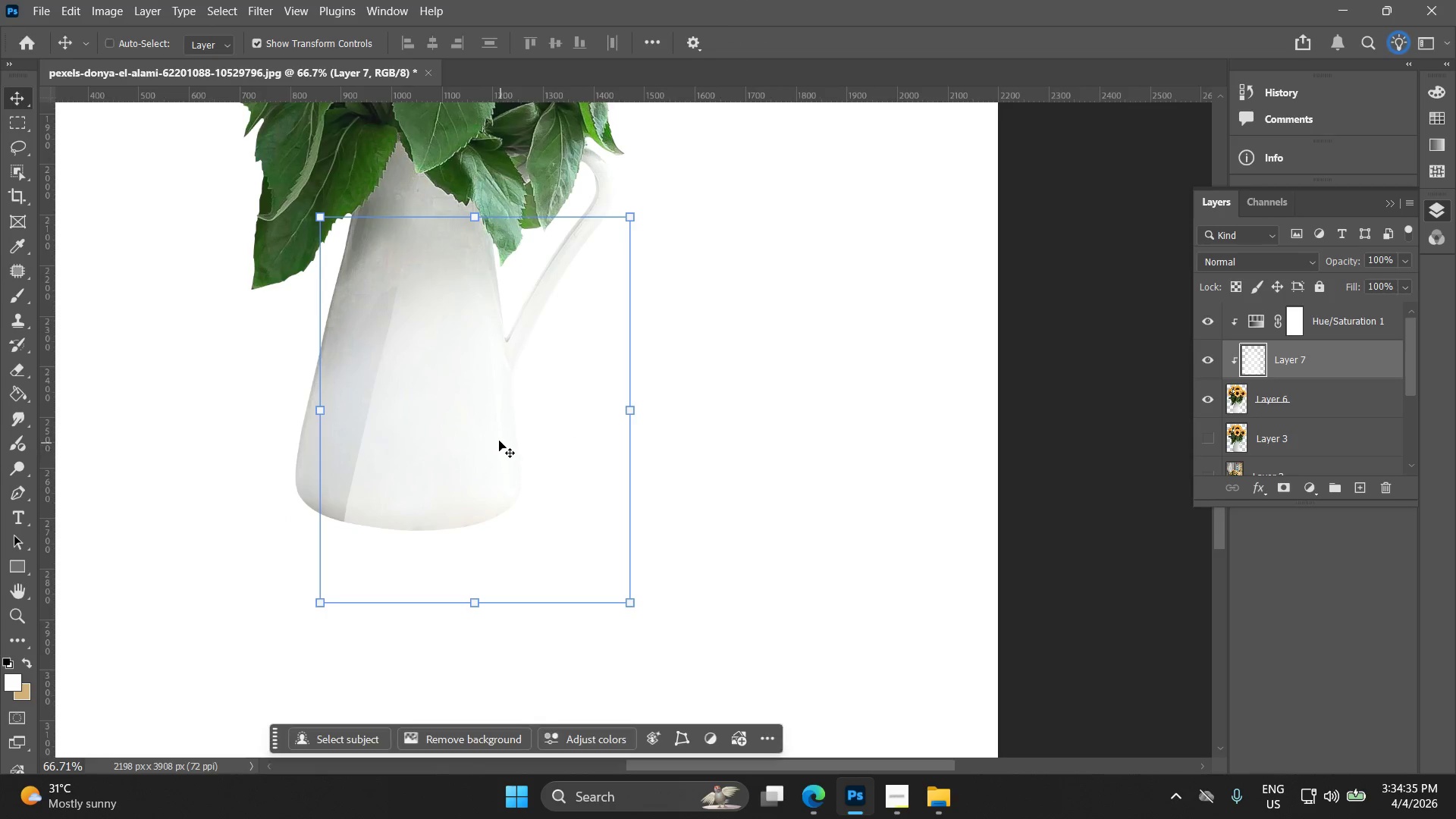 
key(Control+Z)
 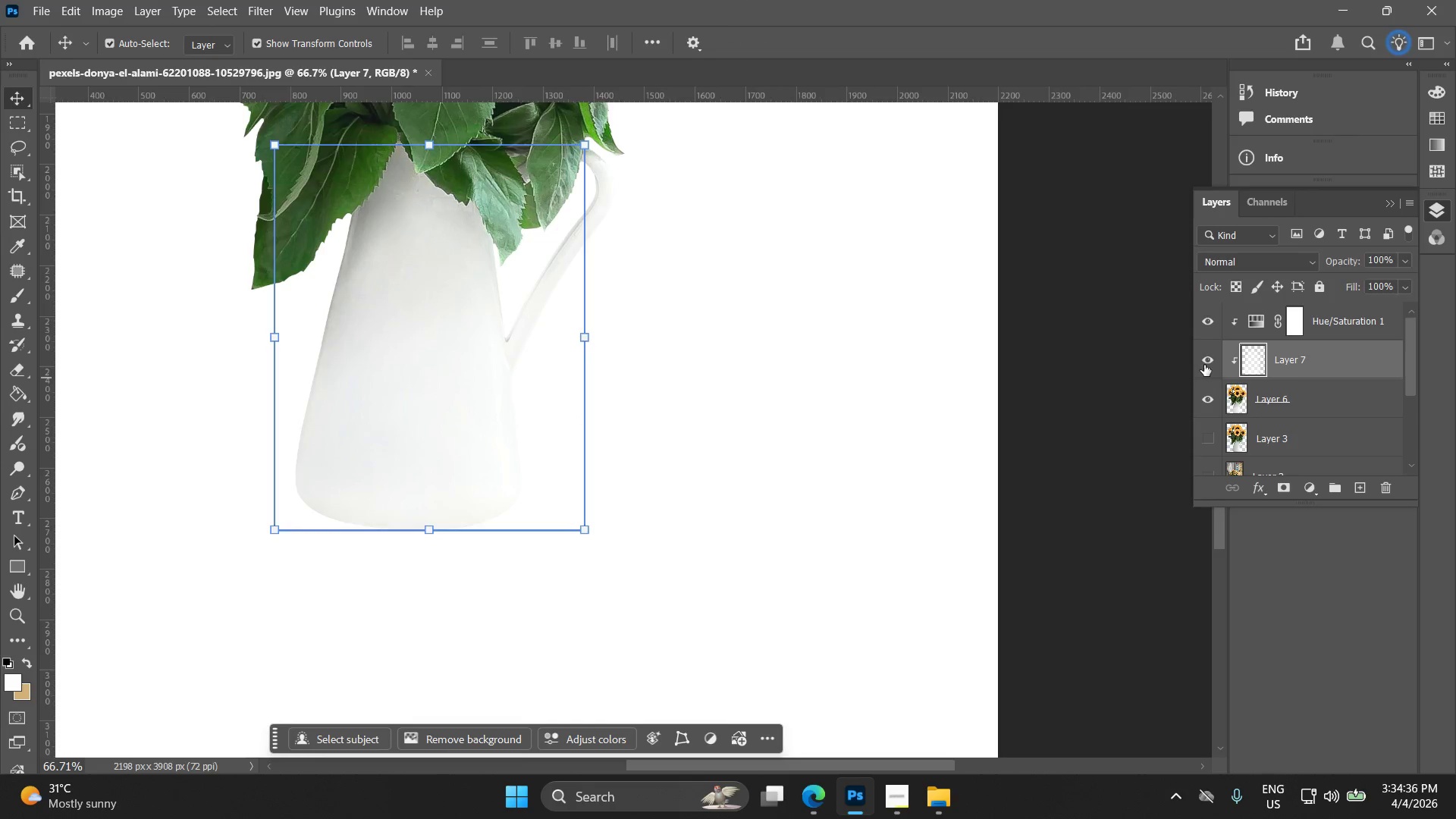 
double_click([1204, 363])
 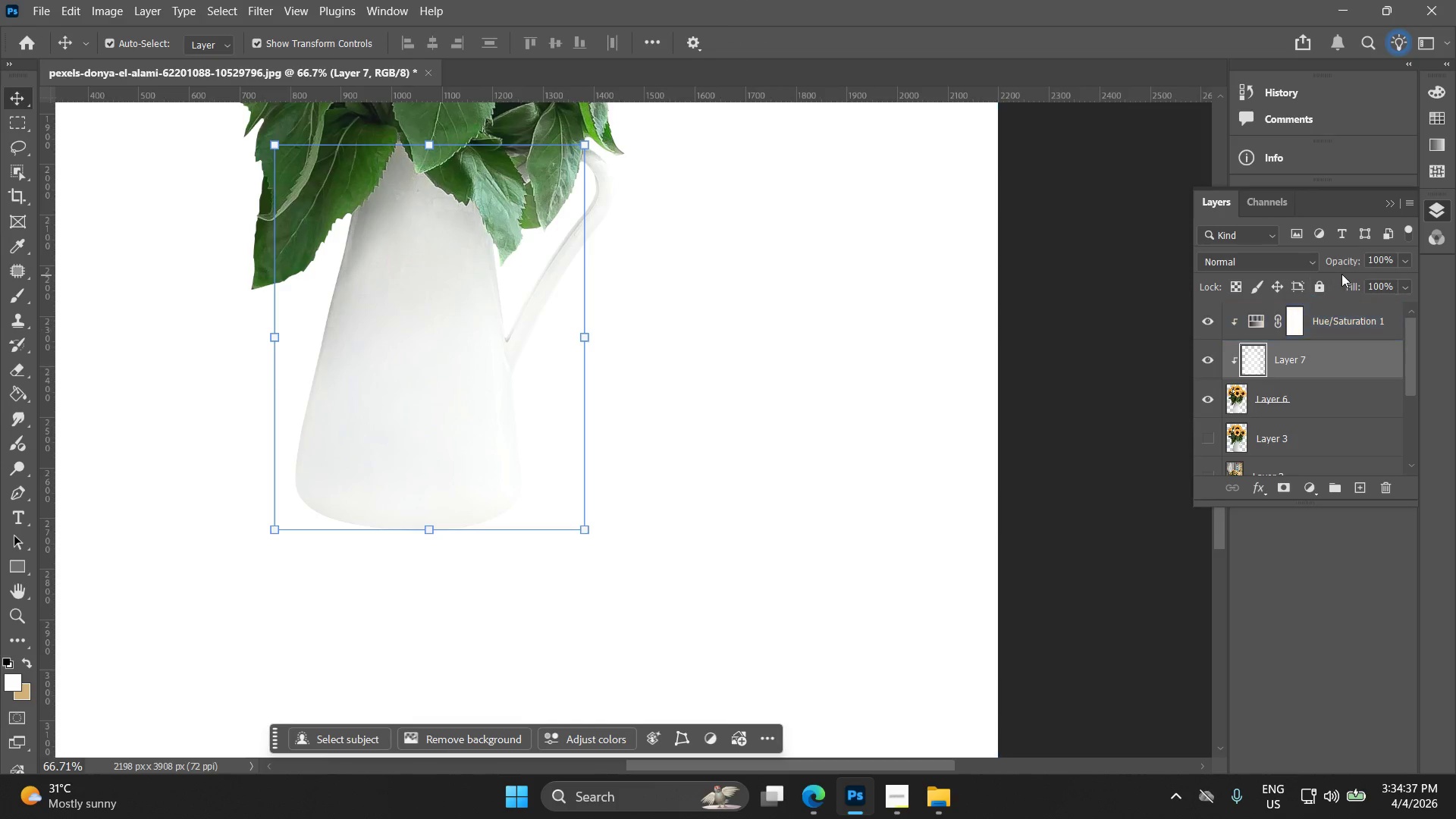 
left_click_drag(start_coordinate=[1345, 259], to_coordinate=[1332, 261])
 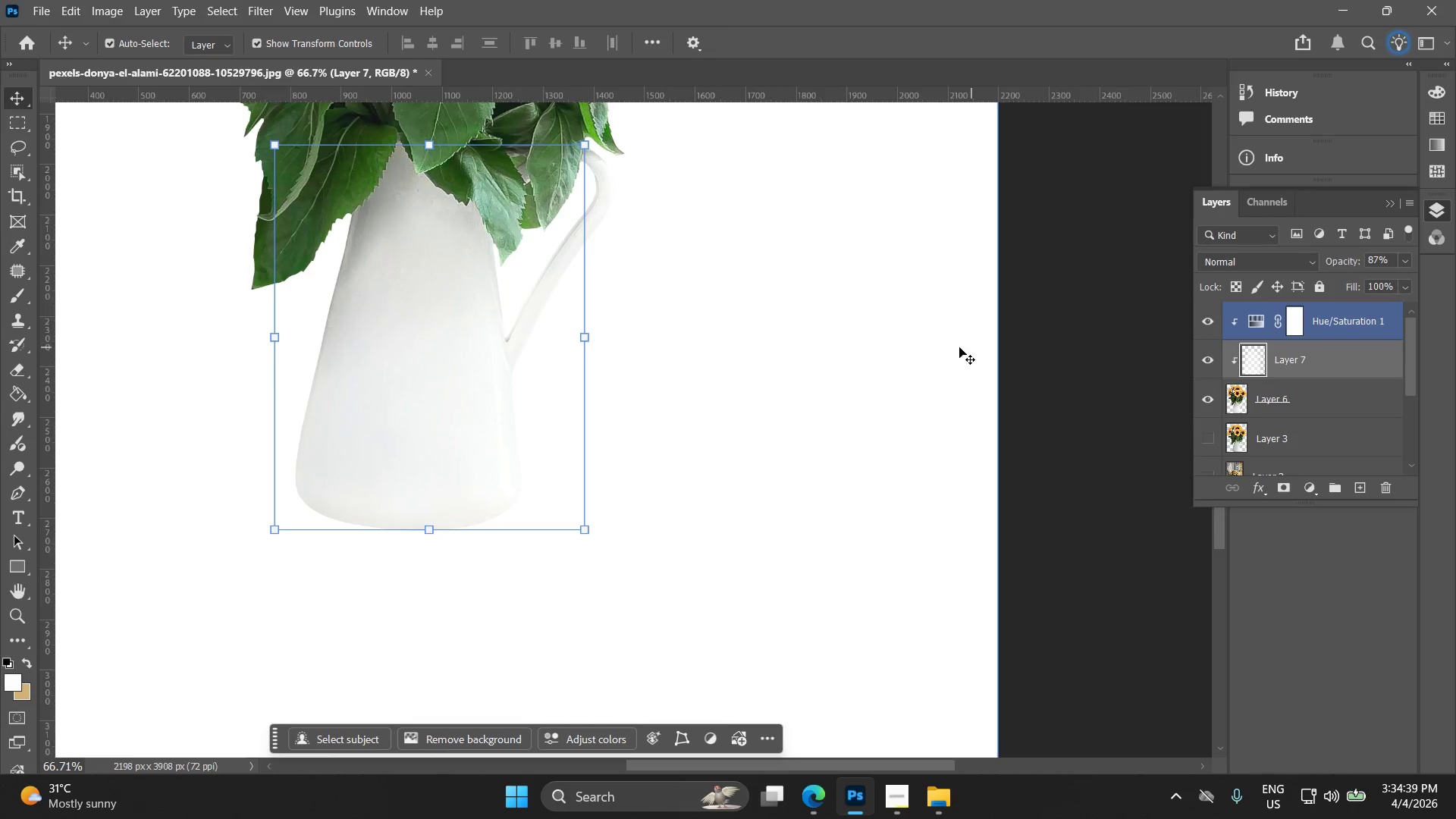 
left_click([873, 361])
 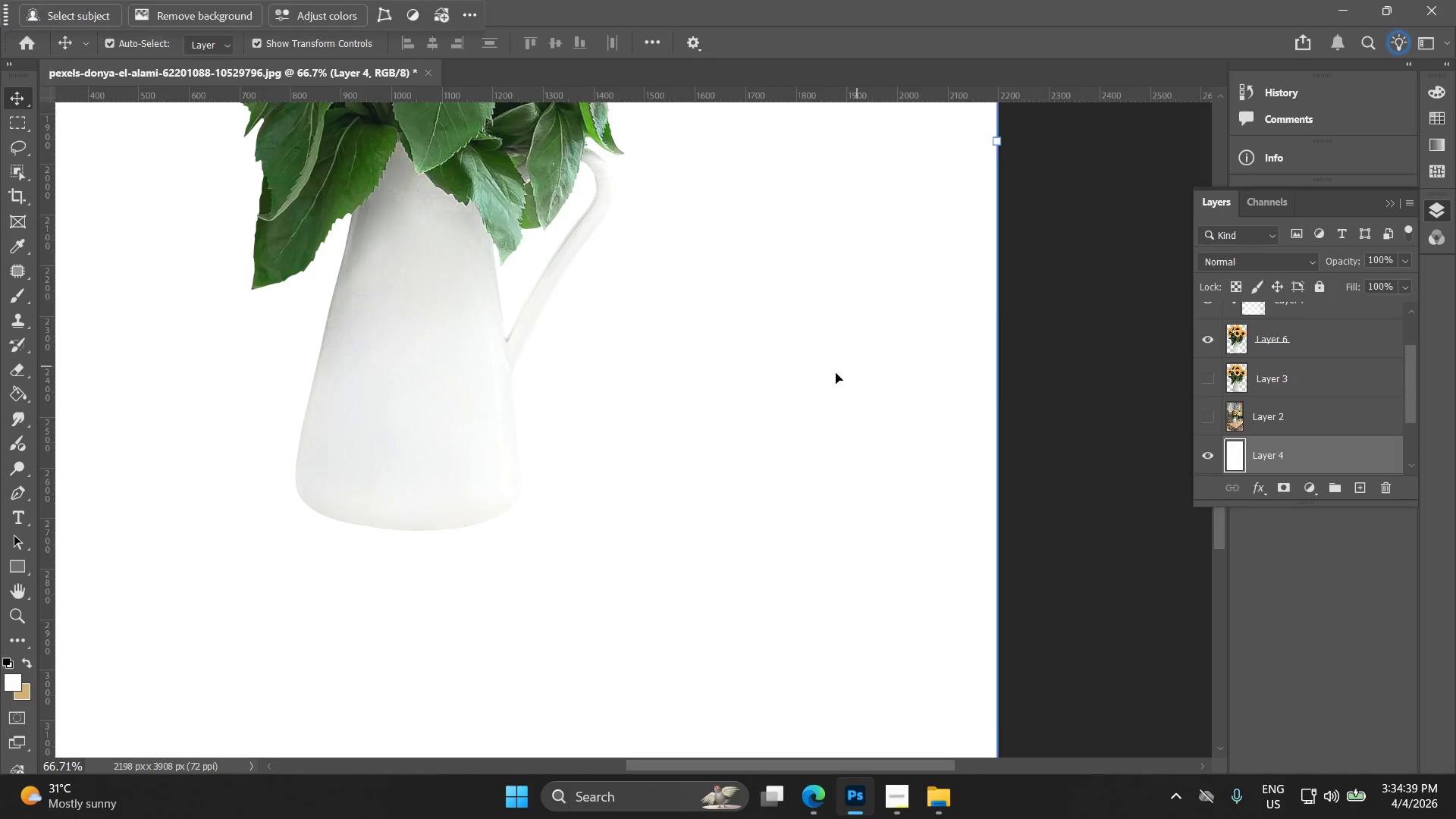 
key(Alt+AltLeft)
 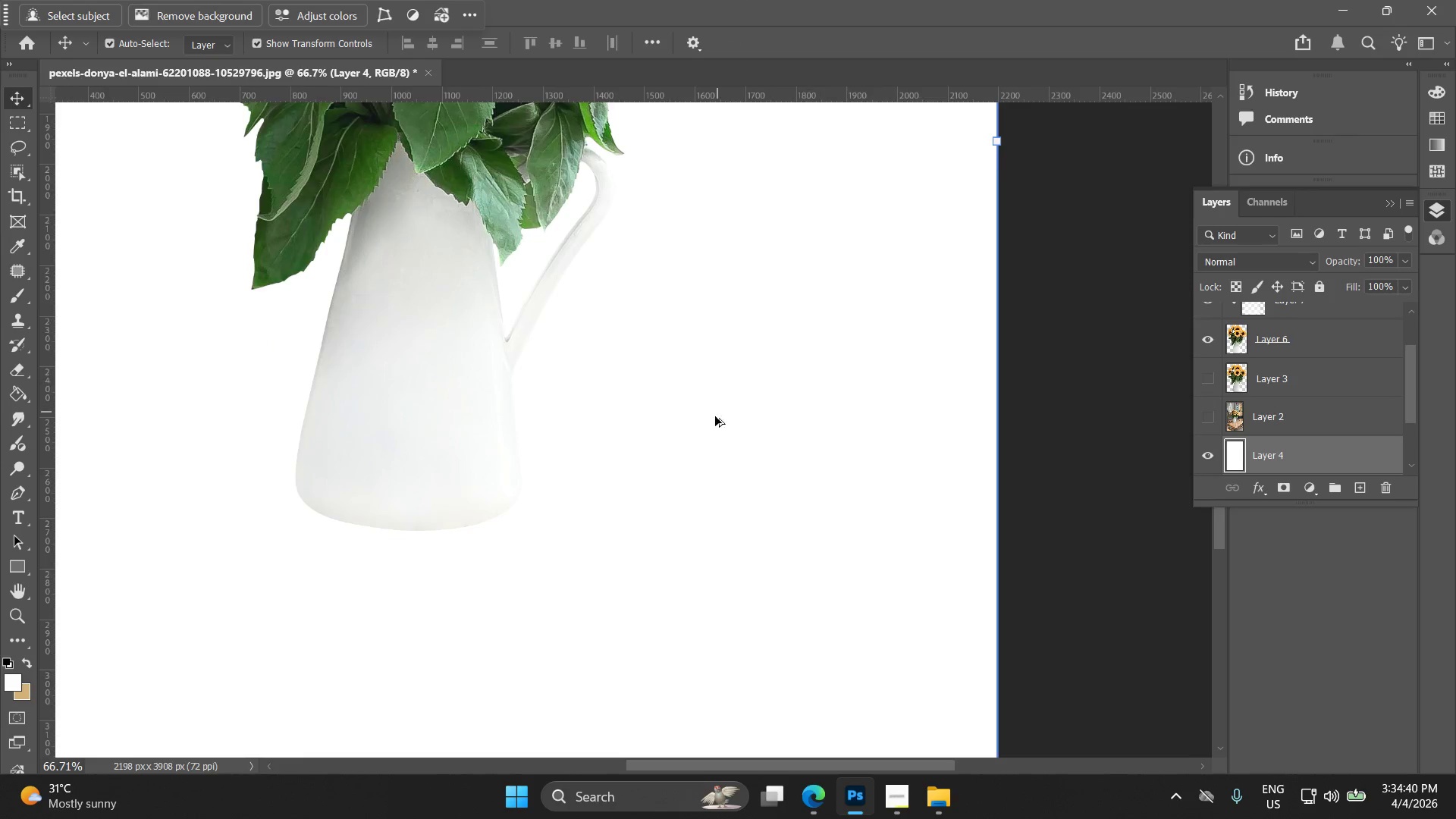 
scroll: coordinate [711, 425], scroll_direction: down, amount: 3.0
 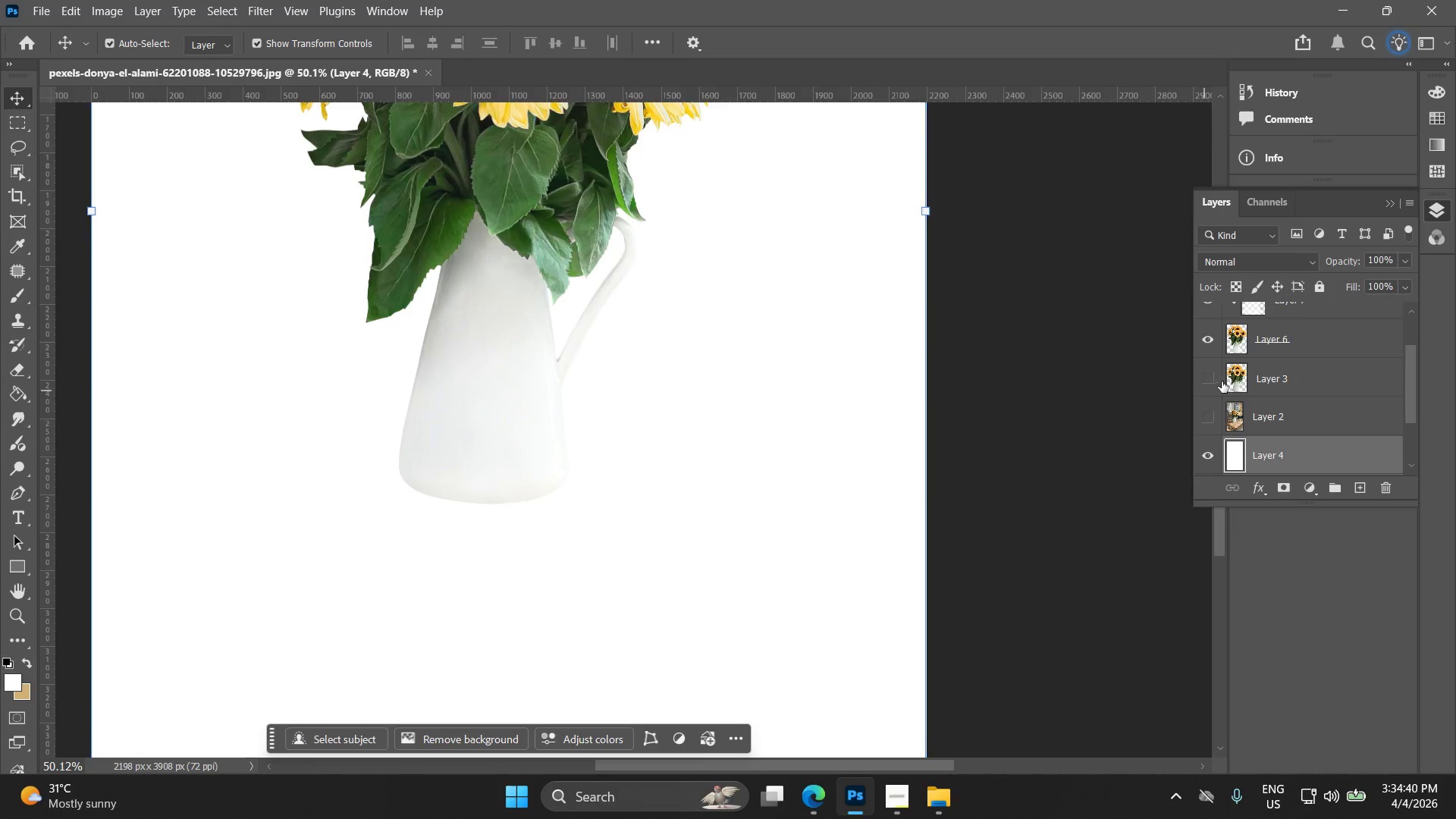 
key(Control+ControlLeft)
 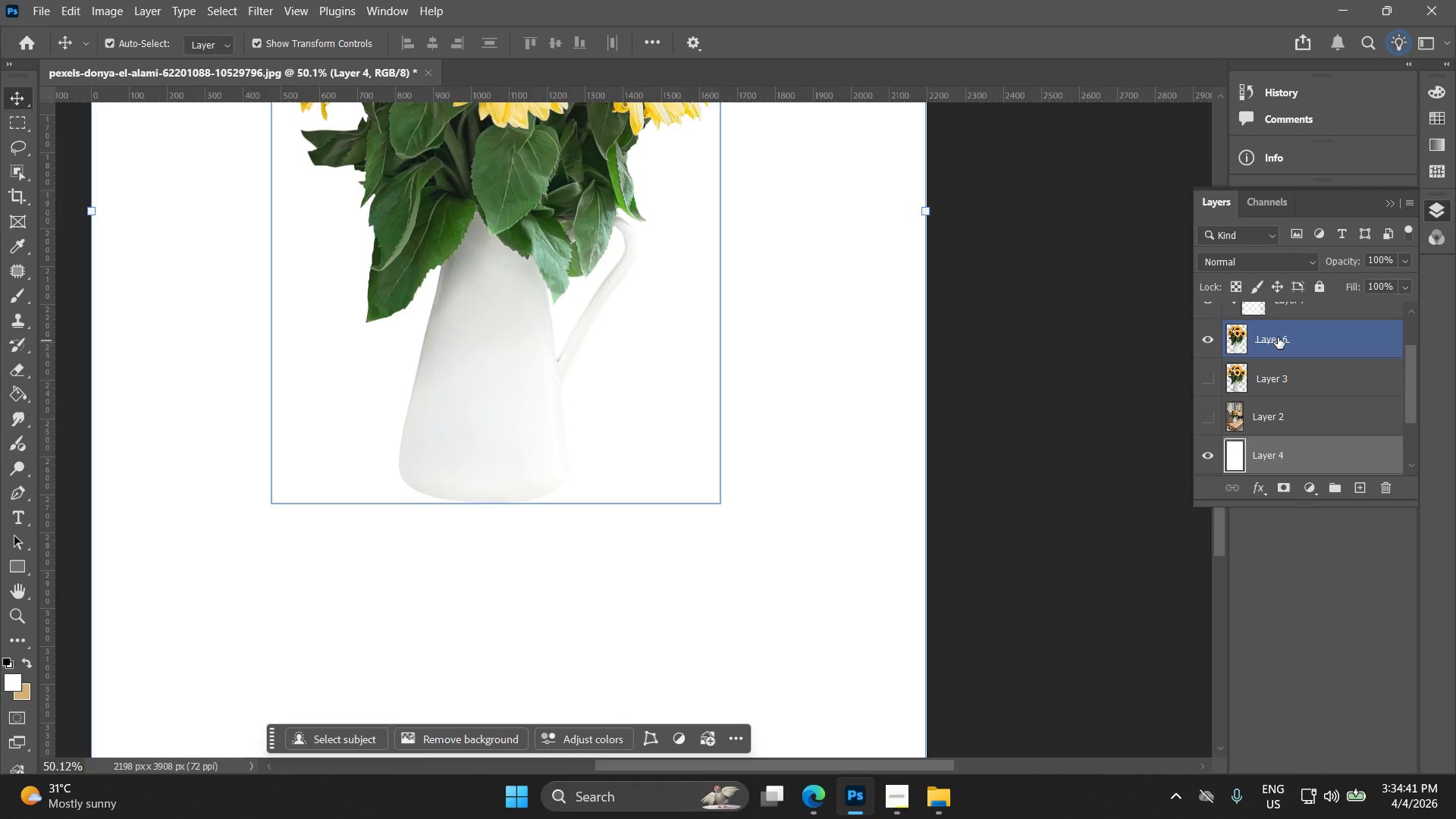 
left_click([1278, 337])
 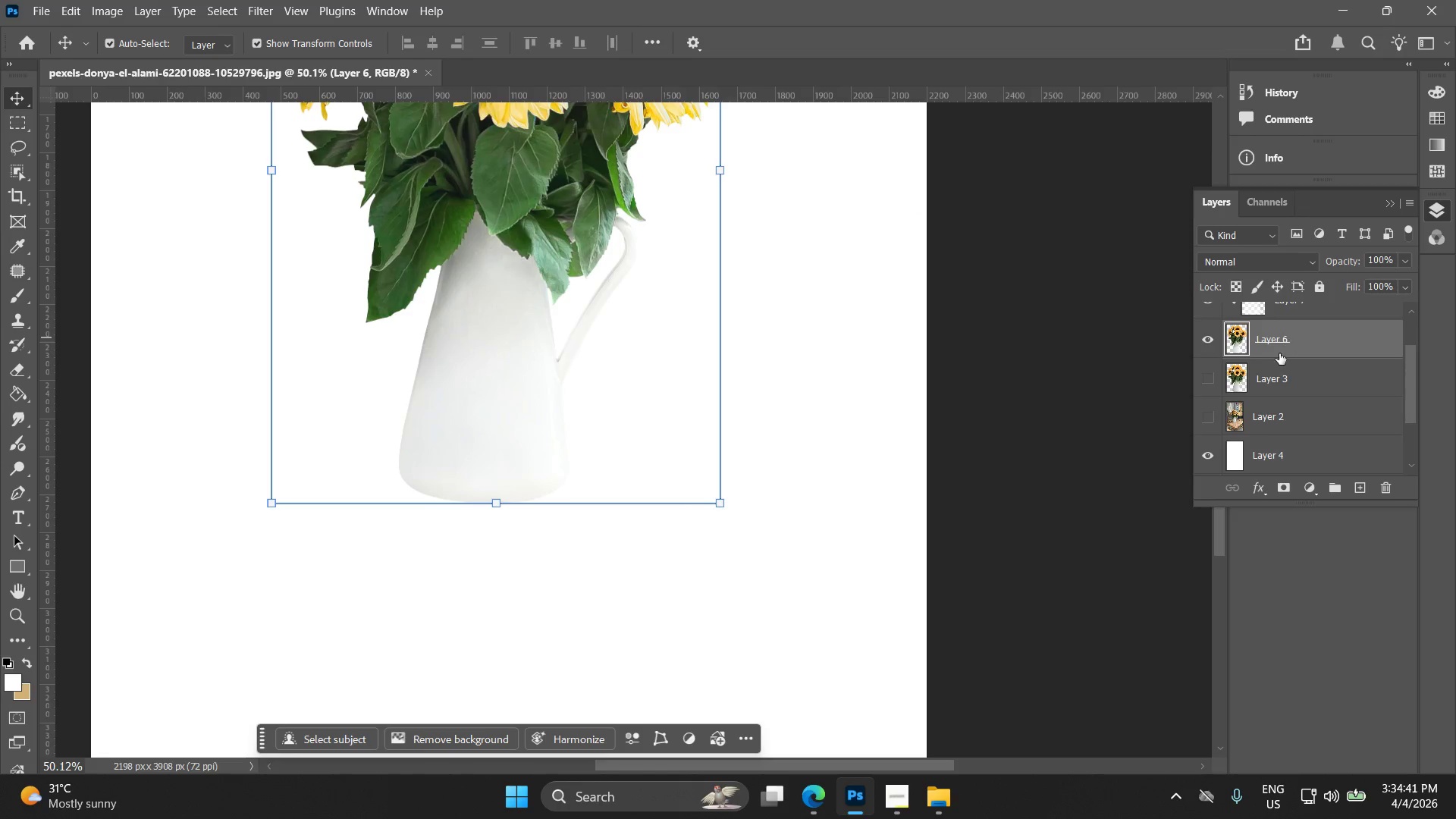 
hold_key(key=ControlLeft, duration=0.56)
left_click([1304, 353])
 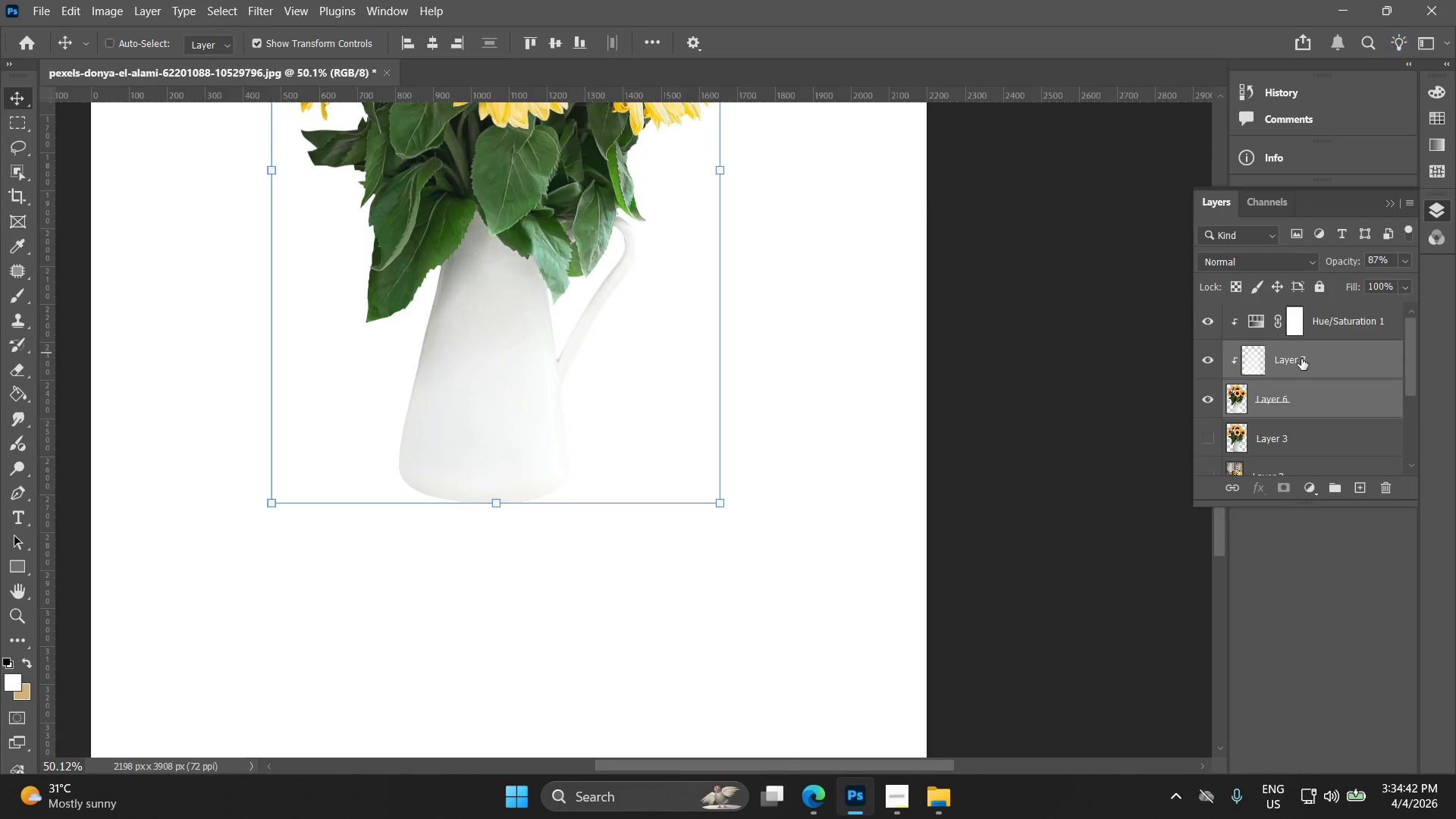 
scroll: coordinate [1279, 353], scroll_direction: up, amount: 2.0
 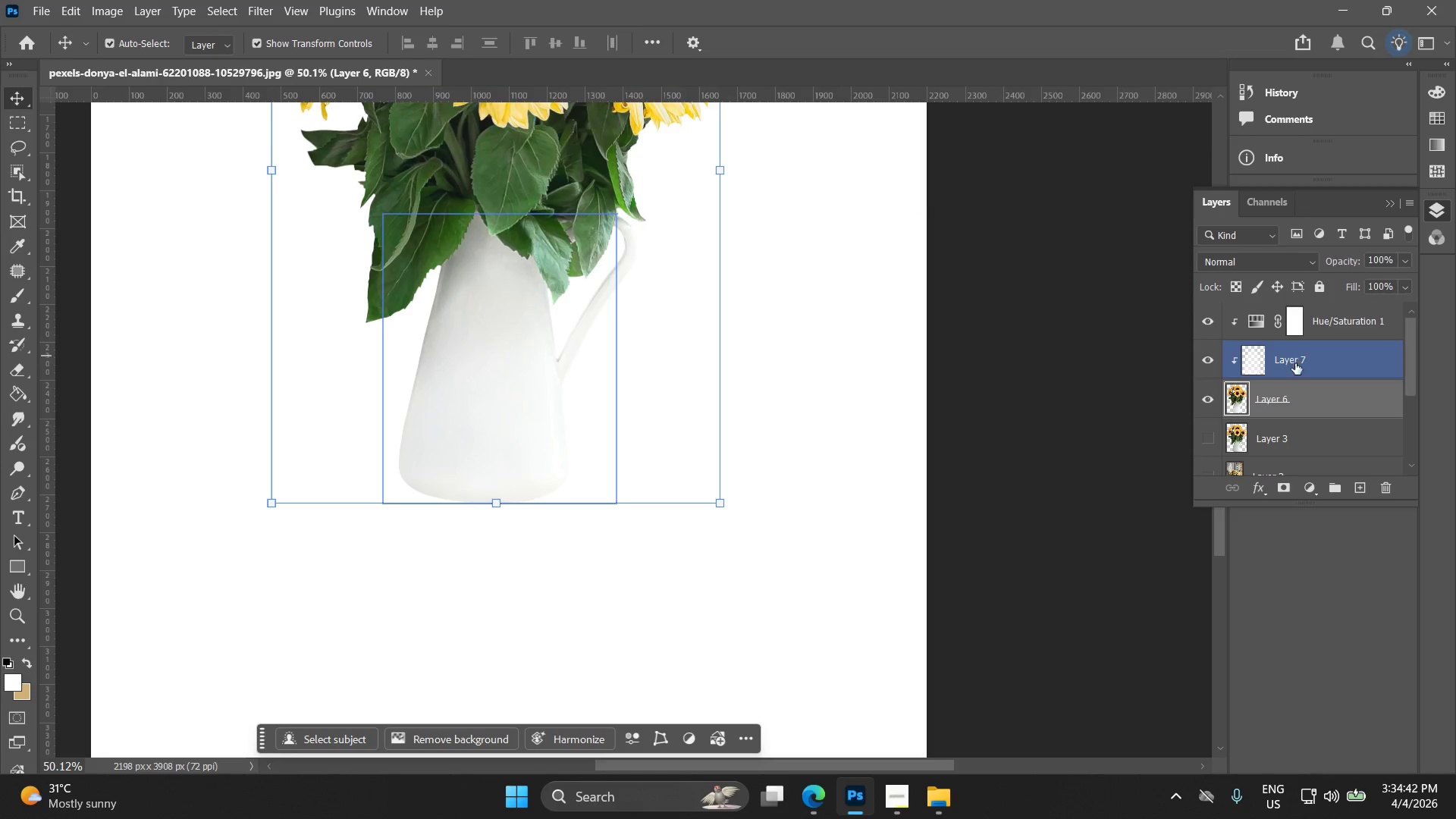 
right_click([1301, 359])
 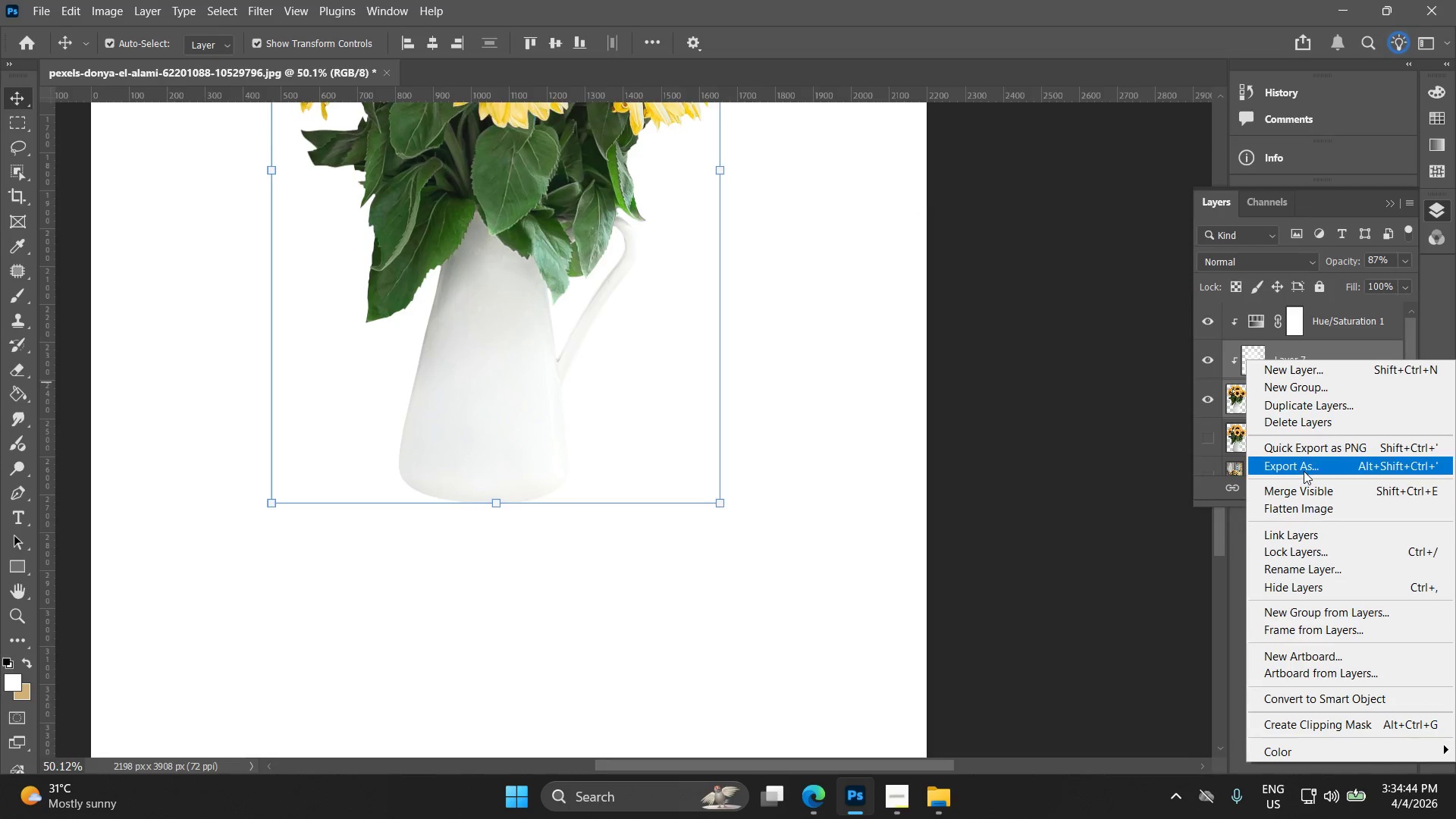 
left_click([1304, 490])
 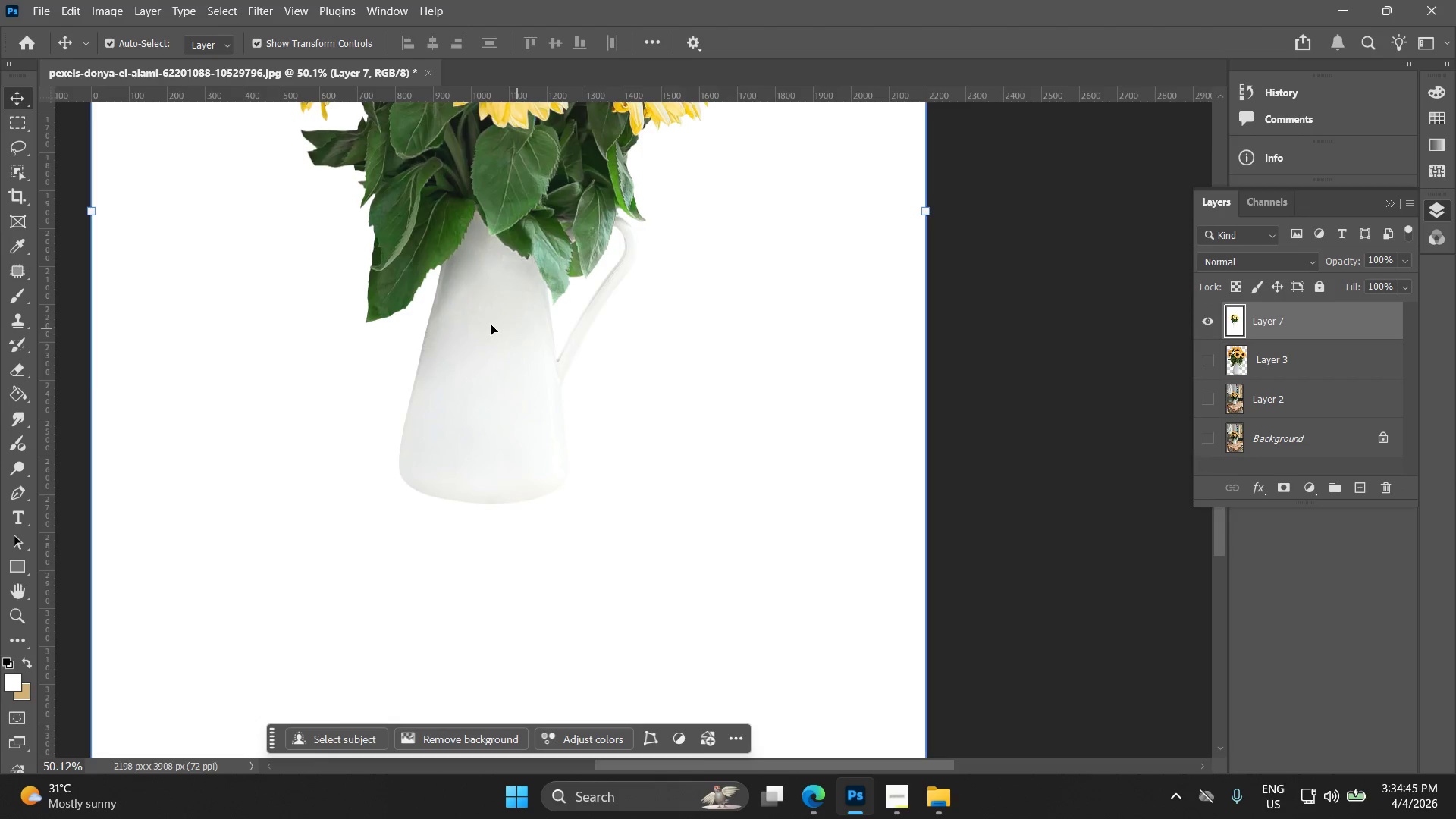 
left_click_drag(start_coordinate=[492, 323], to_coordinate=[504, 401])
 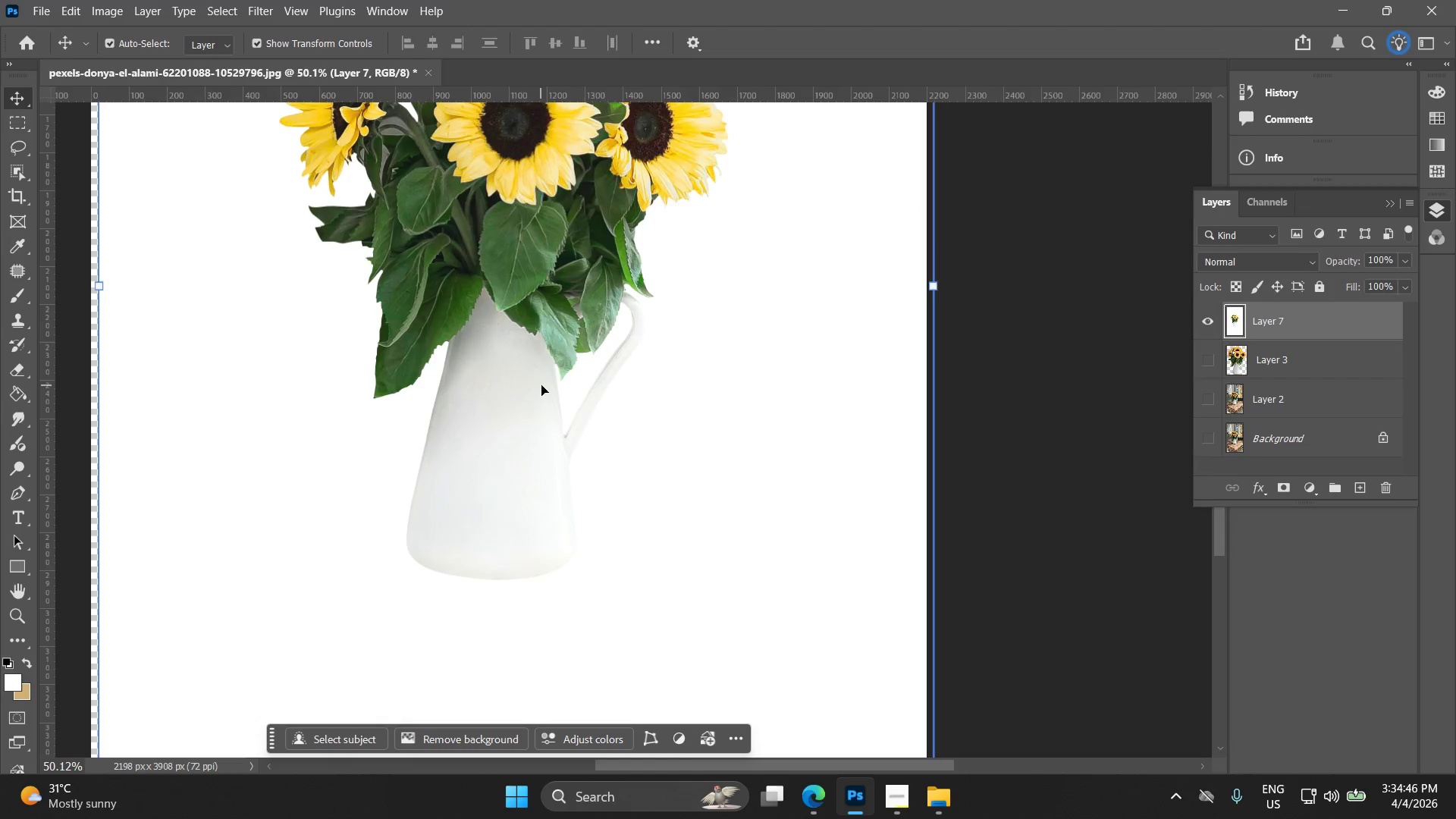 
key(Alt+AltLeft)
 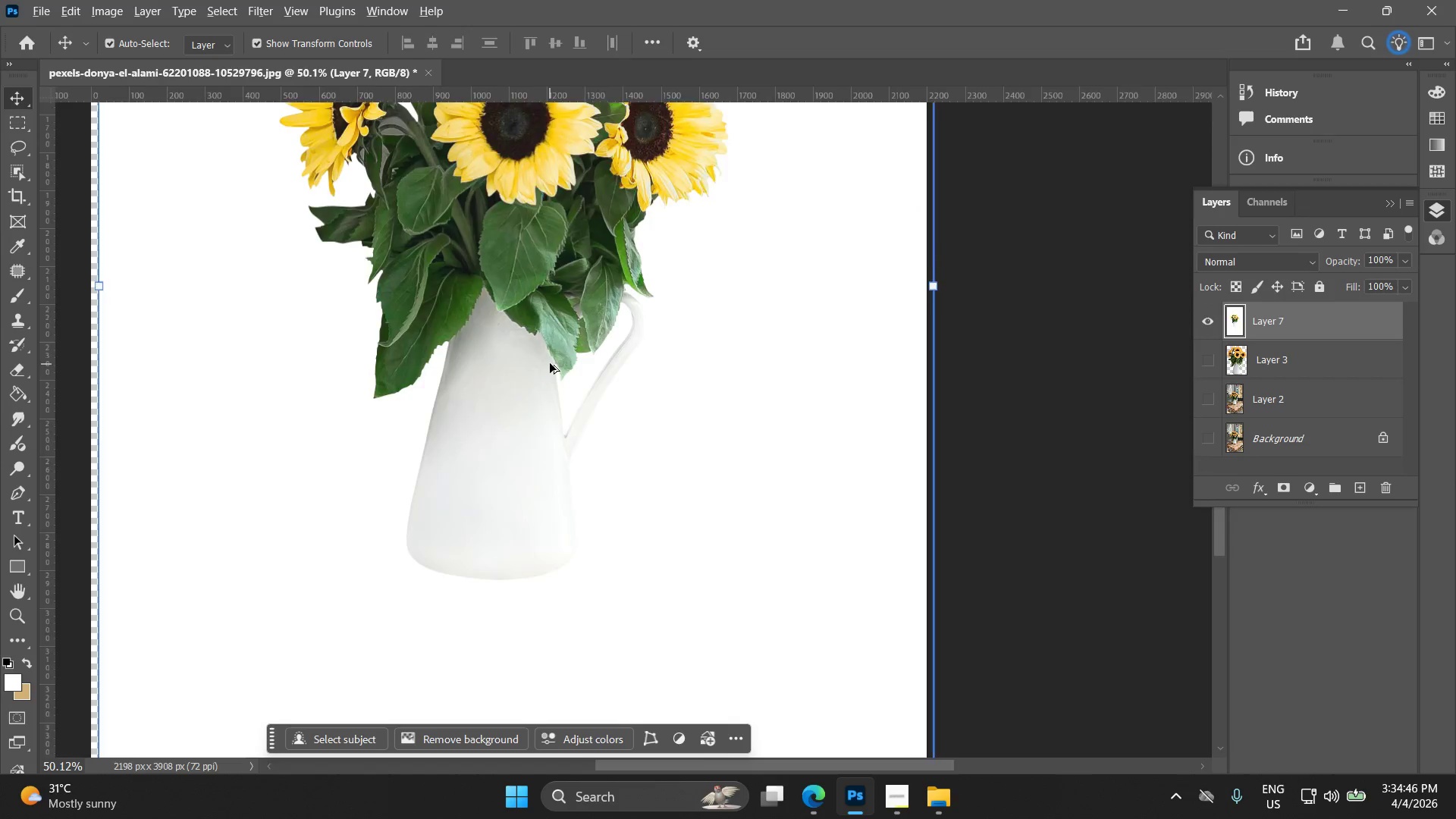 
hold_key(key=Space, duration=0.39)
 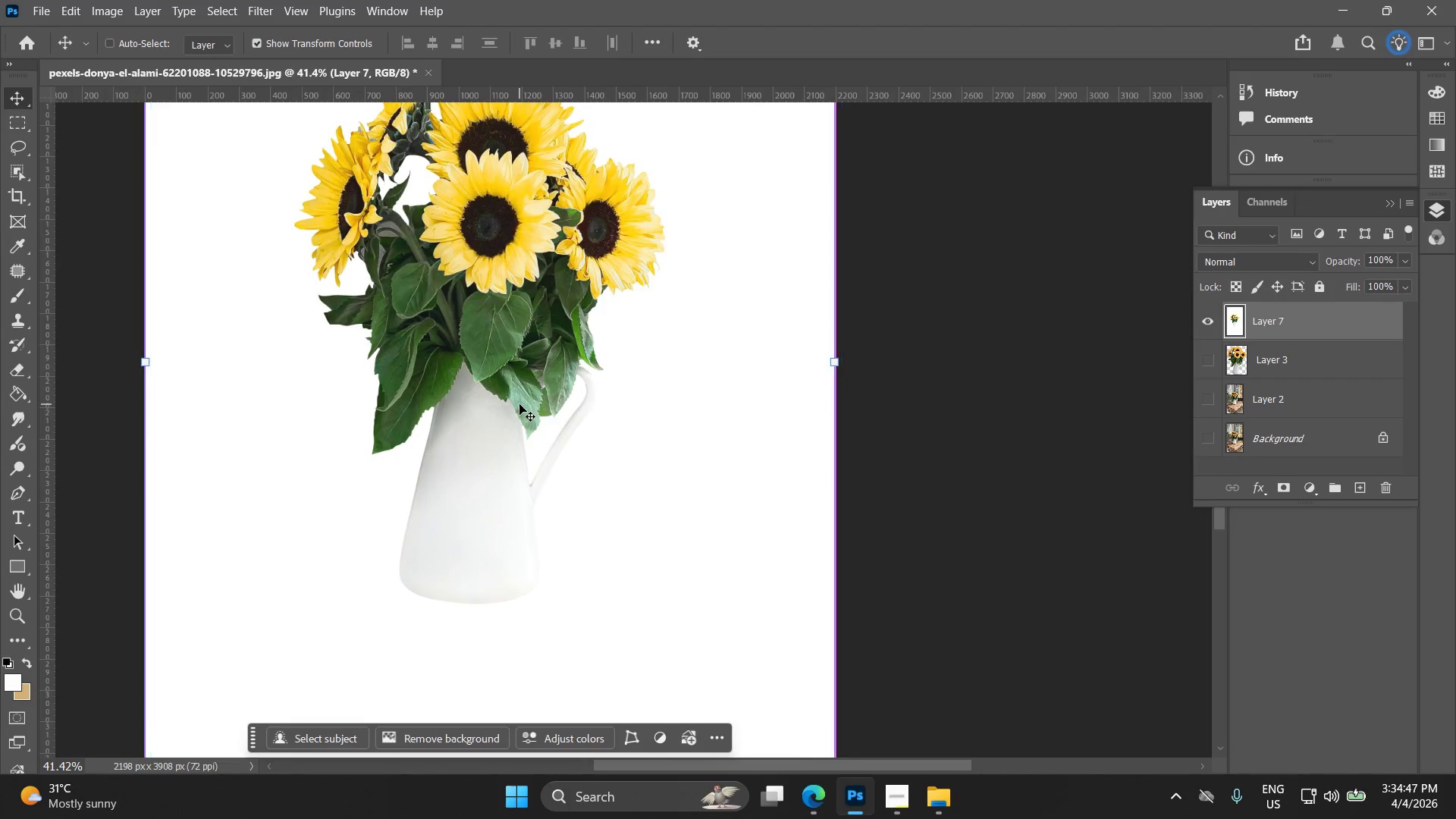 
left_click_drag(start_coordinate=[538, 339], to_coordinate=[516, 419])
 